 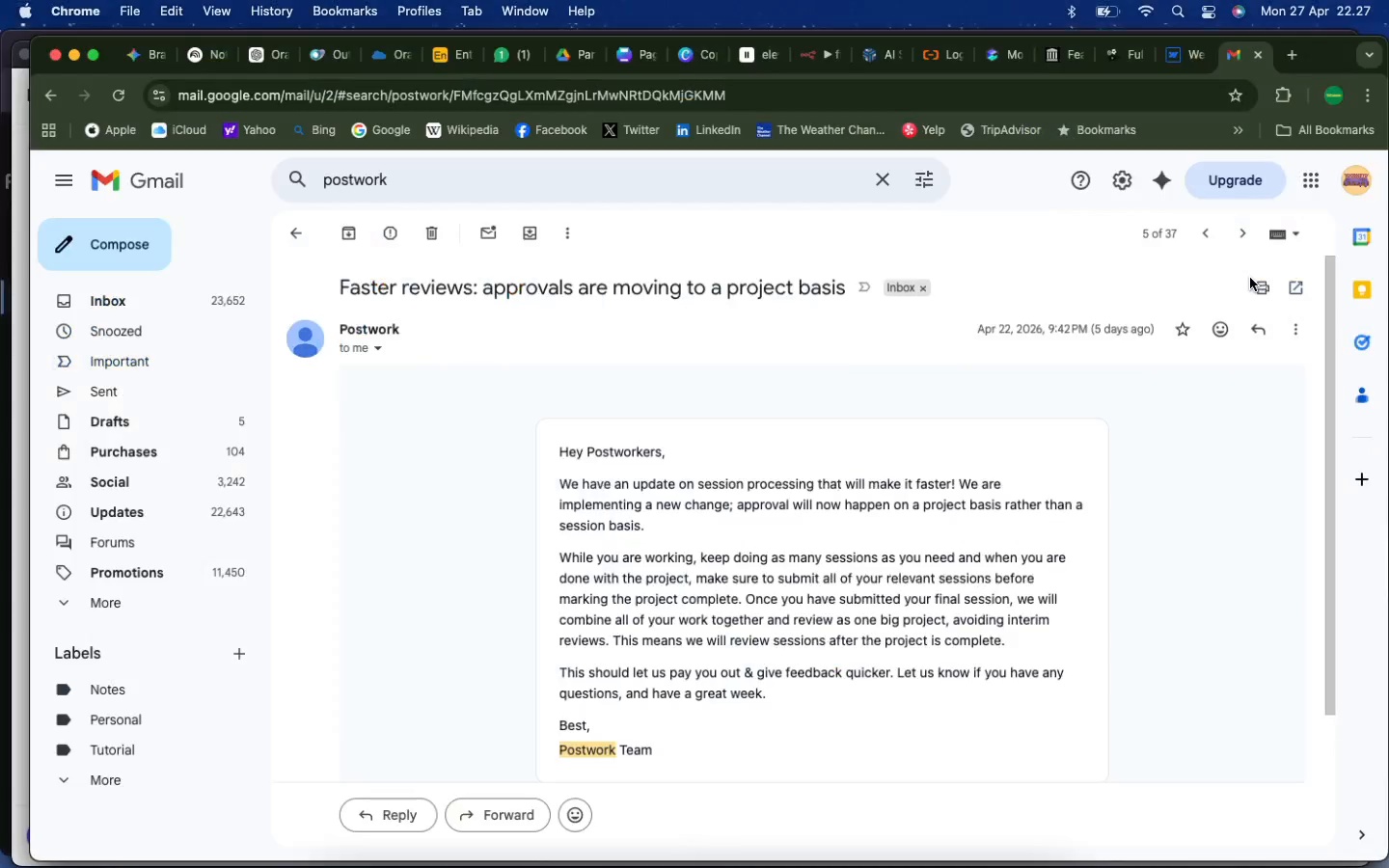 
left_click([1257, 44])
 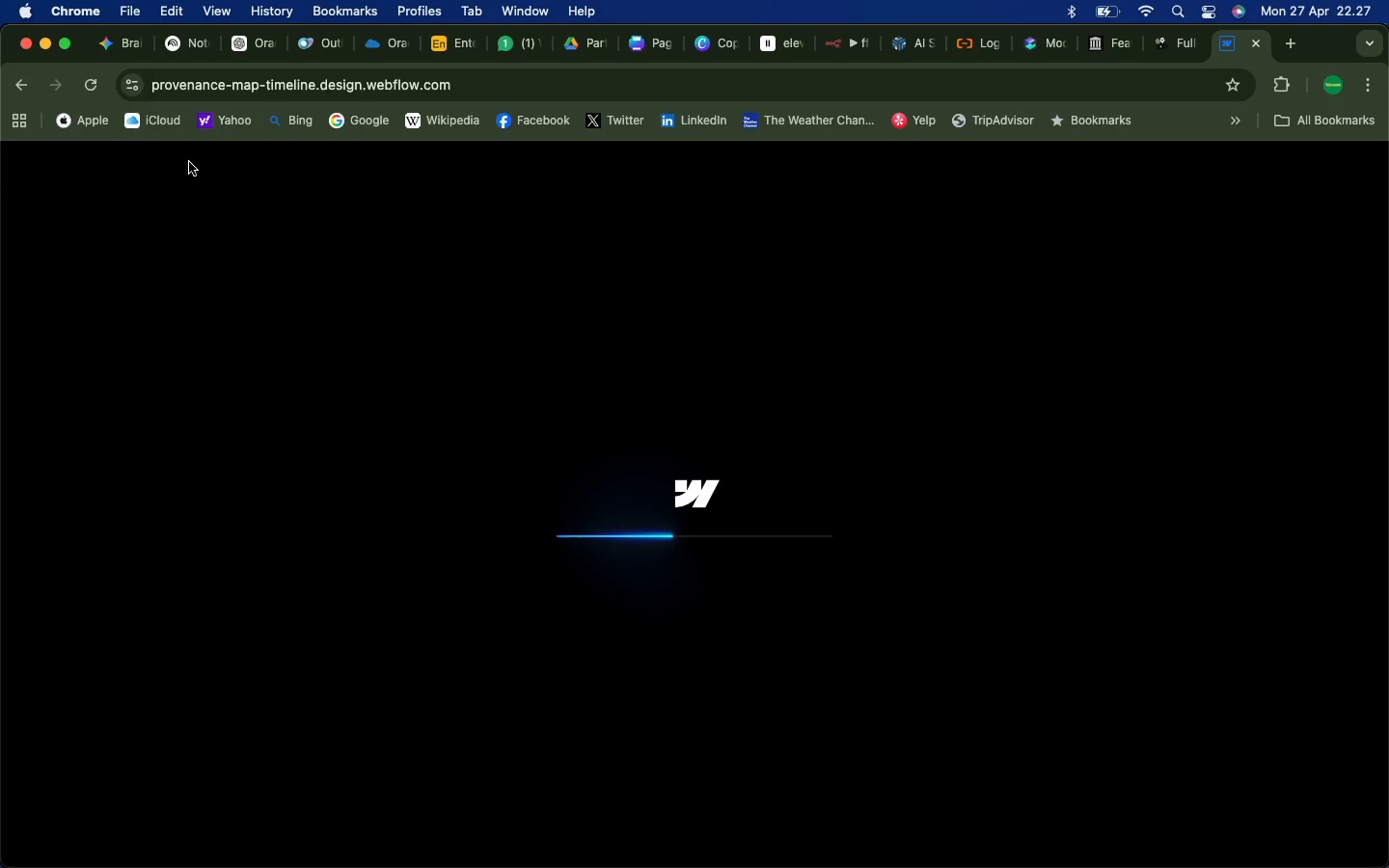 
left_click([84, 81])
 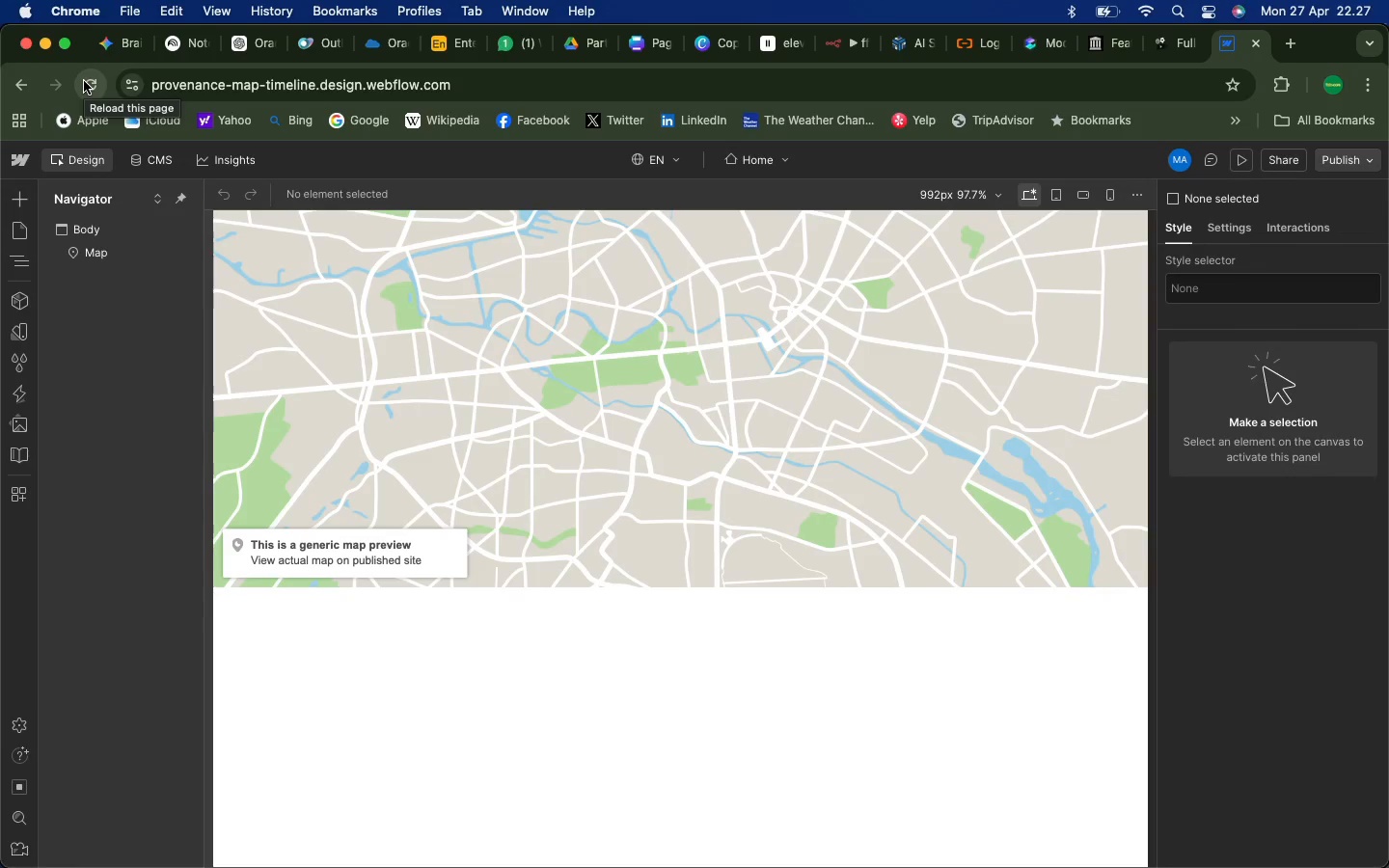 
wait(38.29)
 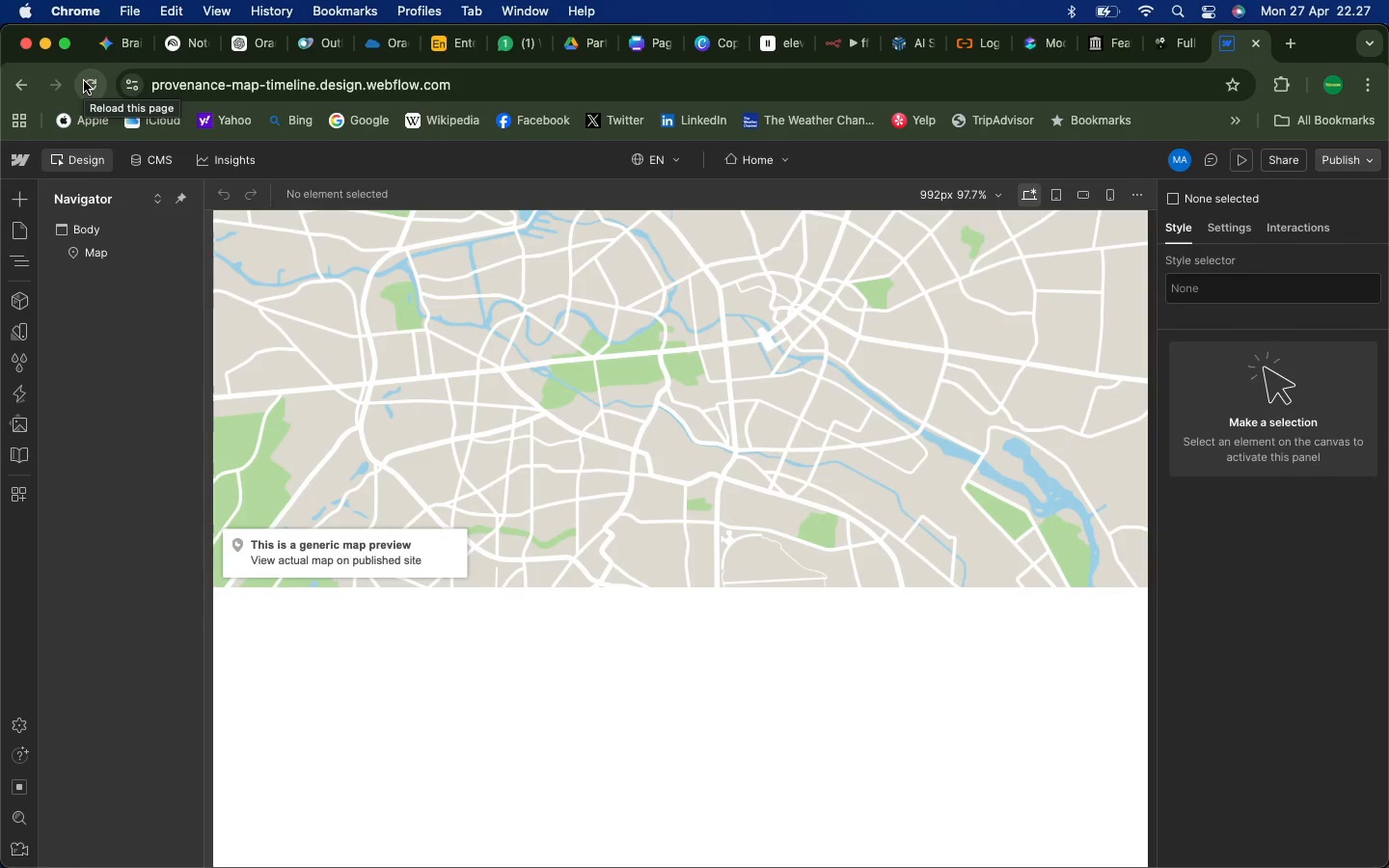 
left_click([739, 386])
 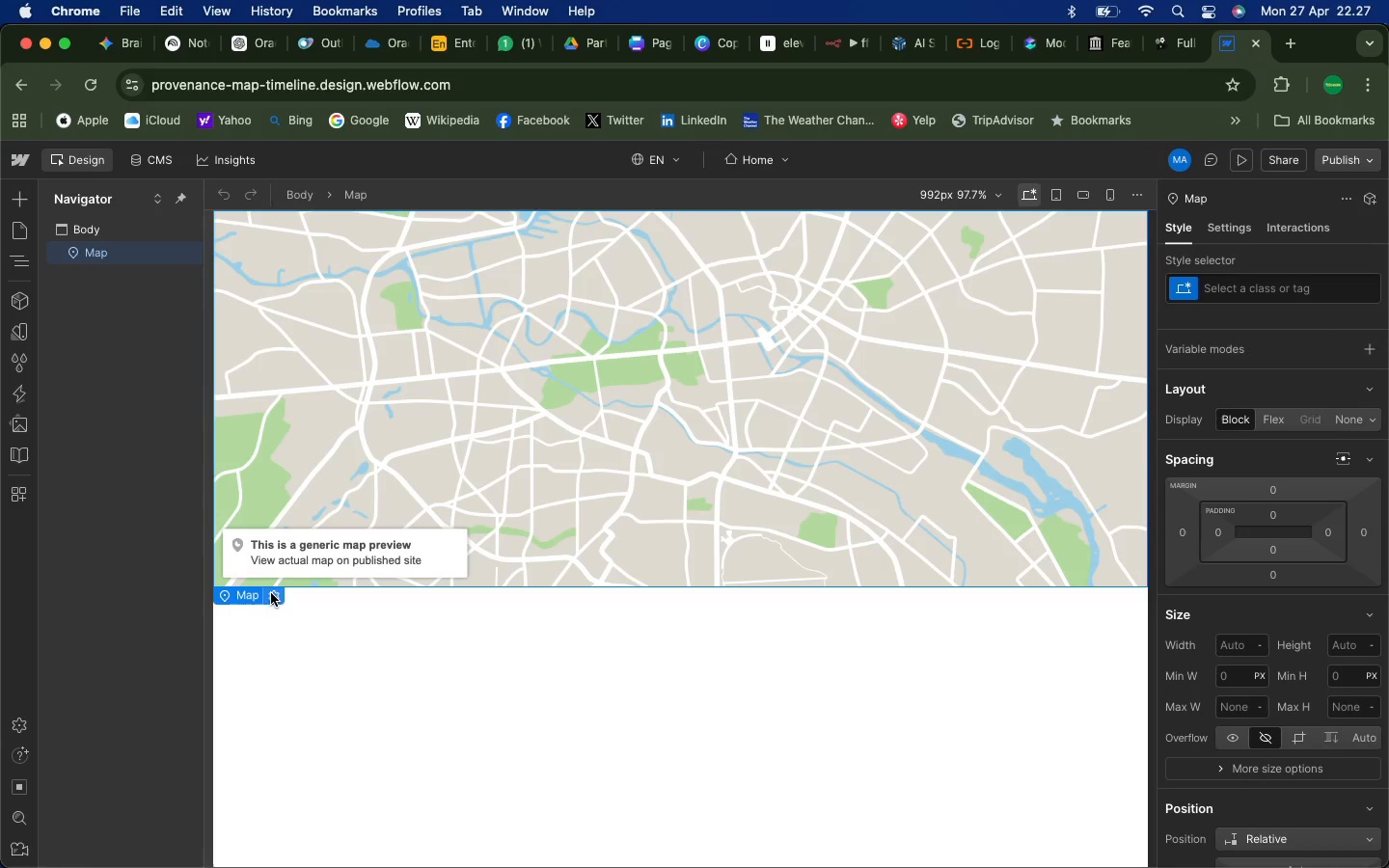 
wait(6.88)
 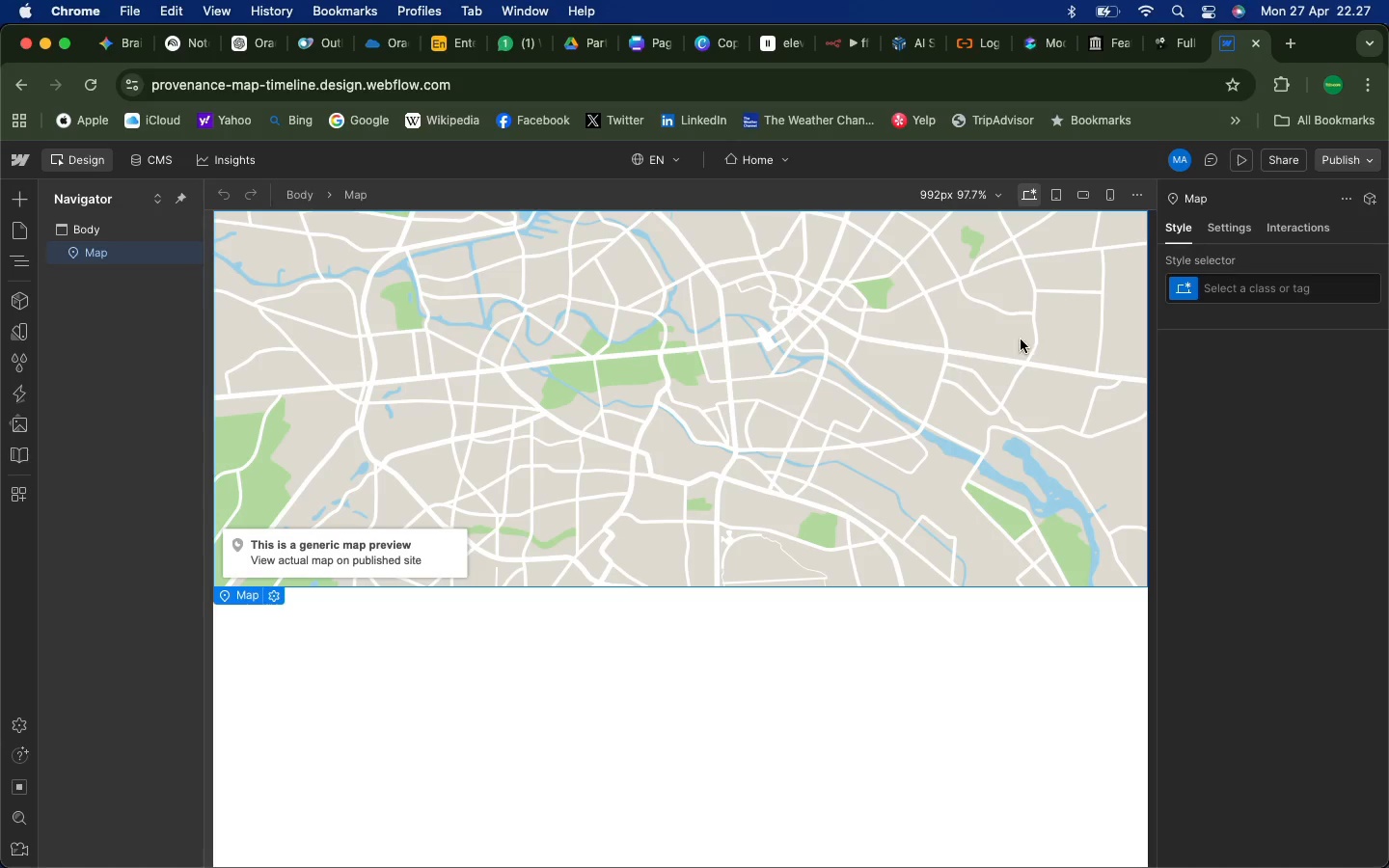 
left_click([227, 592])
 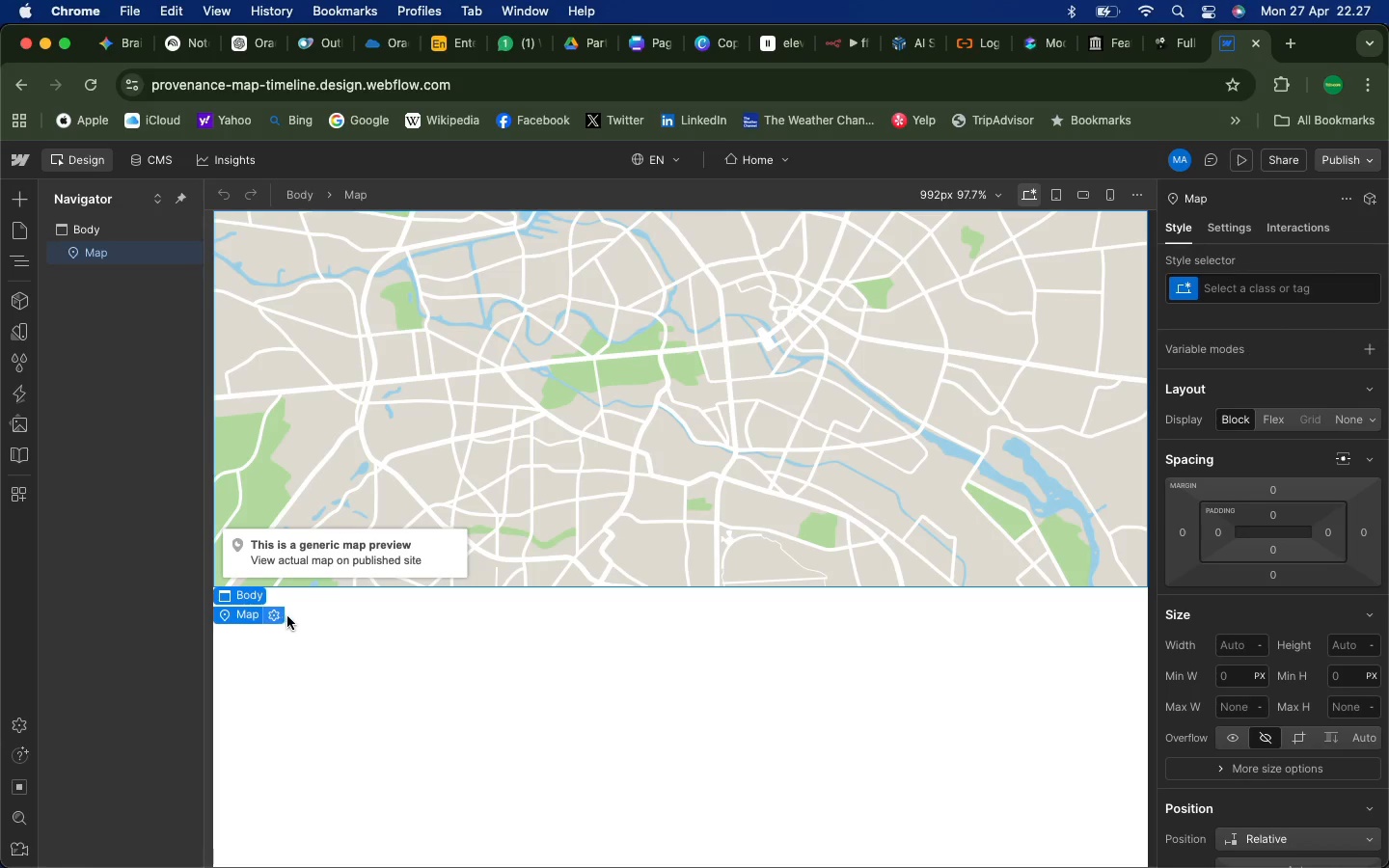 
left_click([275, 616])
 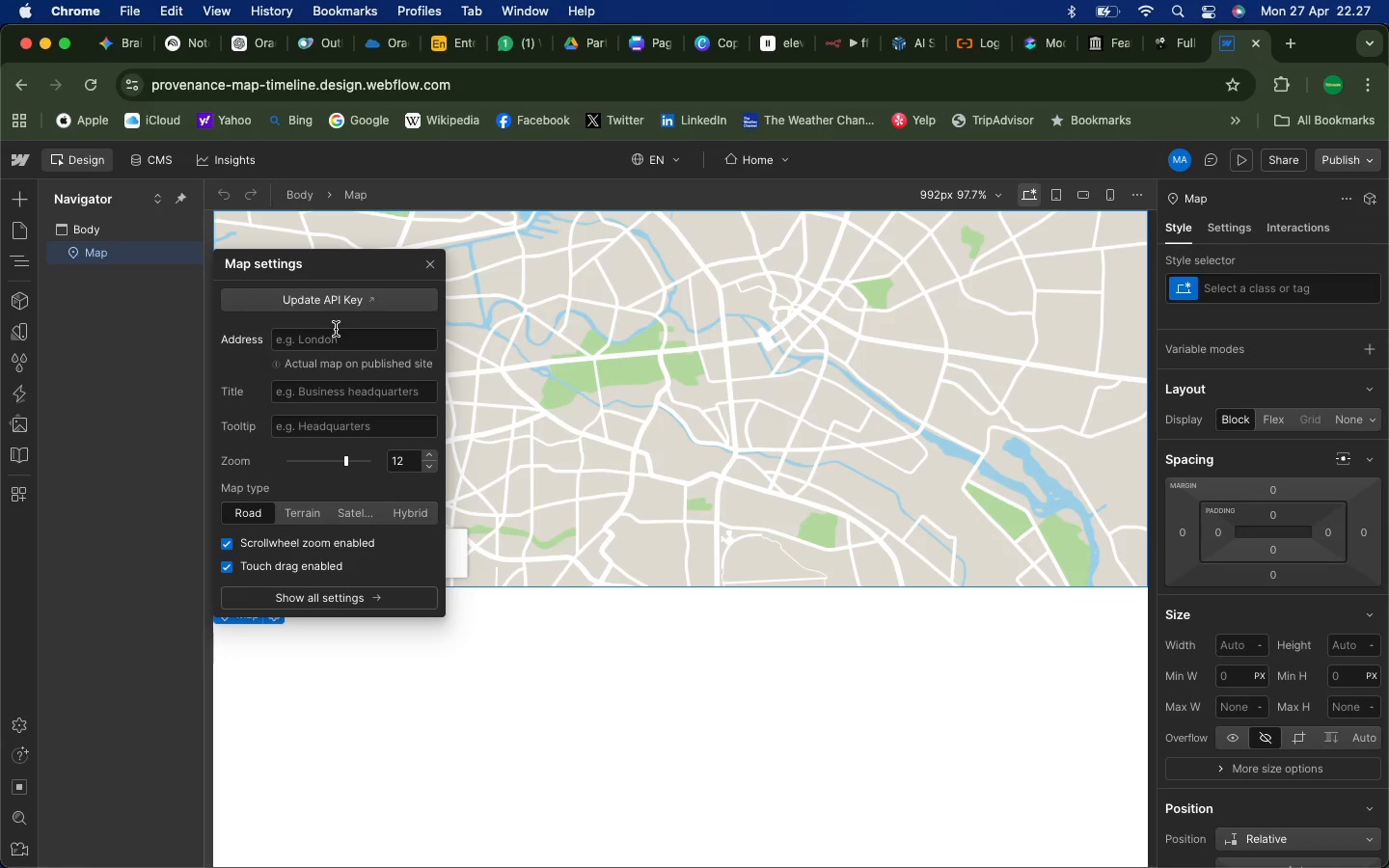 
left_click([306, 336])
 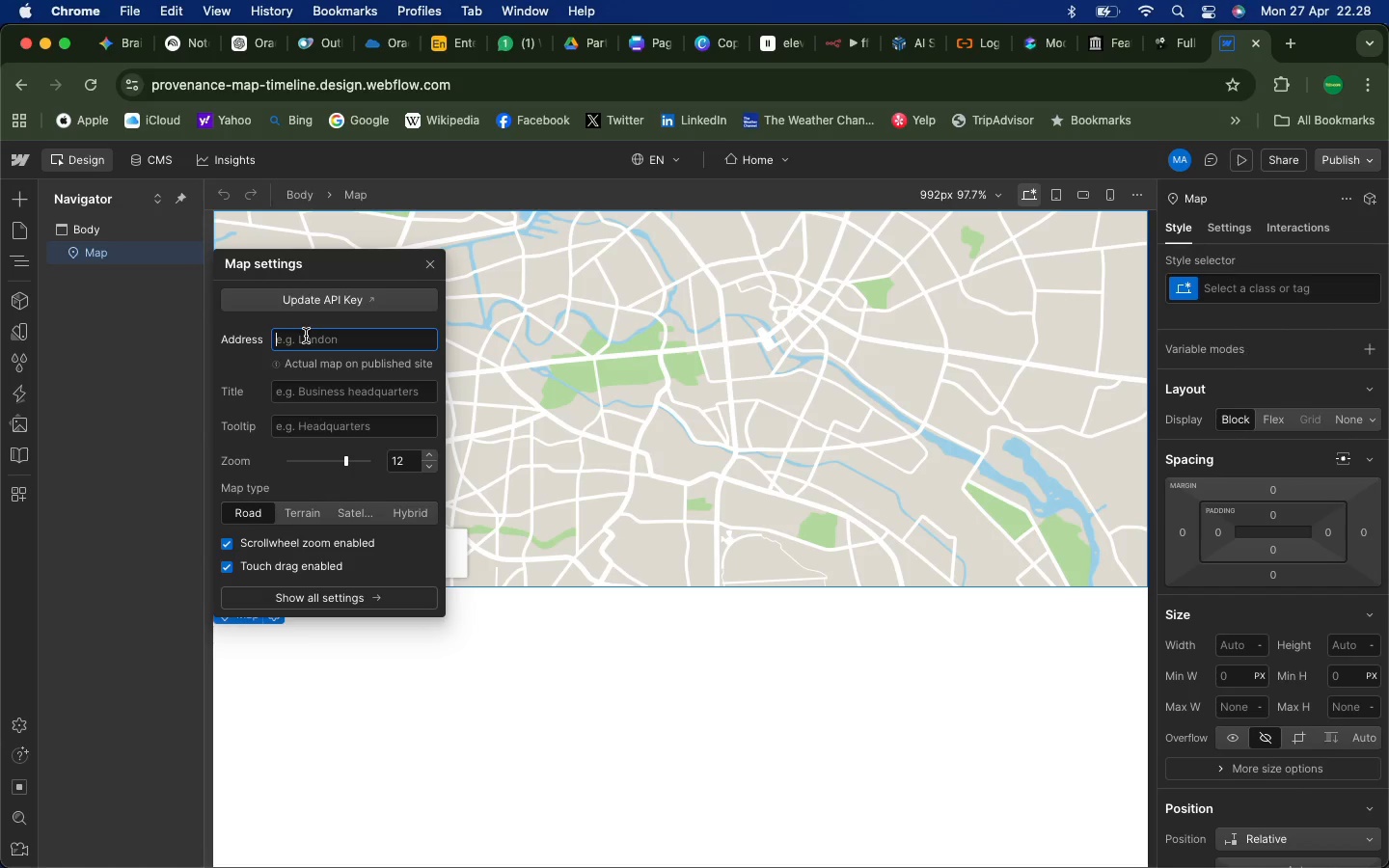 
wait(7.7)
 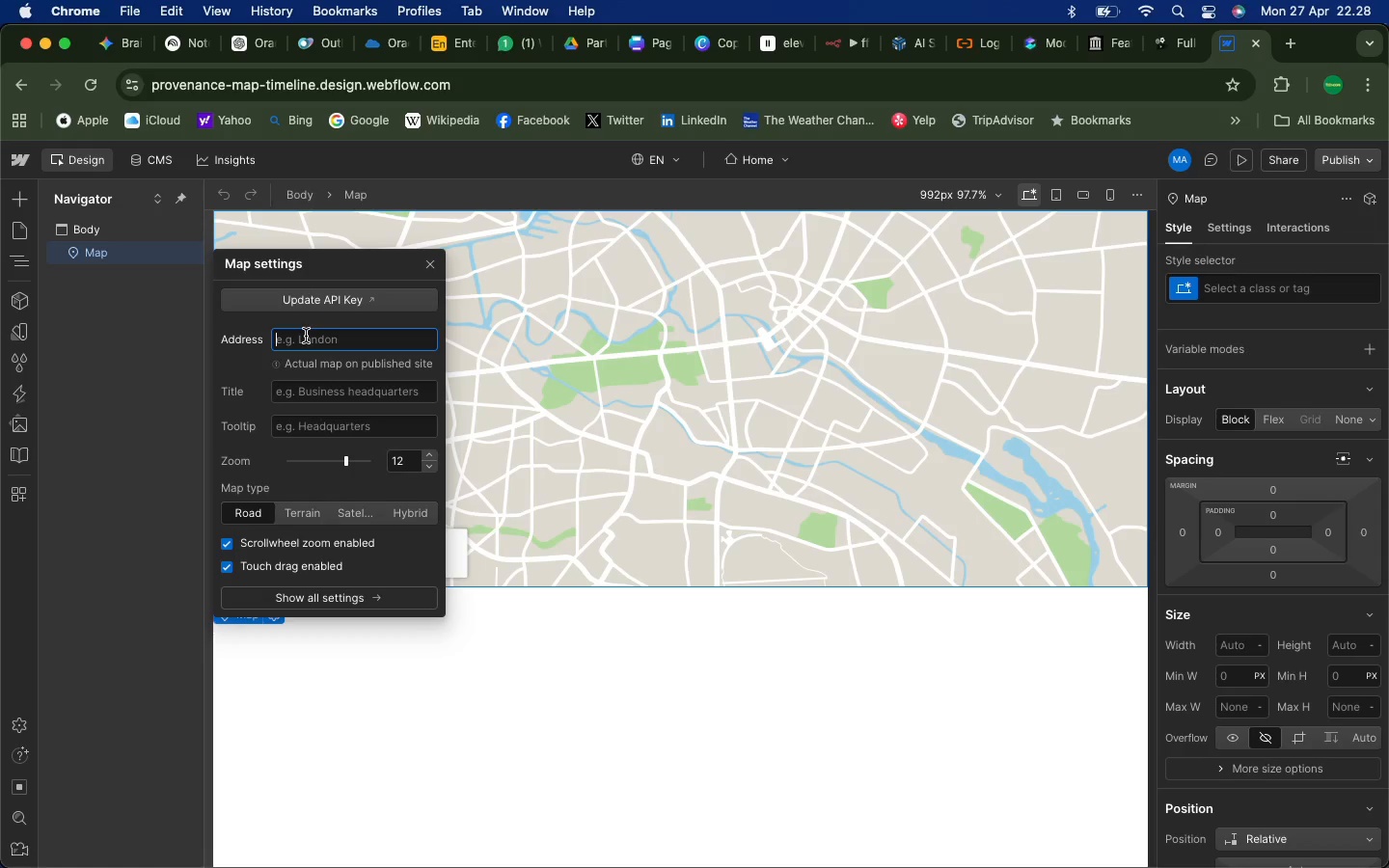 
type(postwork head quarter)
 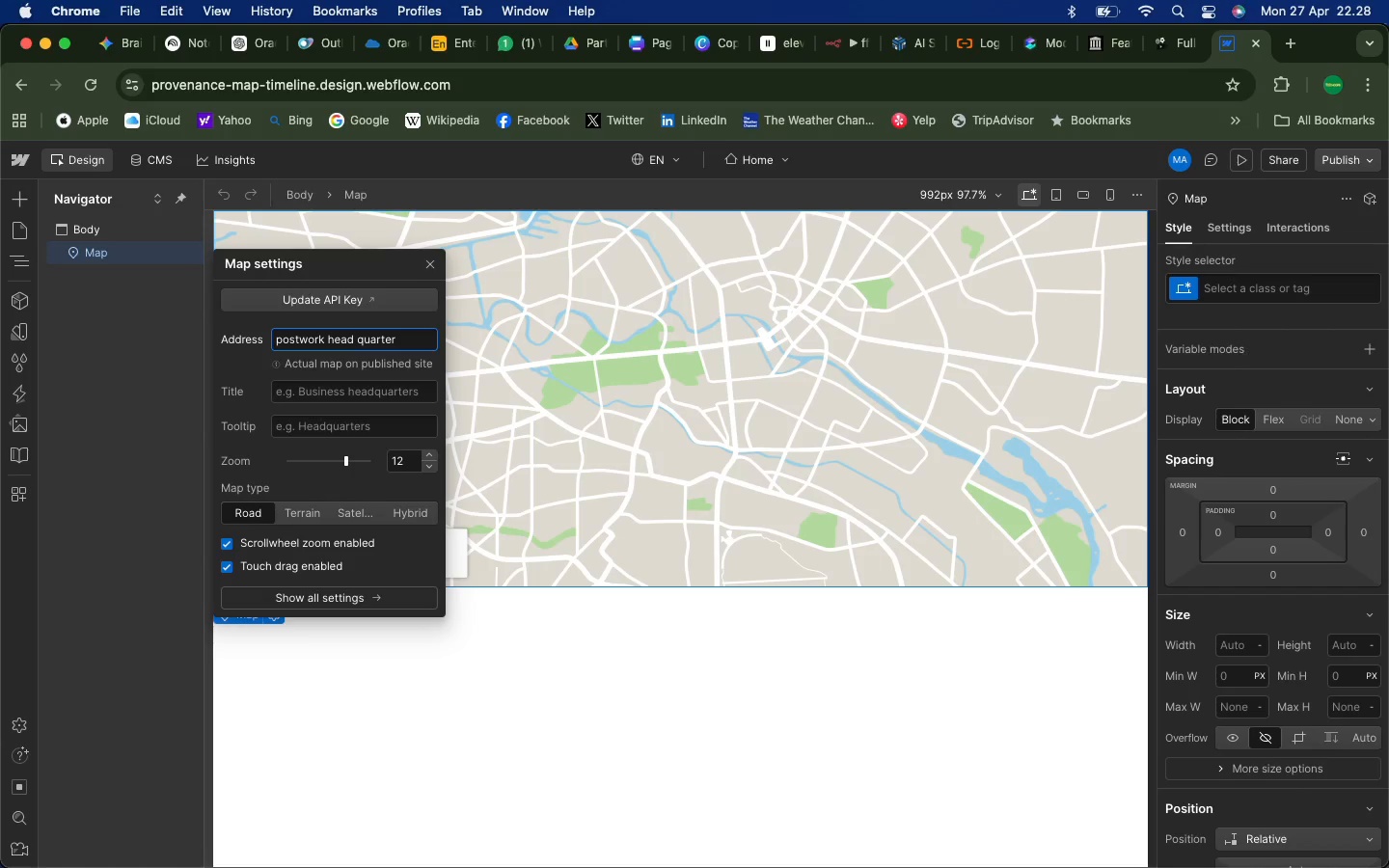 
key(Enter)
 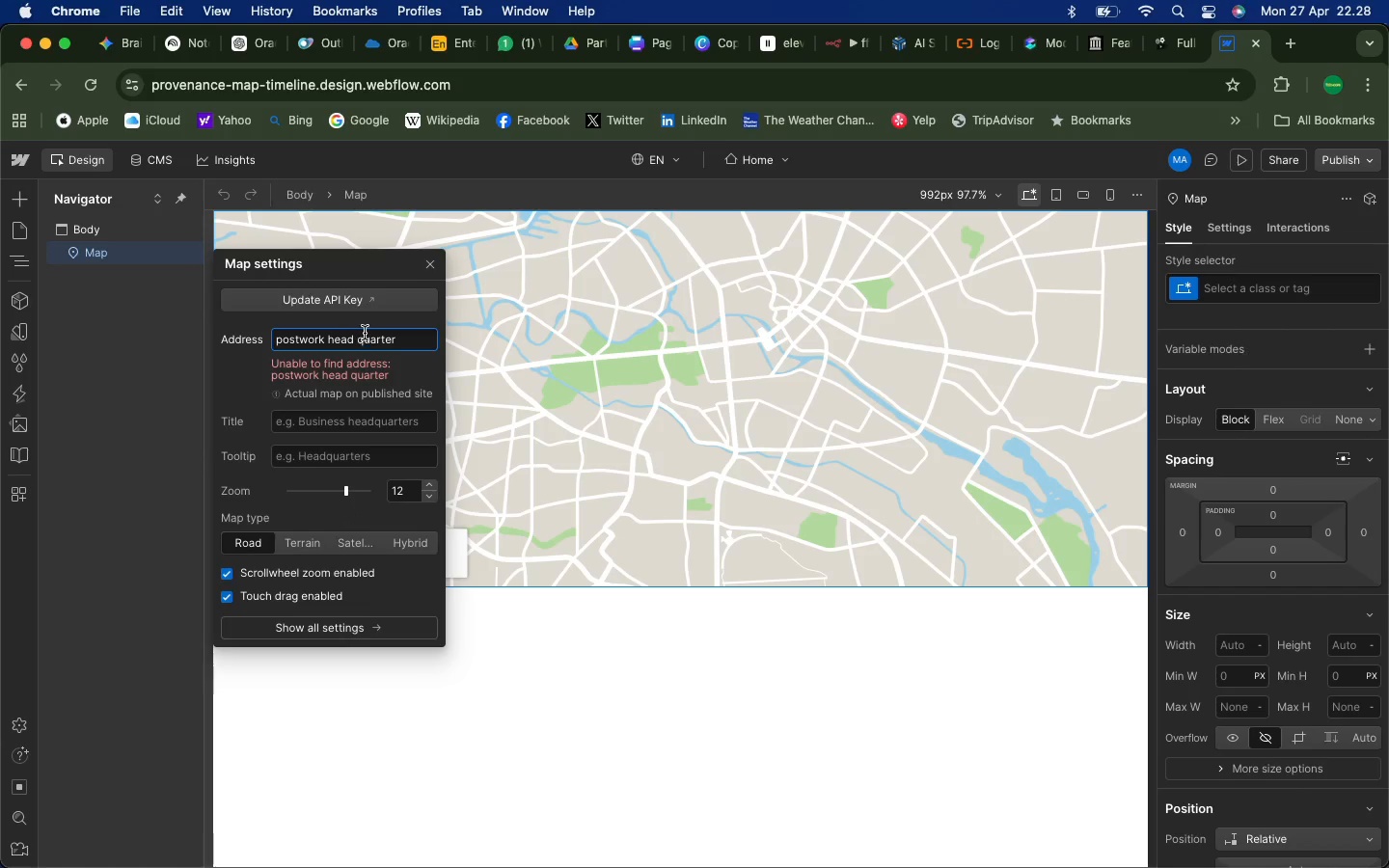 
left_click_drag(start_coordinate=[407, 341], to_coordinate=[266, 321])
 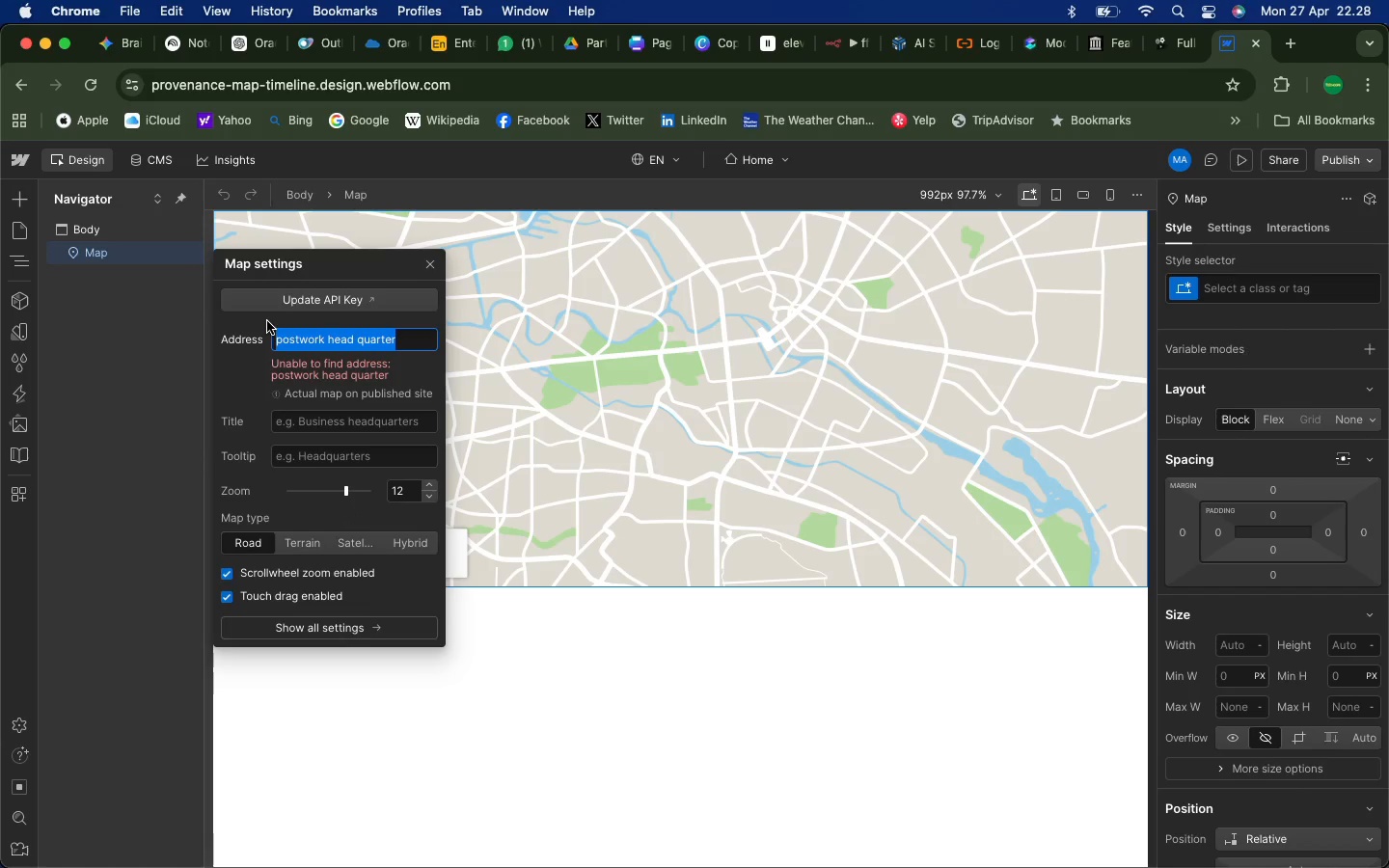 
type(apple)
 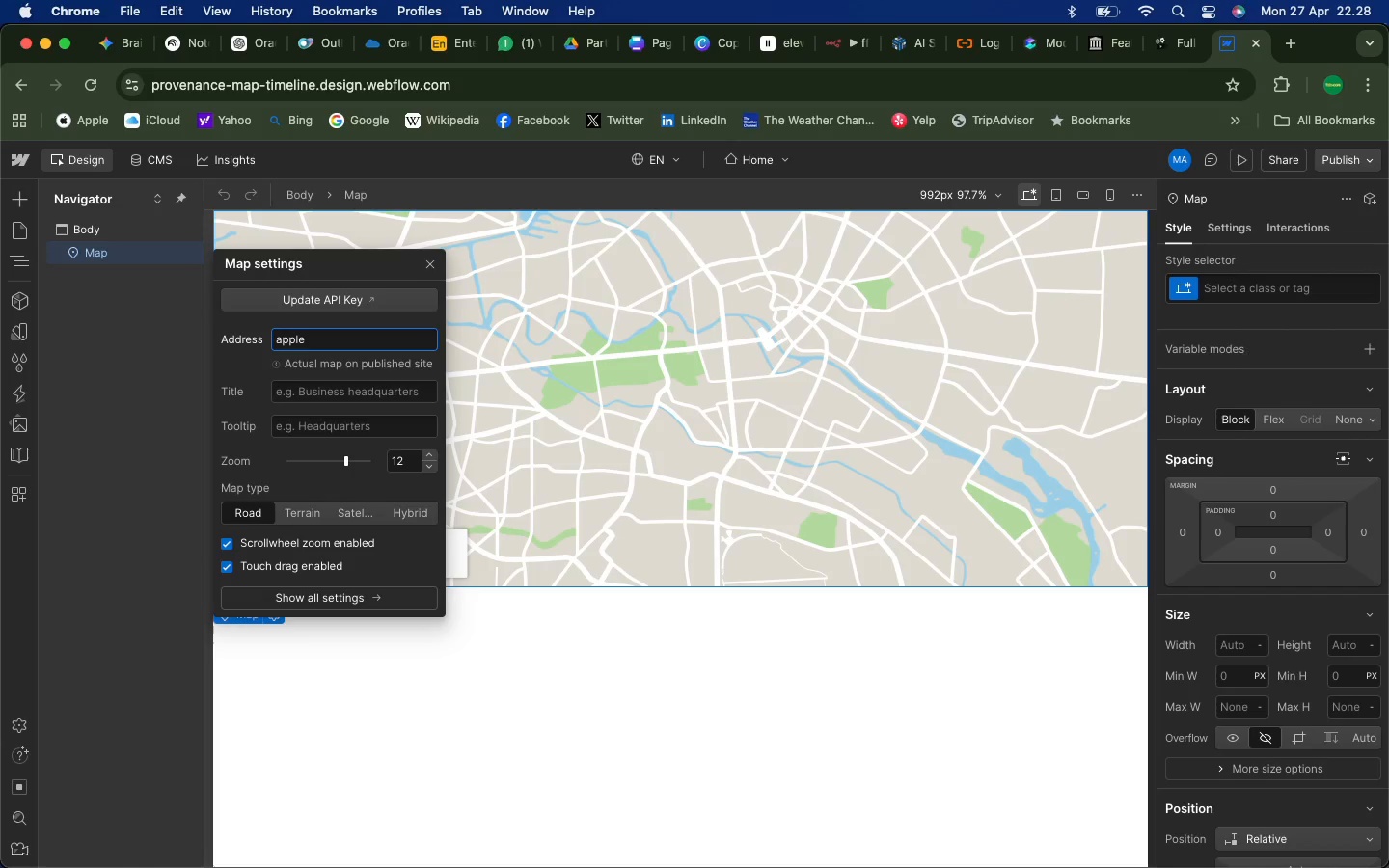 
key(Enter)
 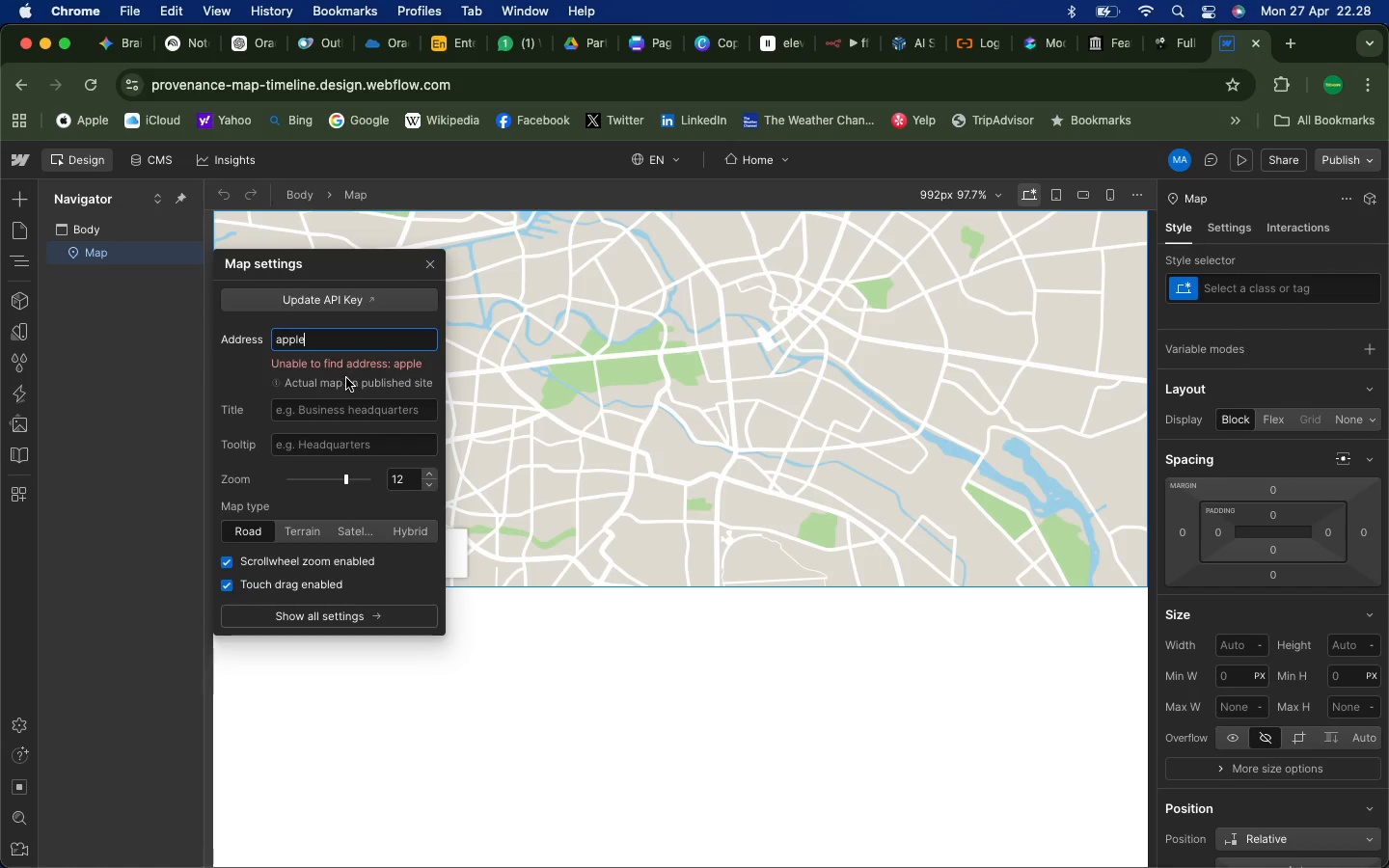 
left_click_drag(start_coordinate=[316, 337], to_coordinate=[248, 337])
 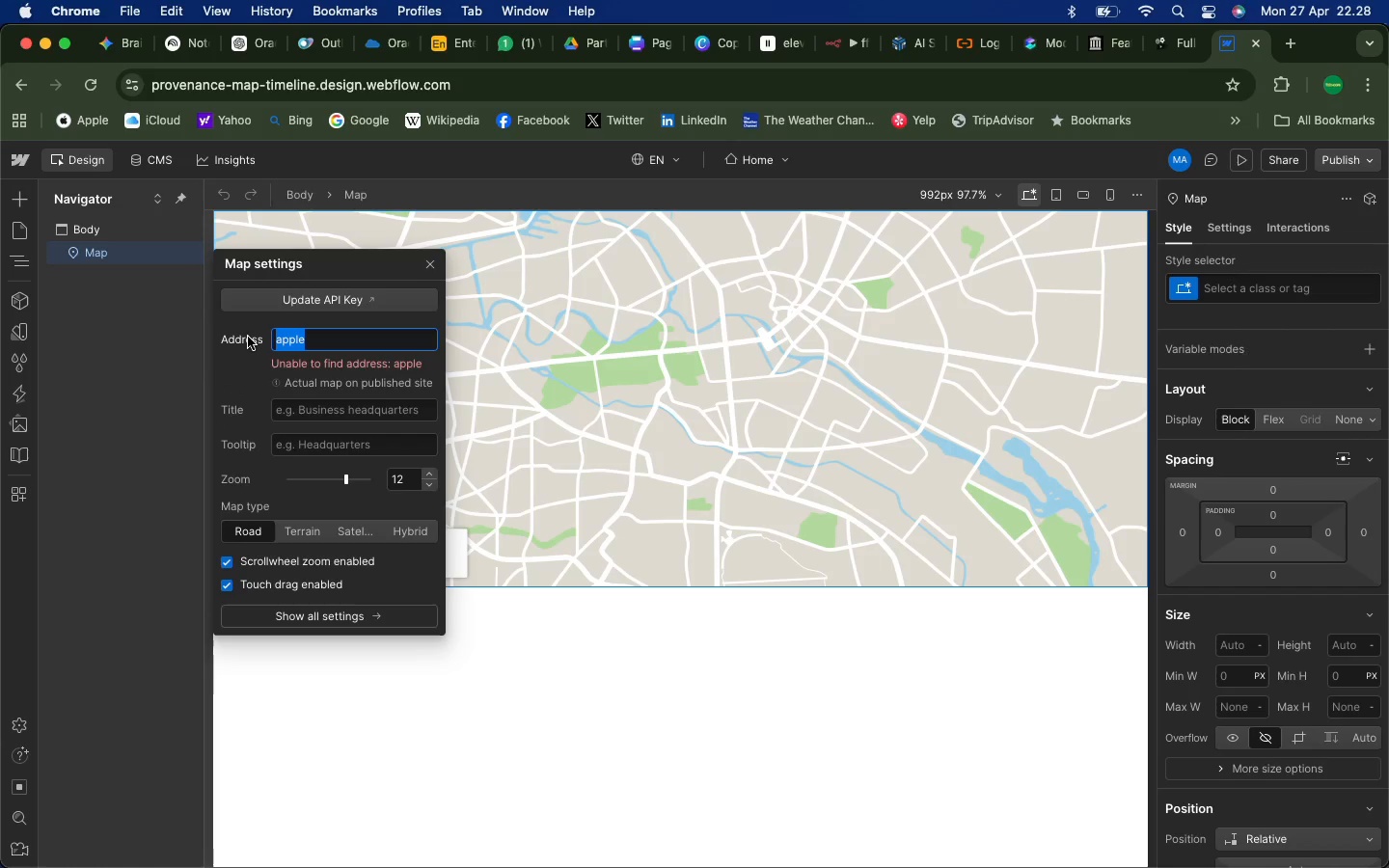 
key(Backspace)
 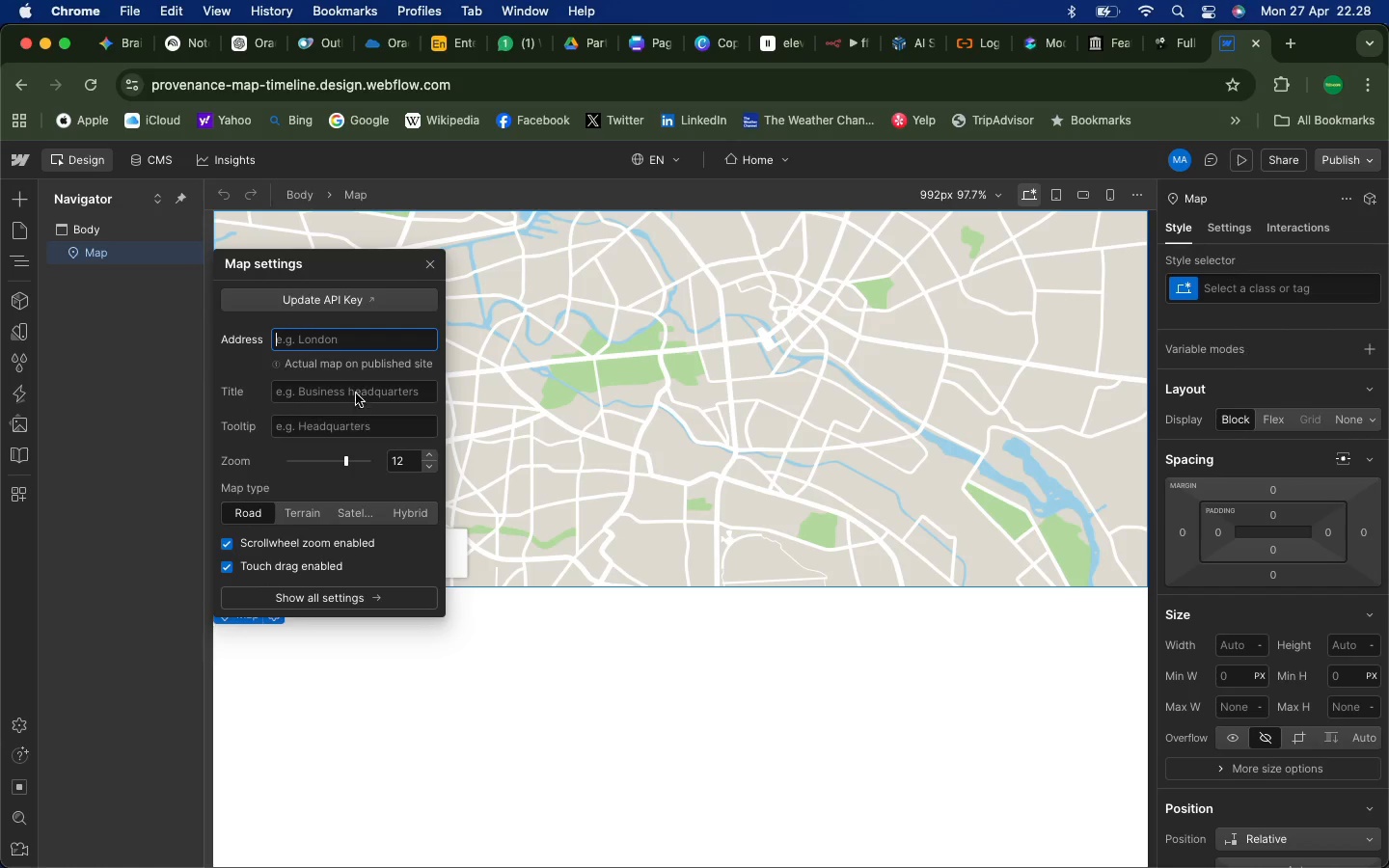 
left_click([356, 393])
 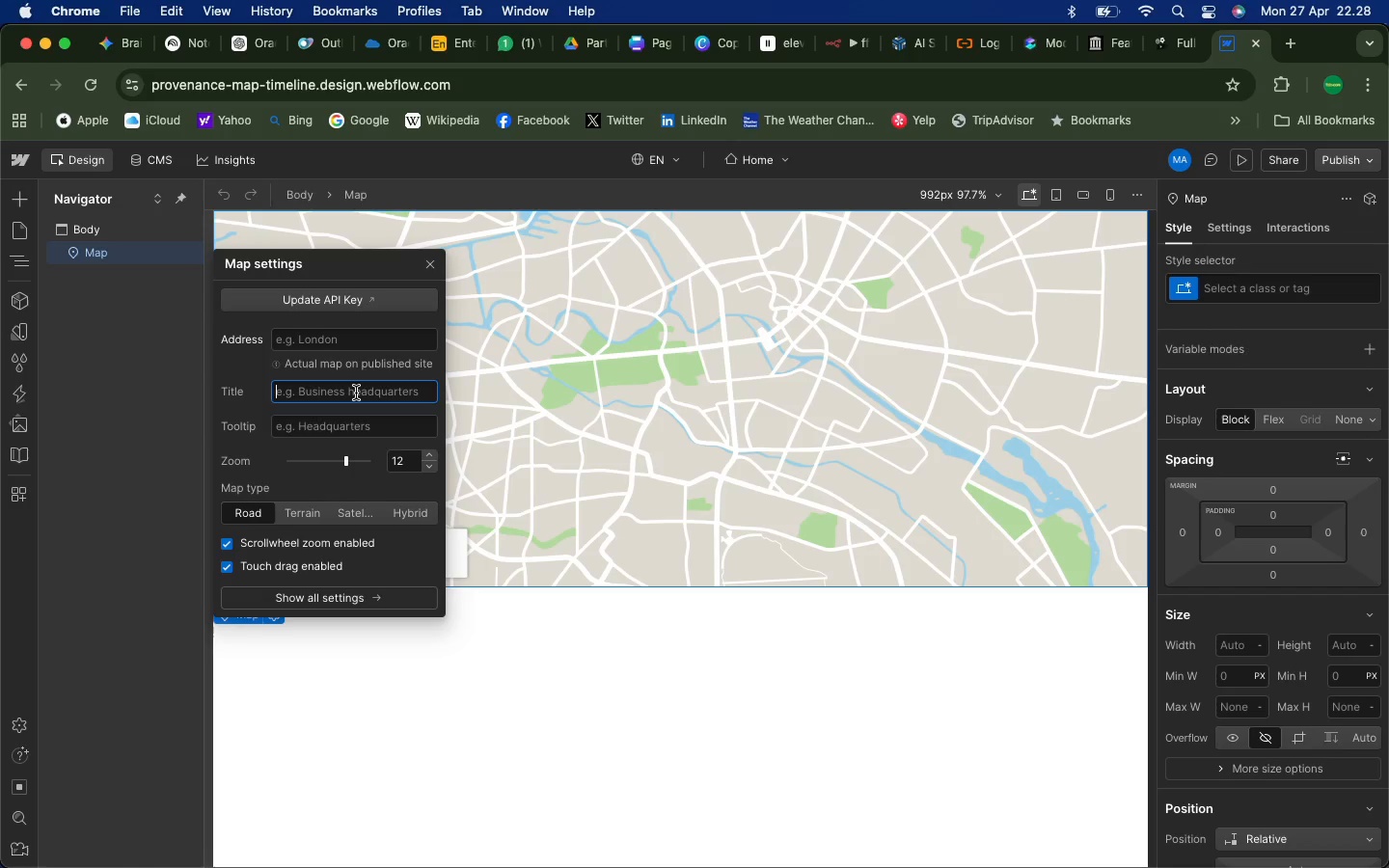 
type(postwork)
key(Backspace)
key(Backspace)
key(Backspace)
key(Backspace)
key(Backspace)
key(Backspace)
type(ostwork)
key(Backspace)
key(Backspace)
type(ork)
 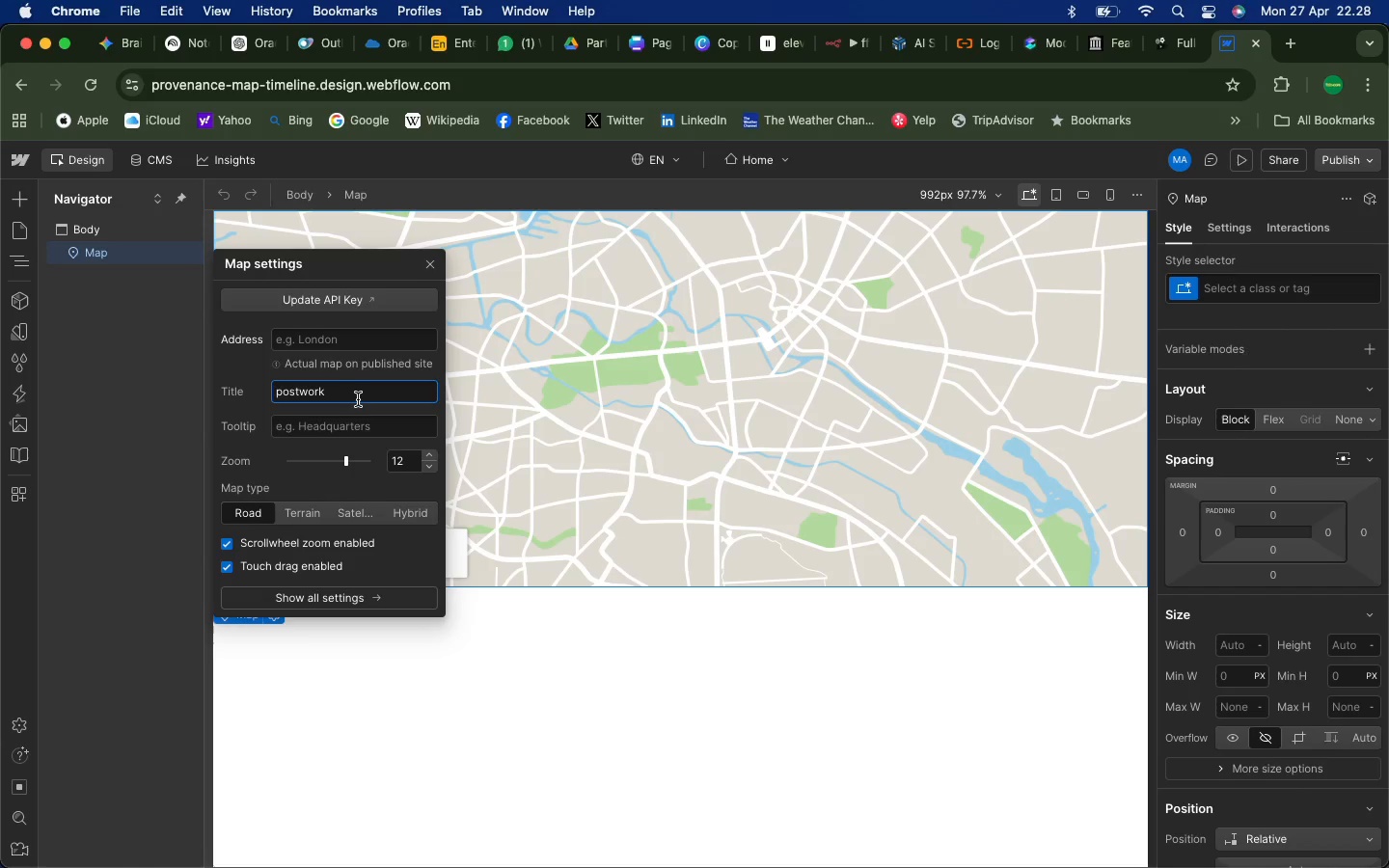 
left_click([326, 426])
 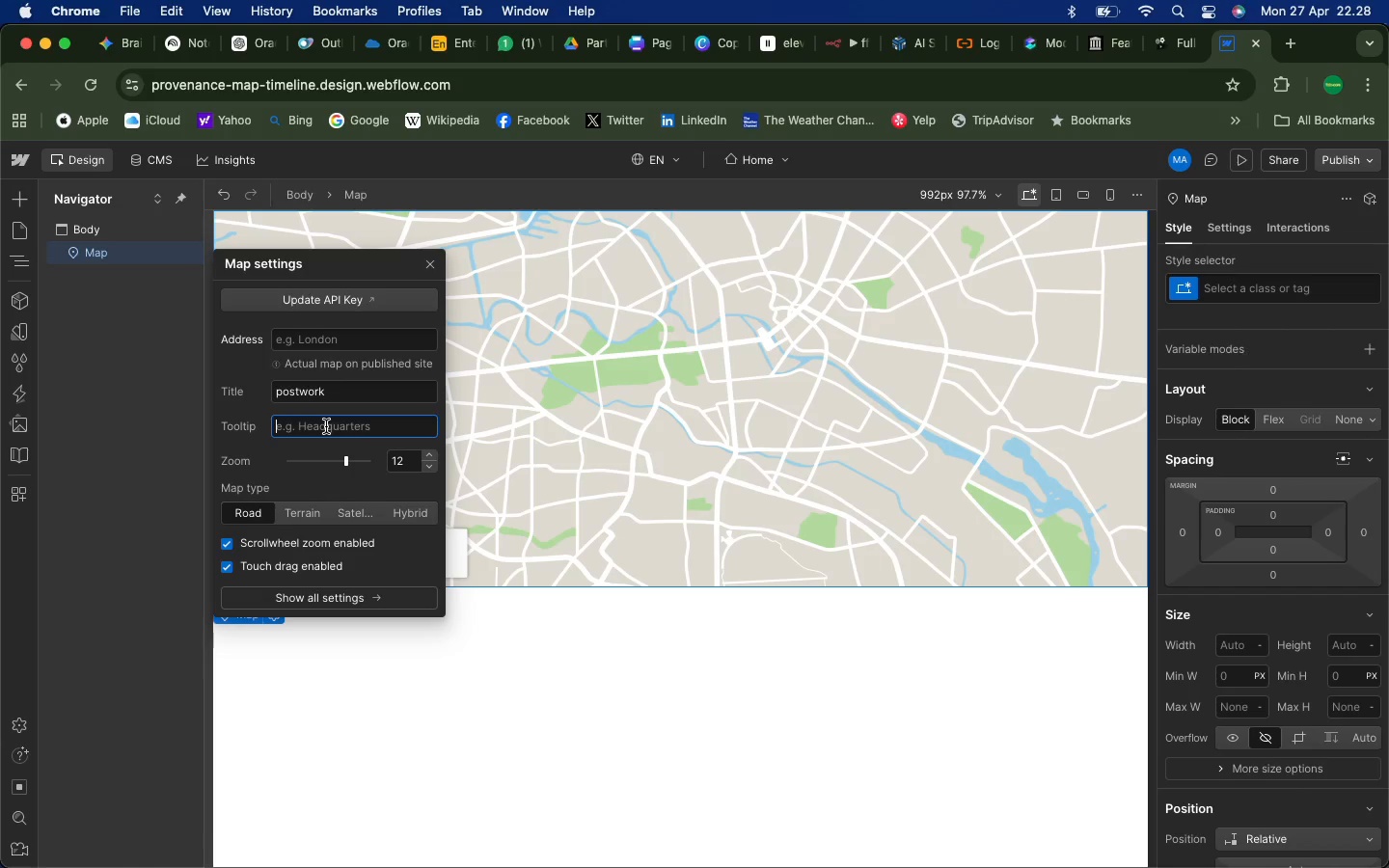 
type(headw)
key(Backspace)
type(quarter)
key(Backspace)
key(Backspace)
key(Backspace)
key(Backspace)
key(Backspace)
key(Backspace)
key(Backspace)
type(eadquarter)
 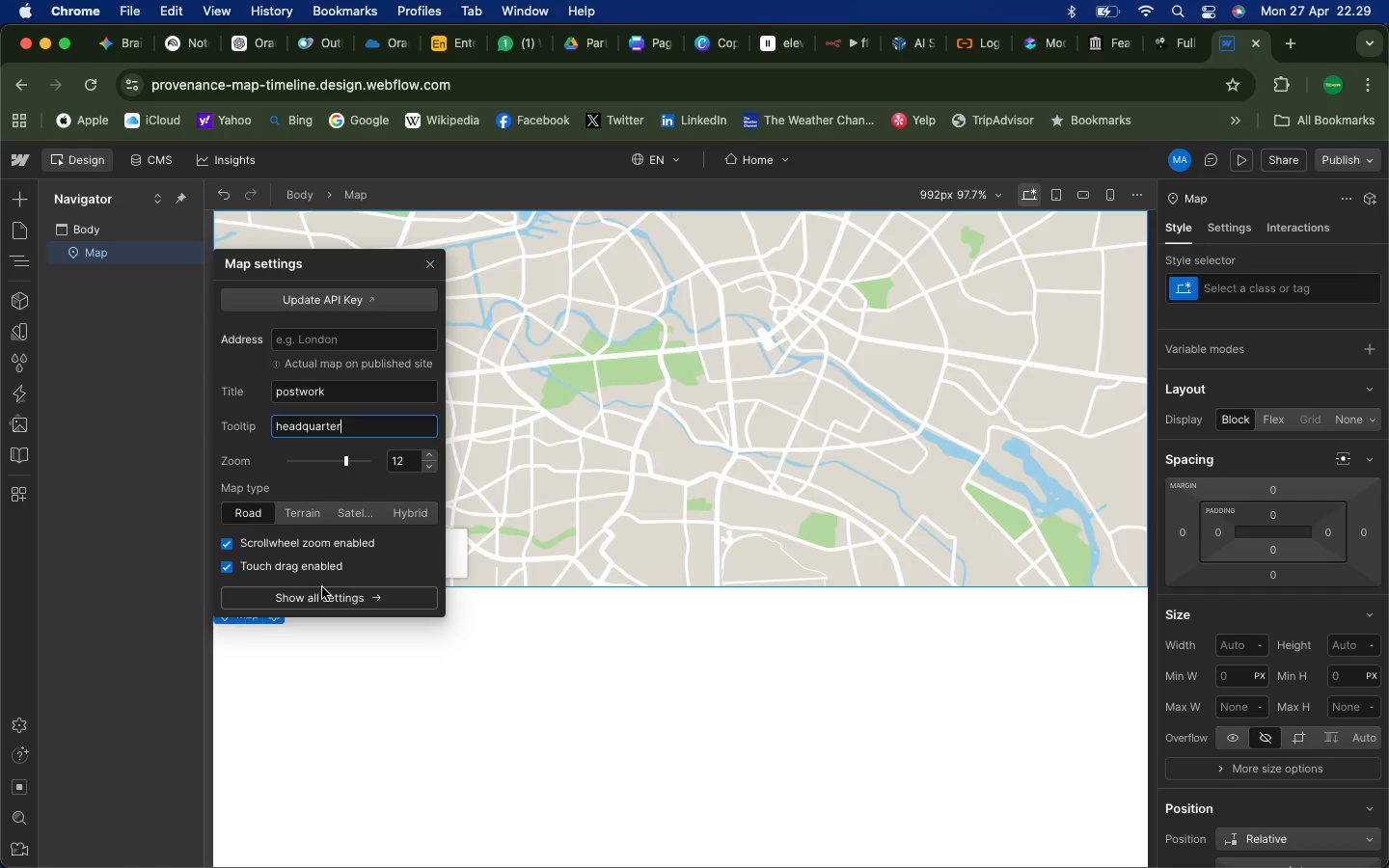 
wait(5.41)
 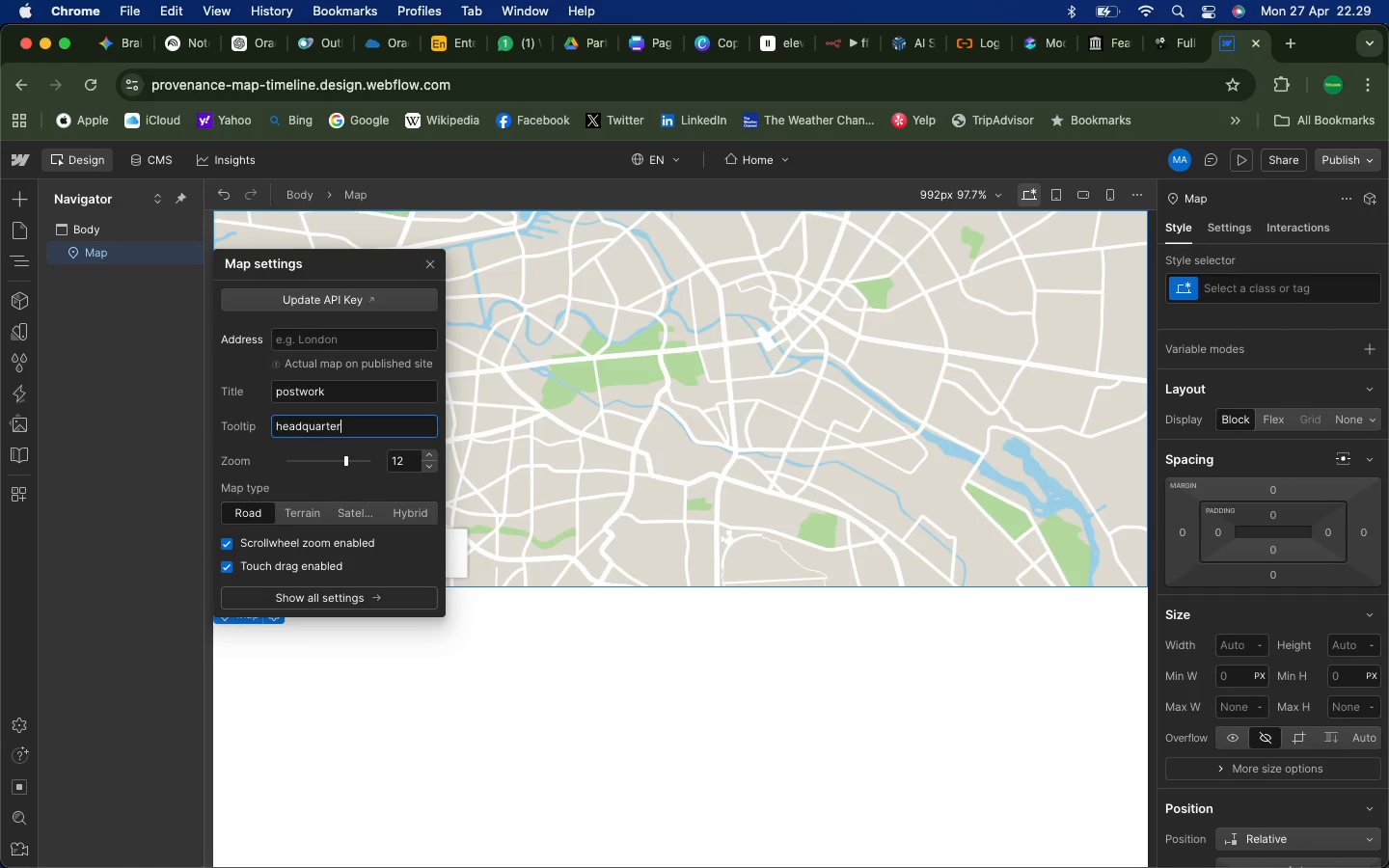 
key(Enter)
 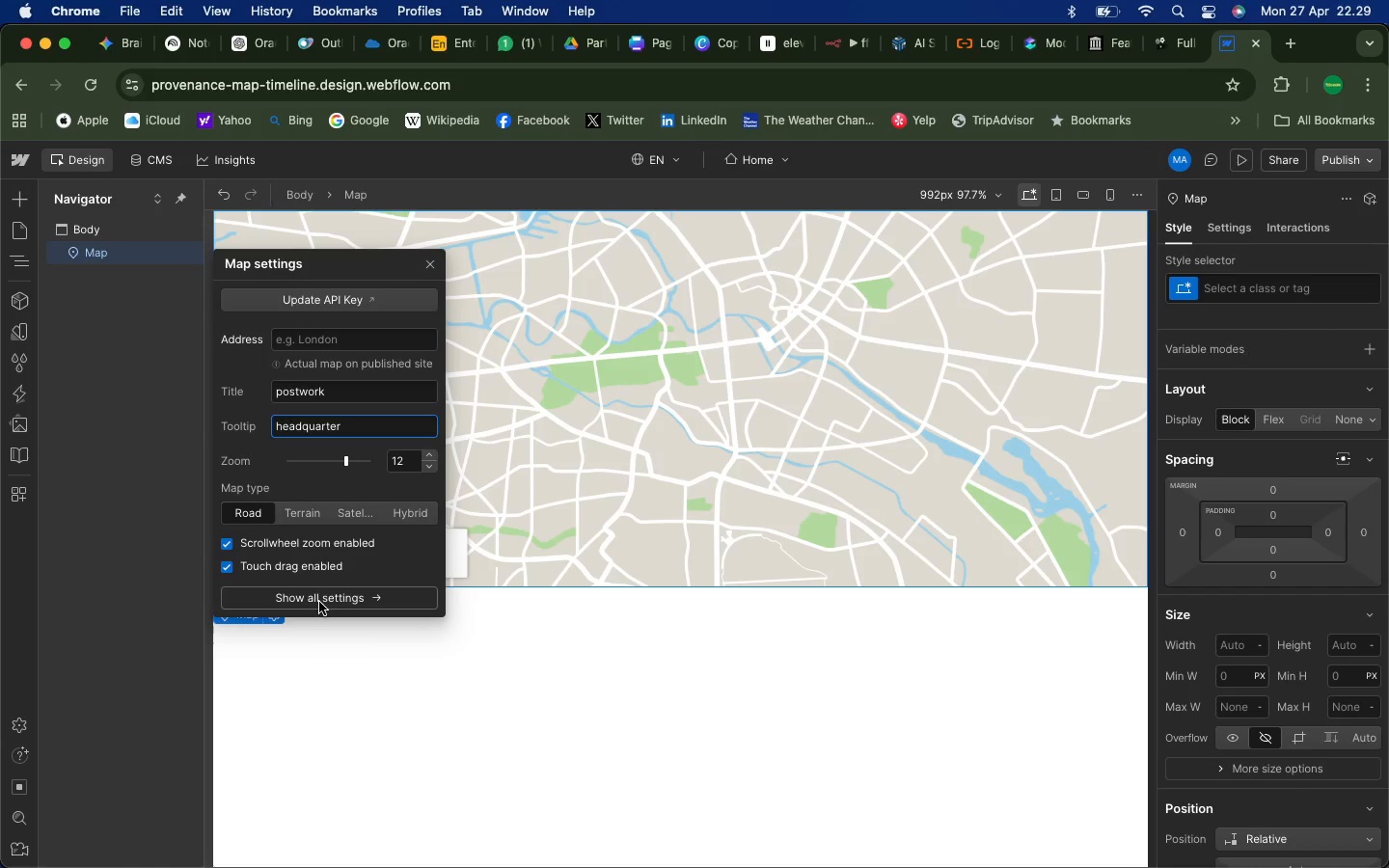 
wait(6.9)
 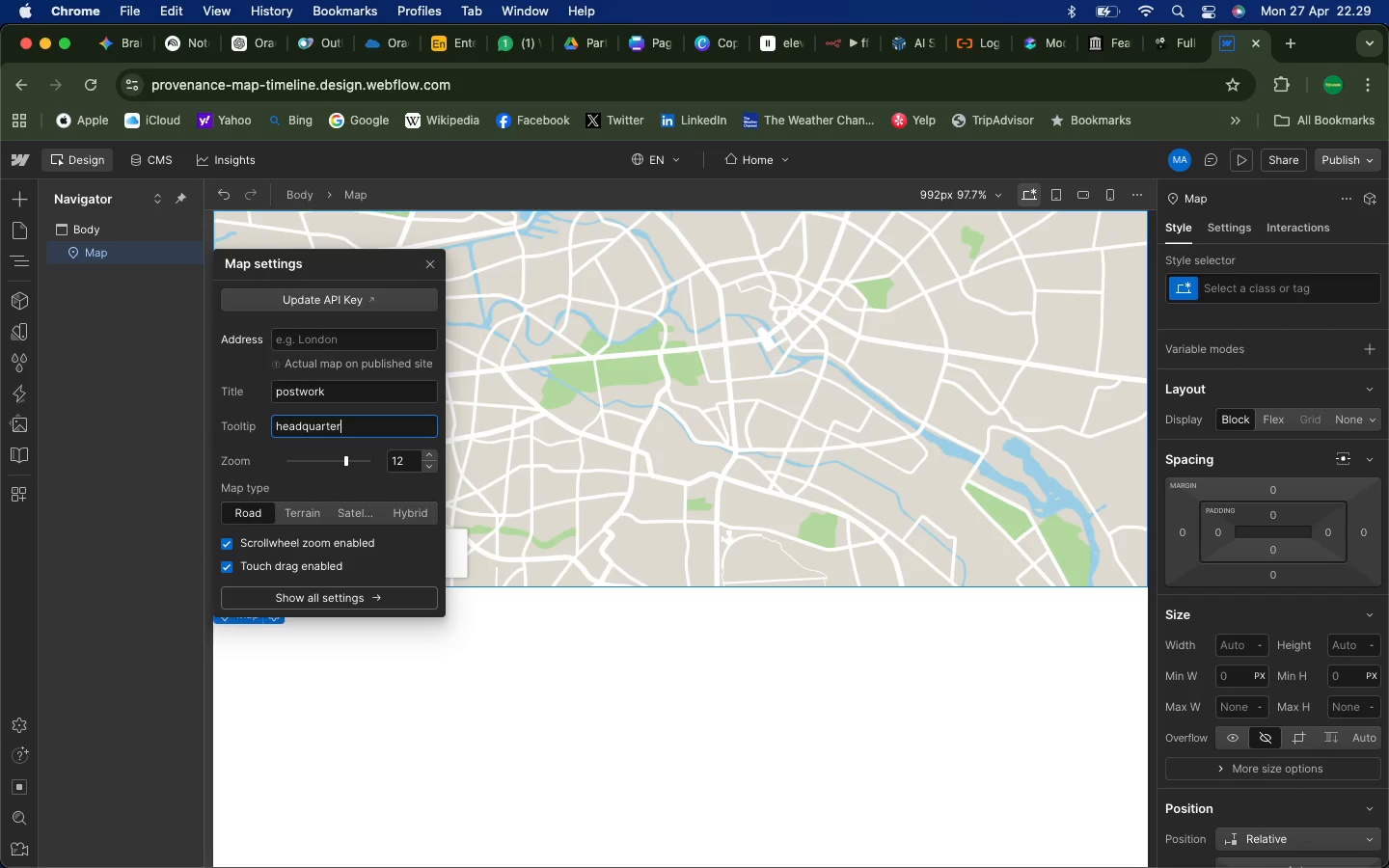 
left_click([749, 634])
 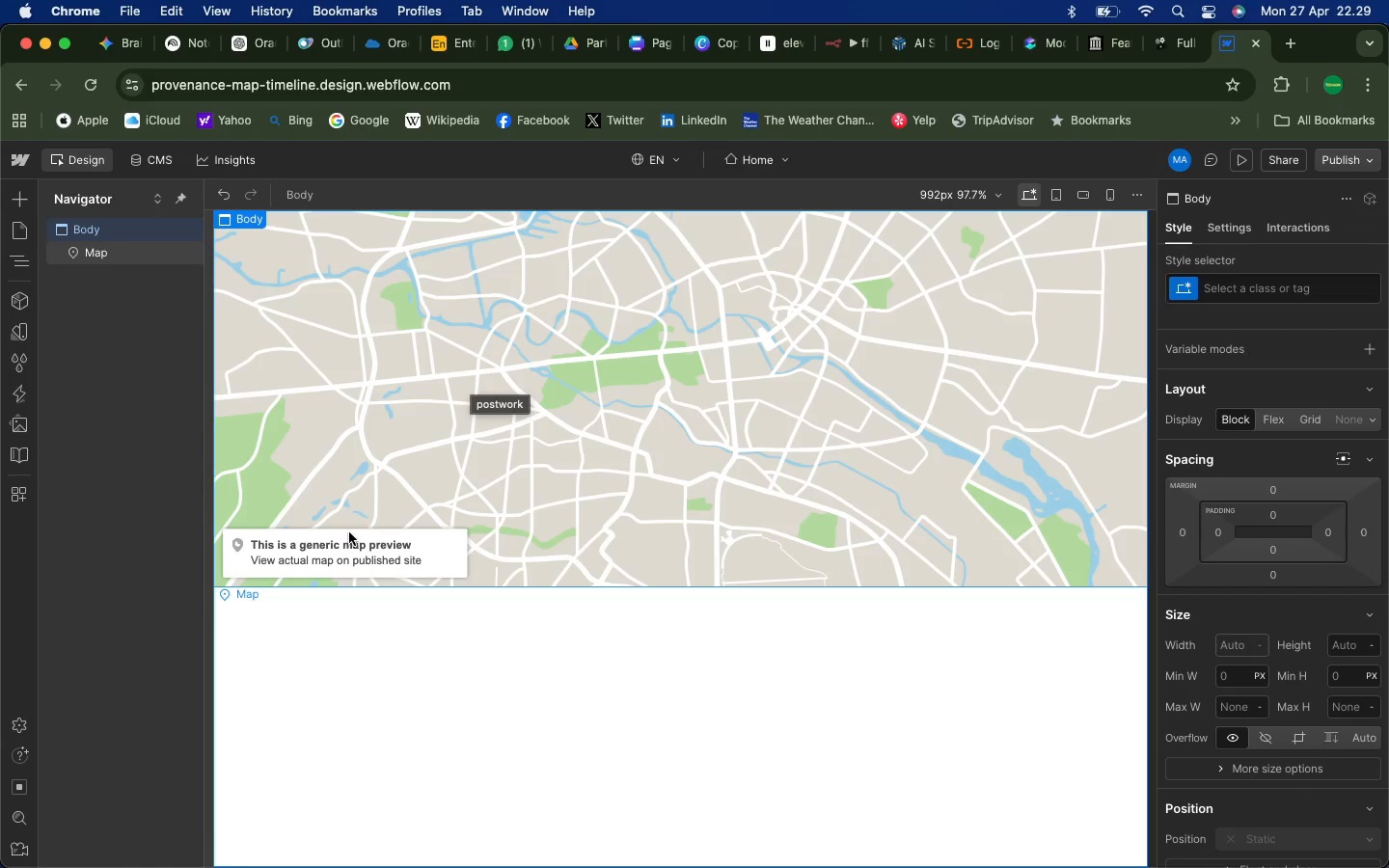 
left_click([367, 549])
 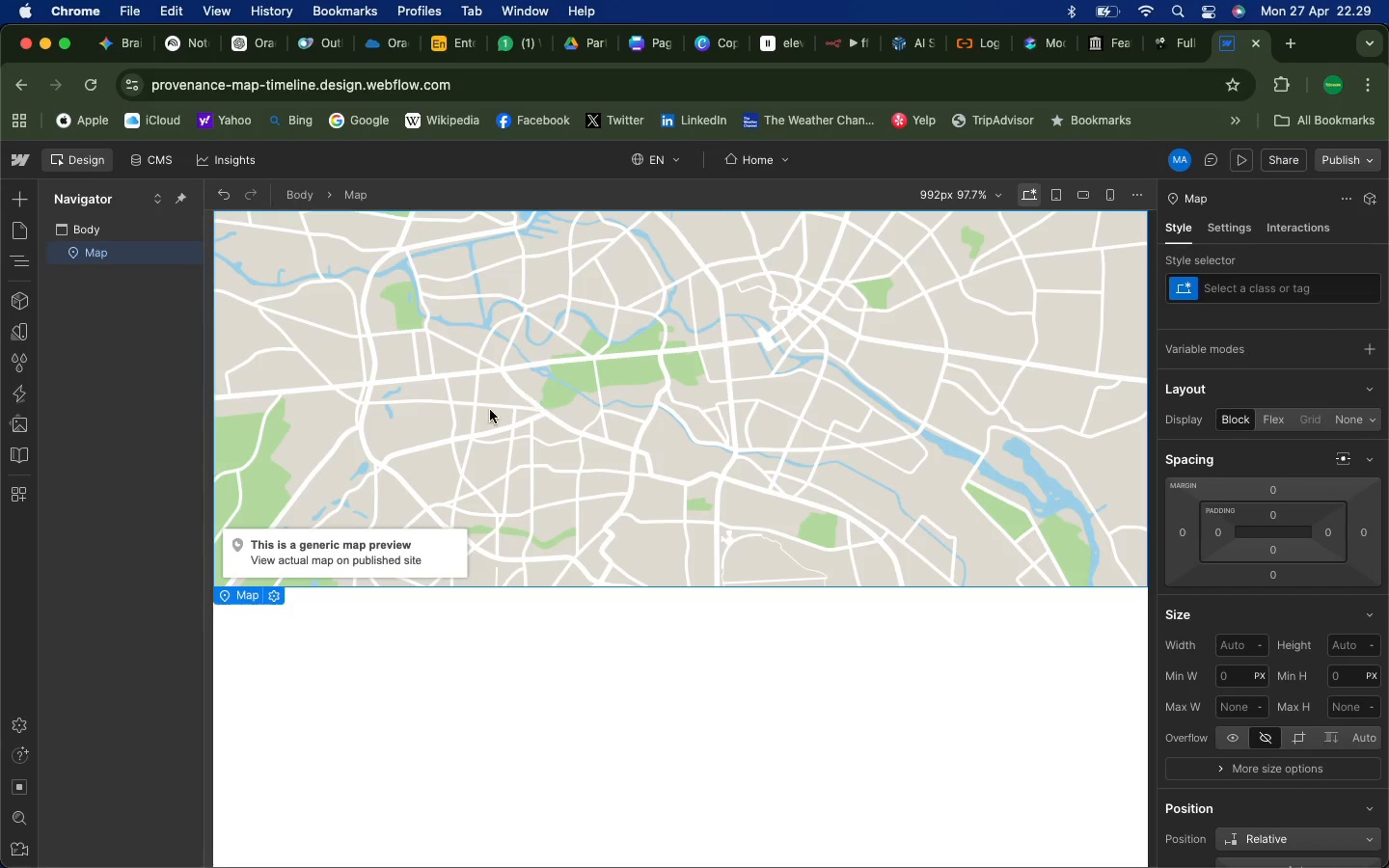 
left_click([488, 411])
 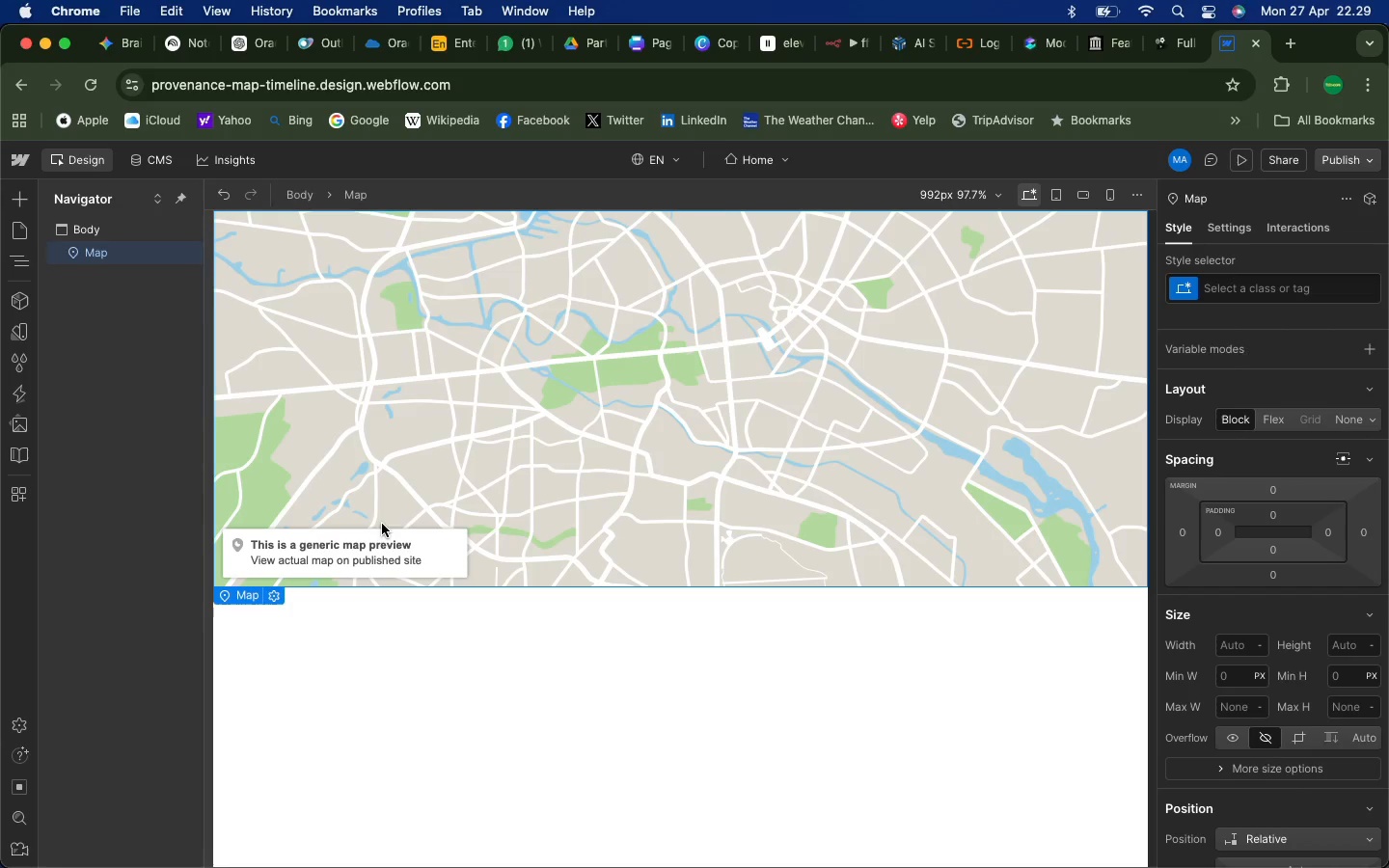 
left_click([320, 551])
 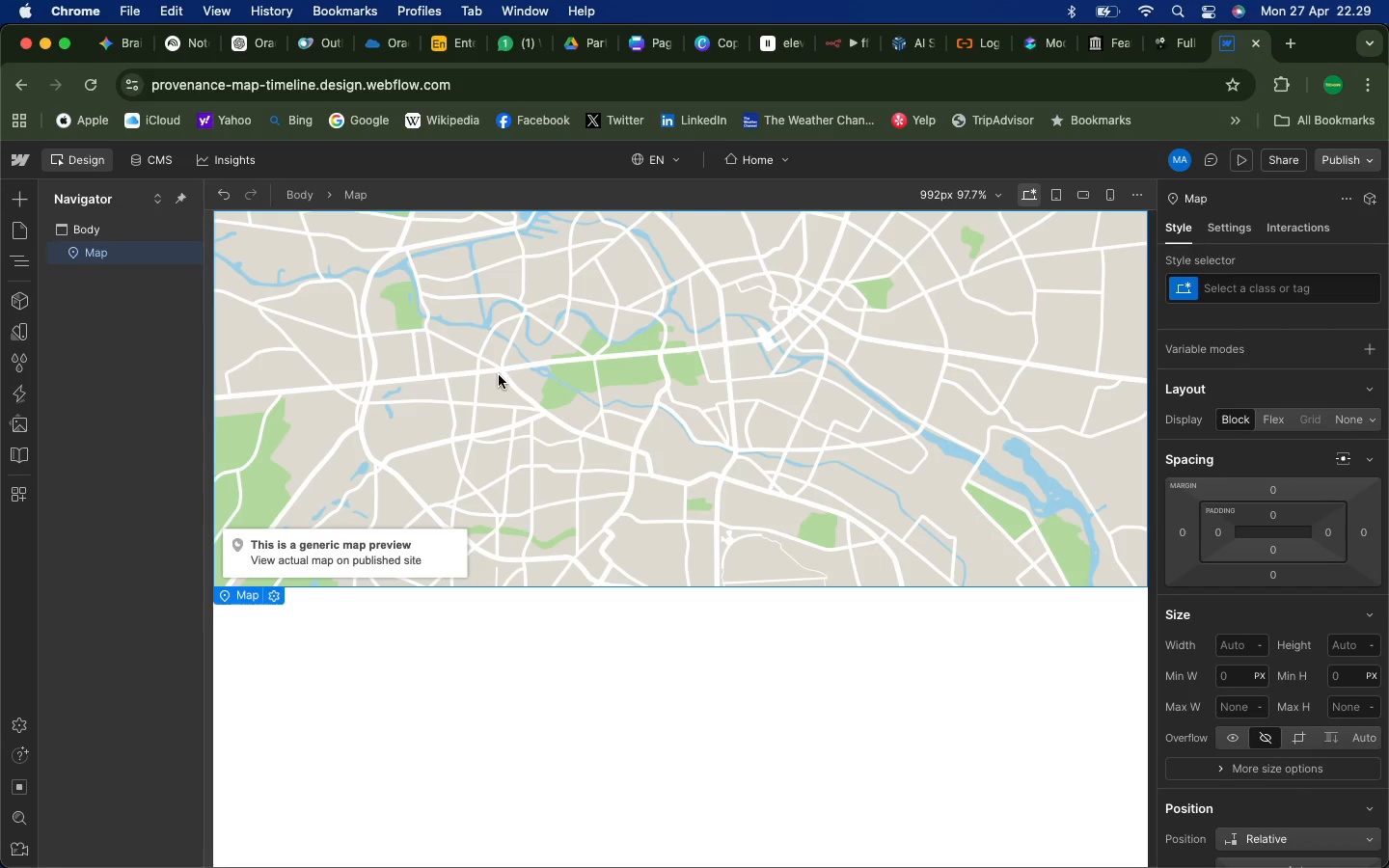 
double_click([507, 405])
 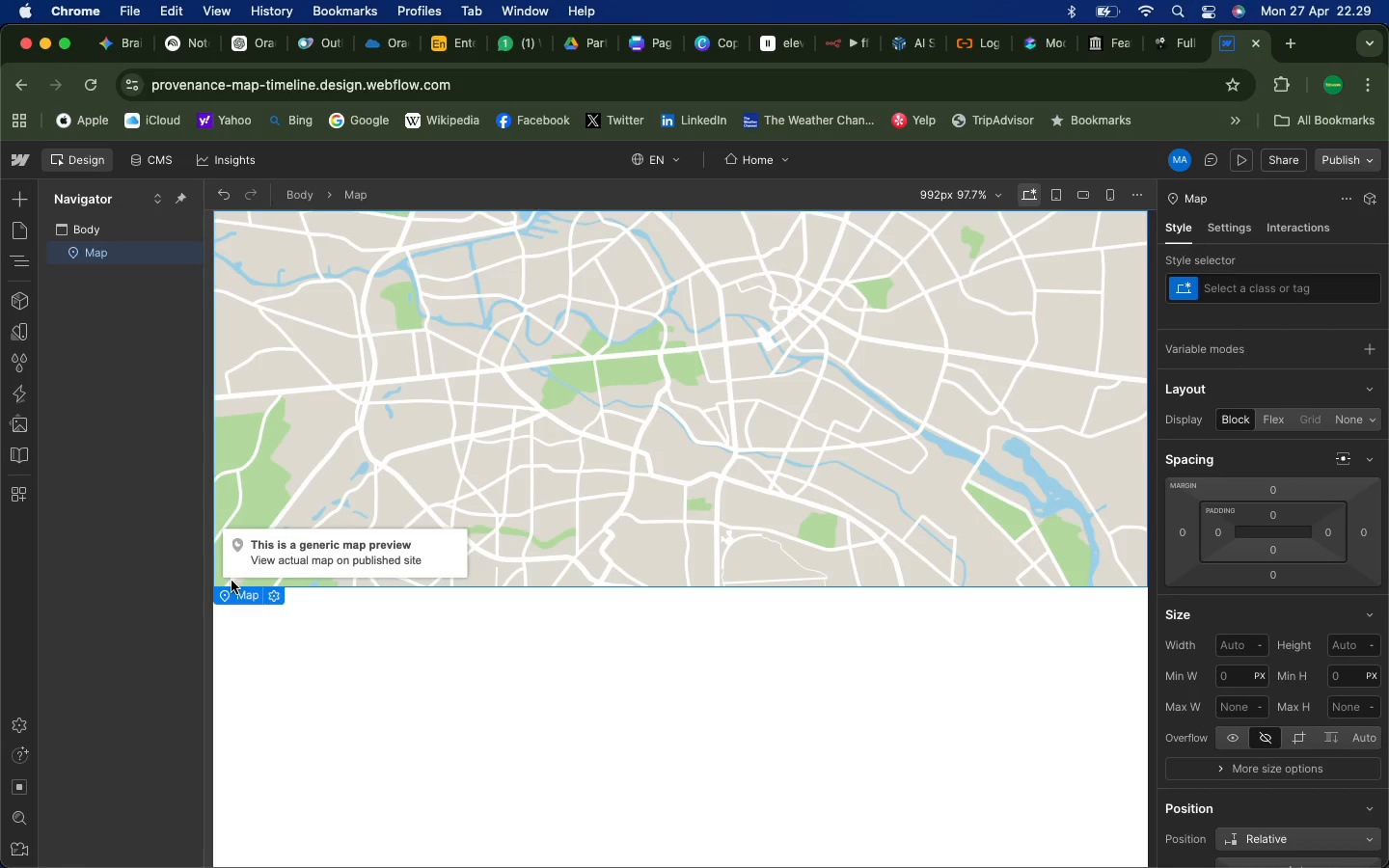 
left_click([275, 551])
 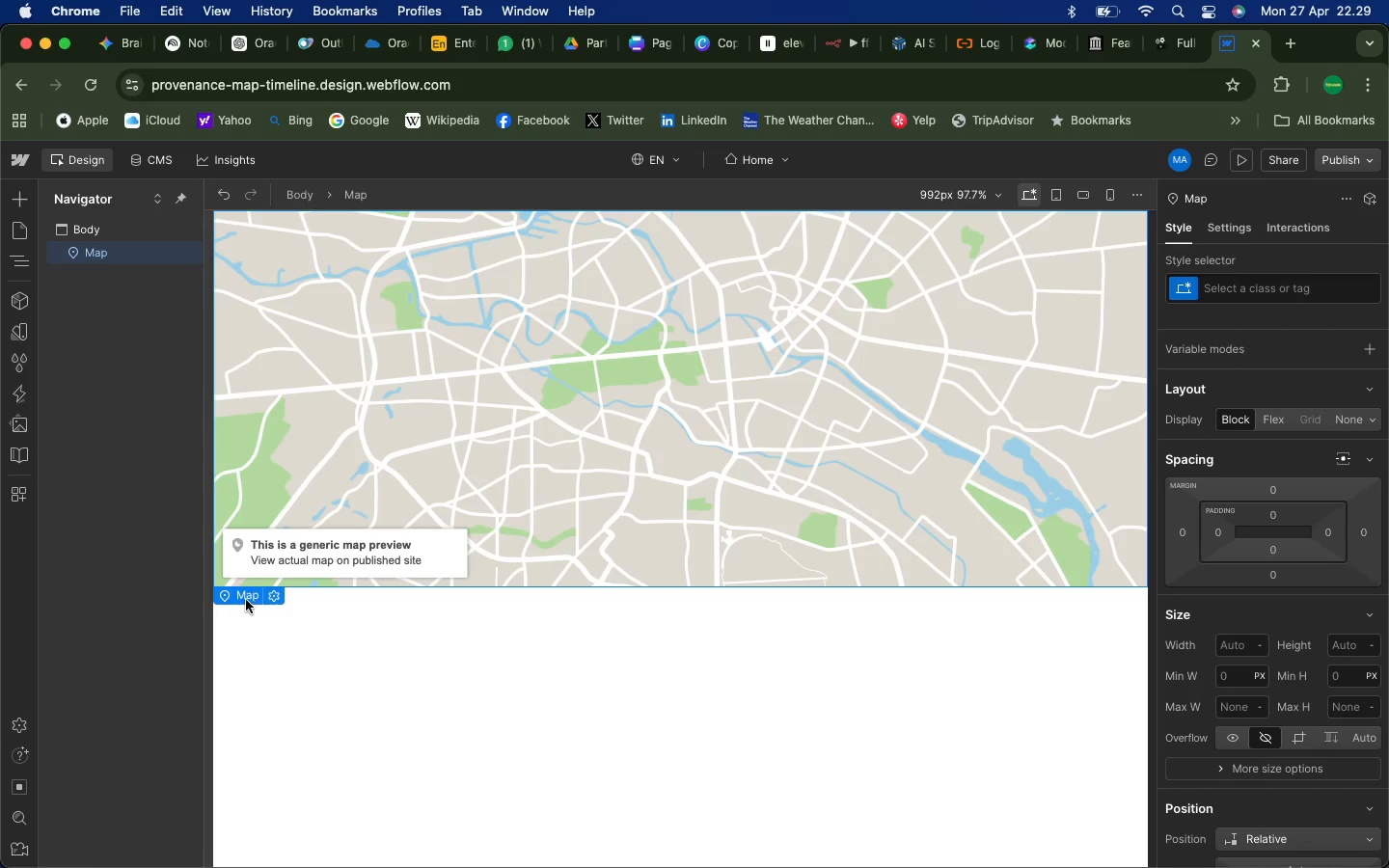 
left_click([242, 599])
 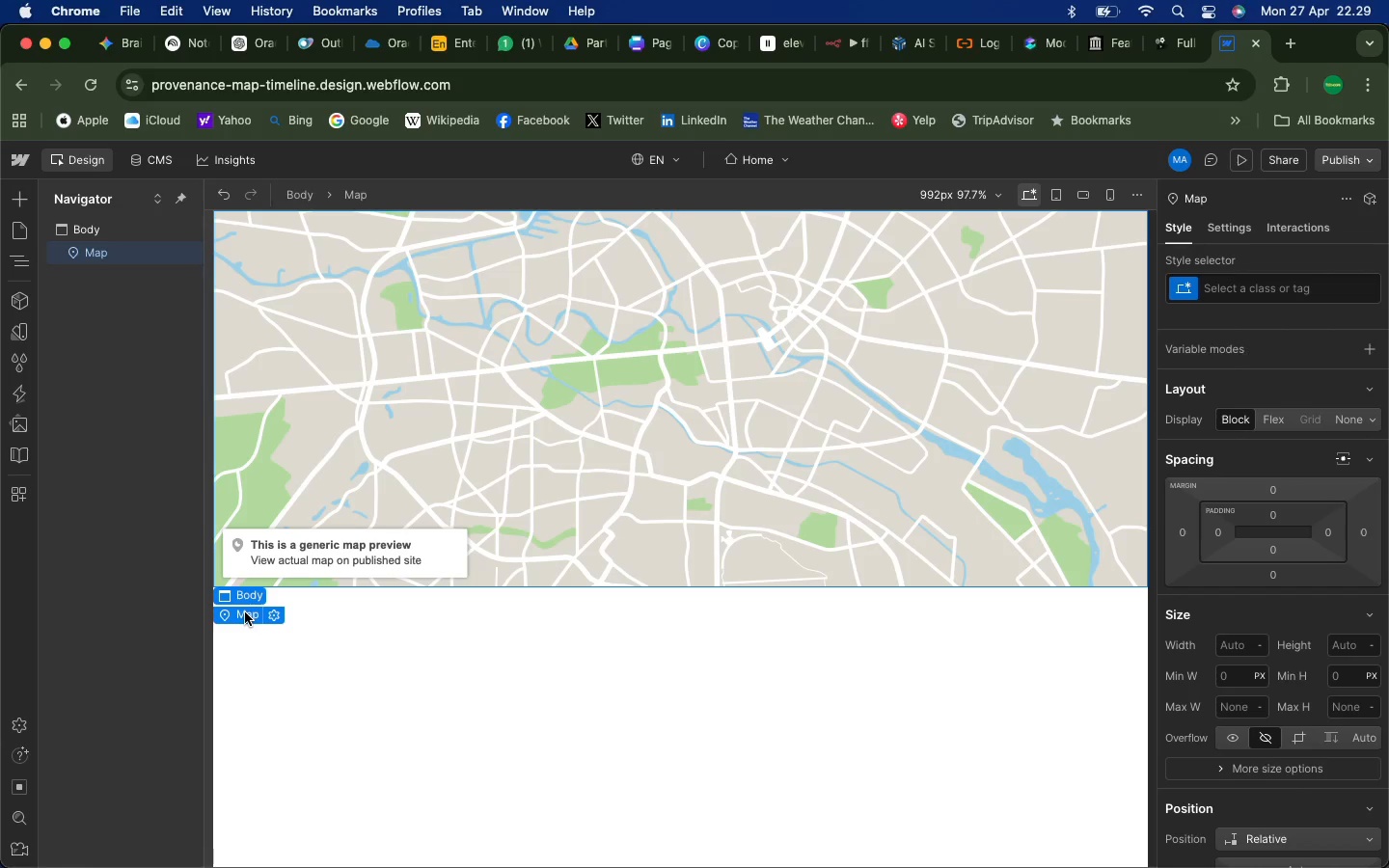 
left_click([245, 612])
 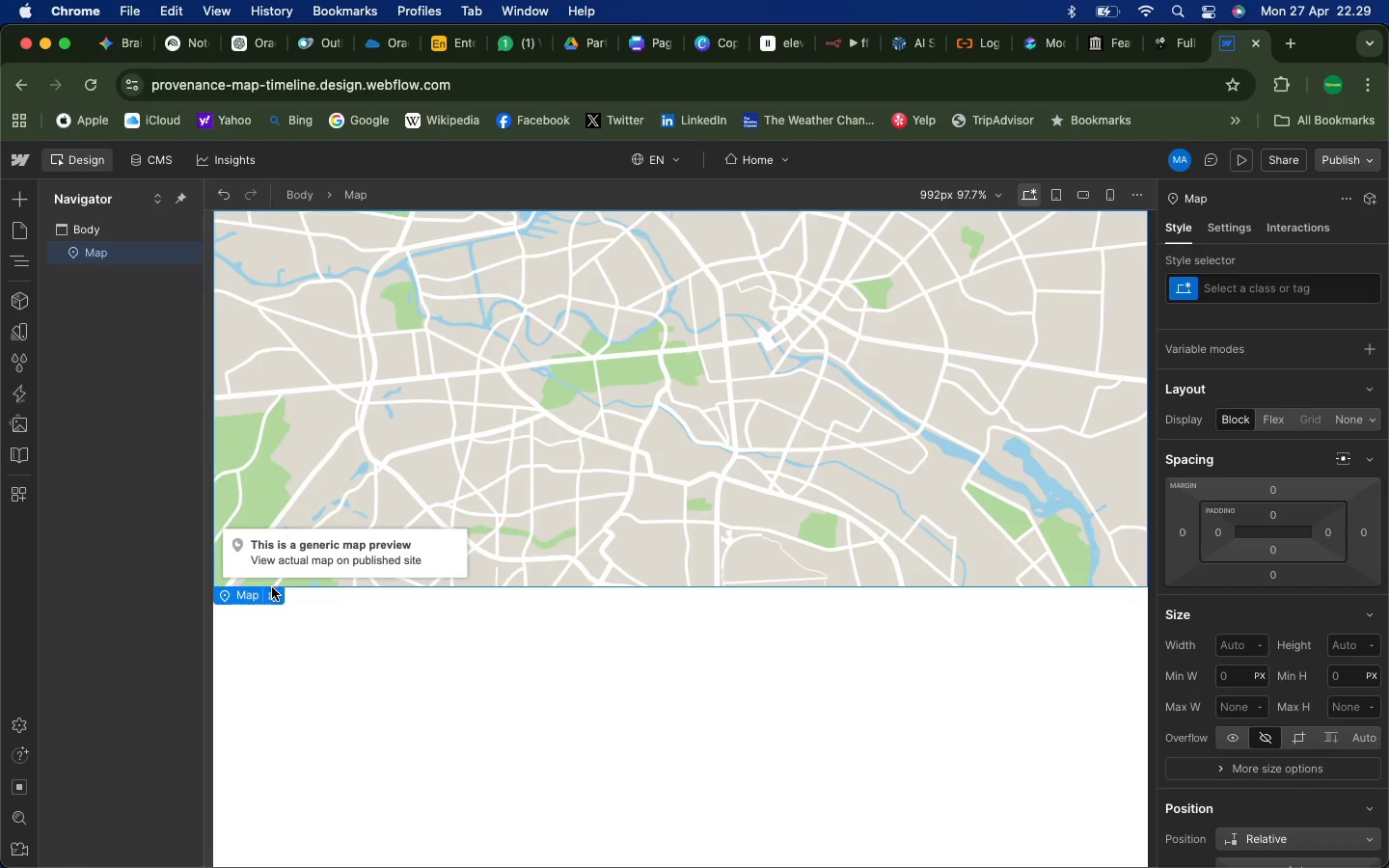 
left_click([272, 590])
 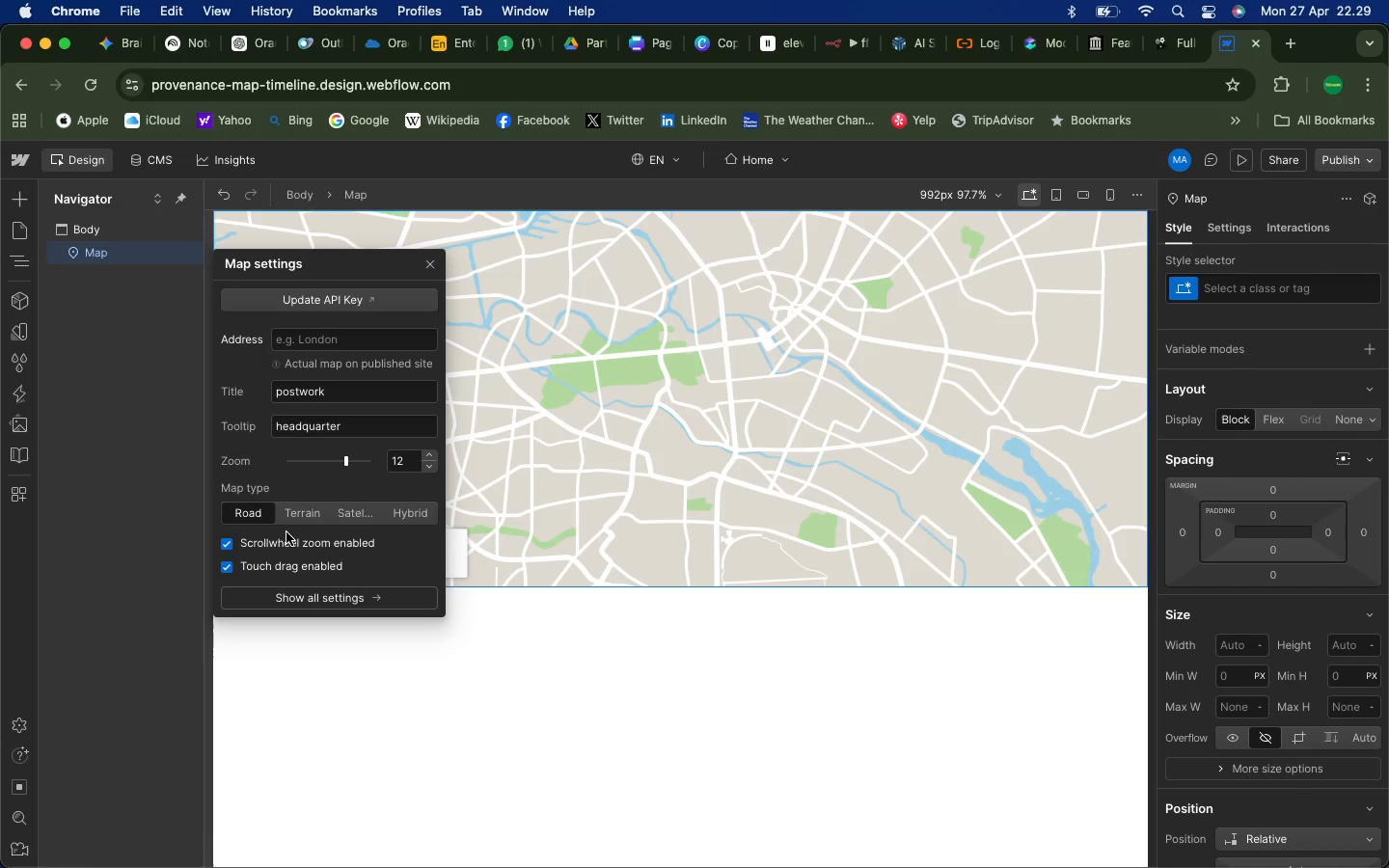 
left_click([298, 517])
 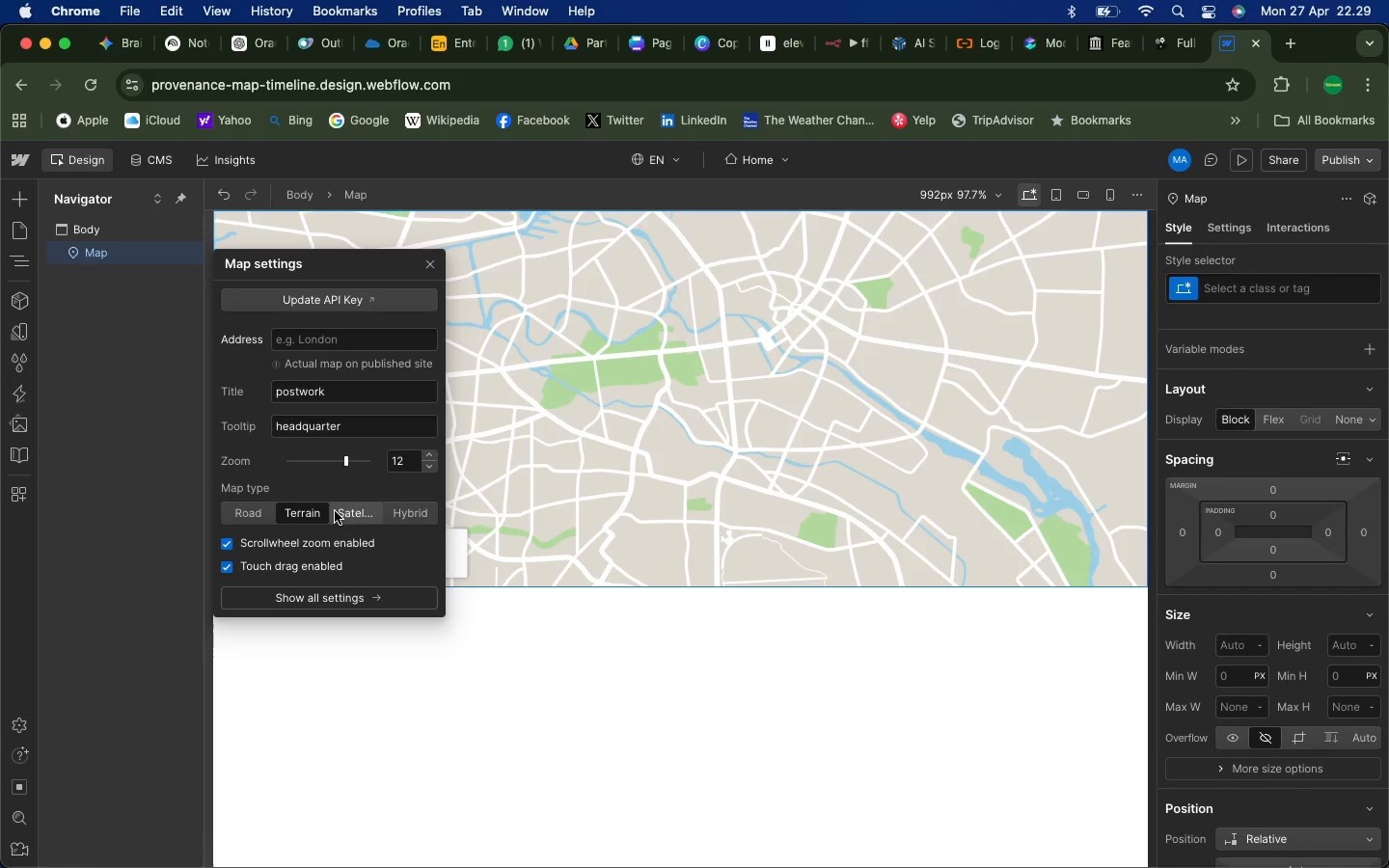 
left_click([349, 517])
 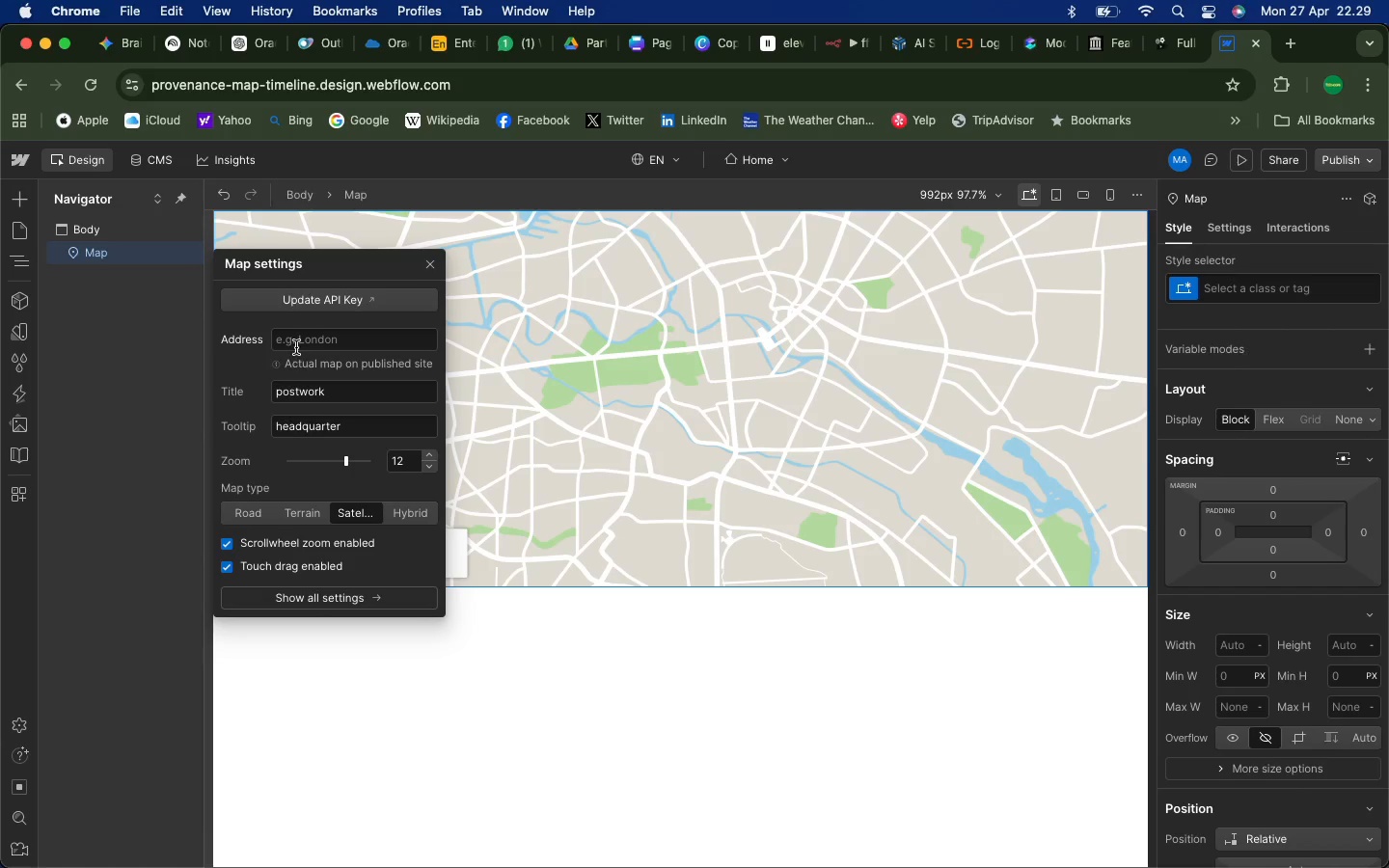 
left_click([296, 342])
 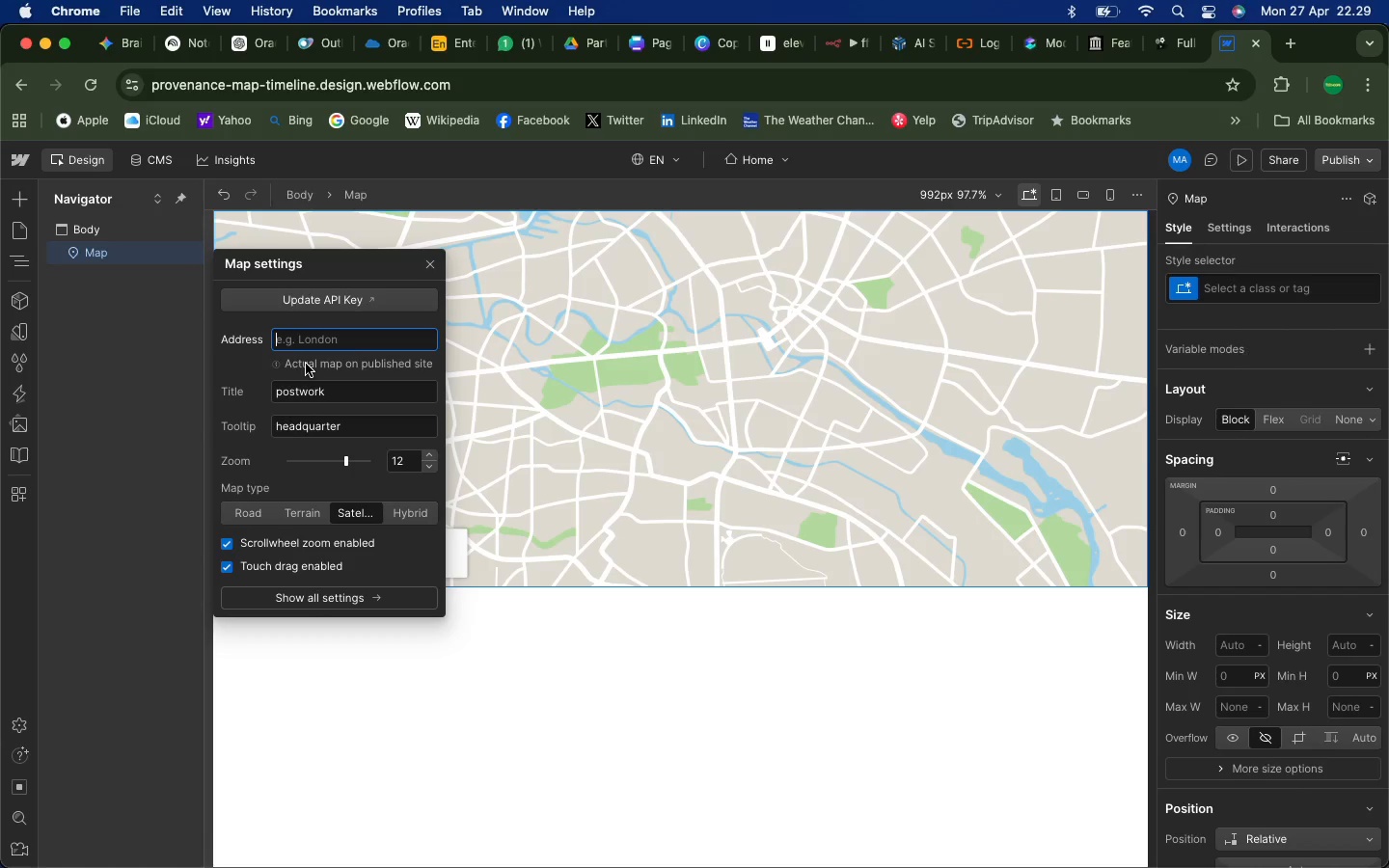 
wait(6.78)
 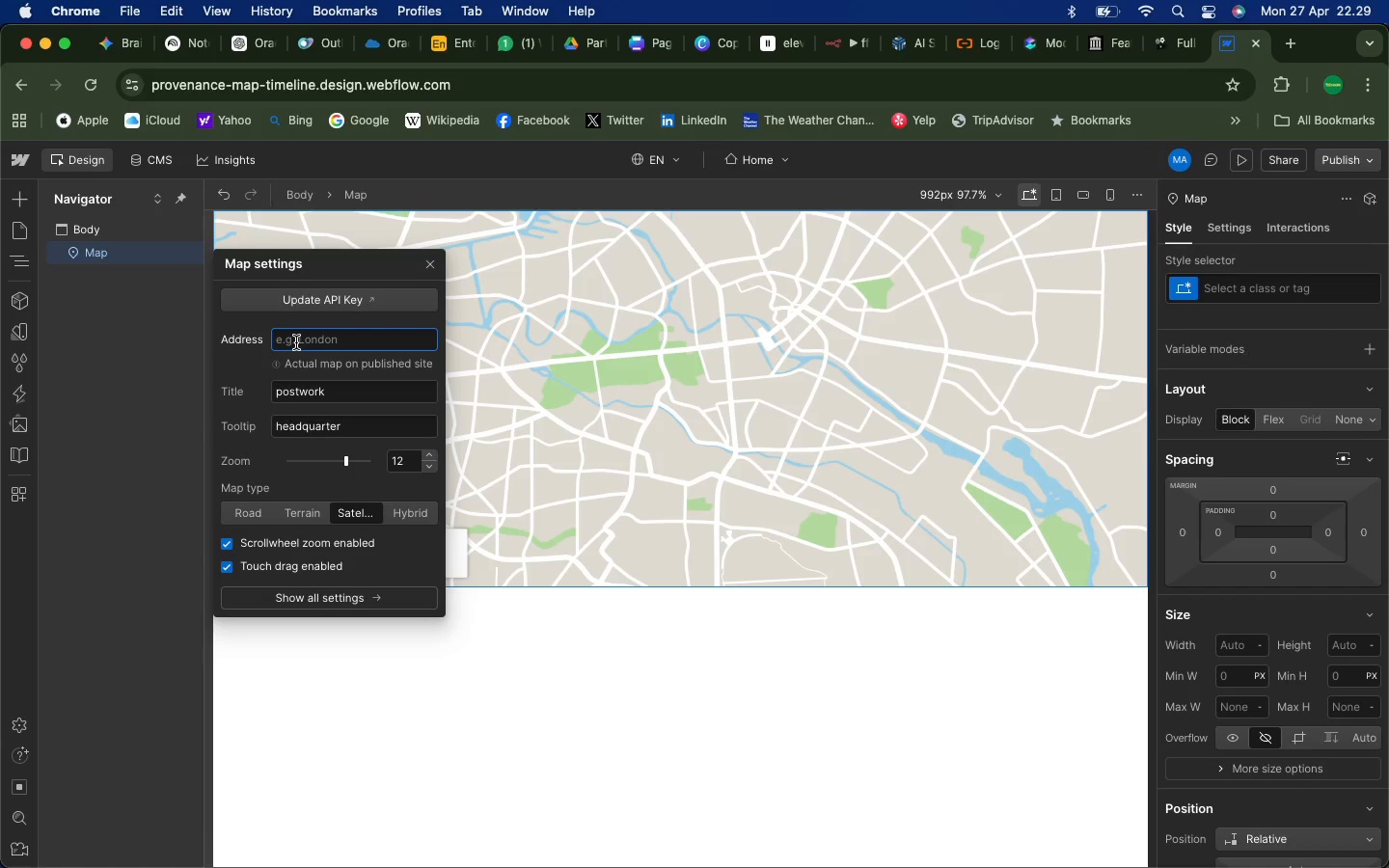 
left_click([316, 605])
 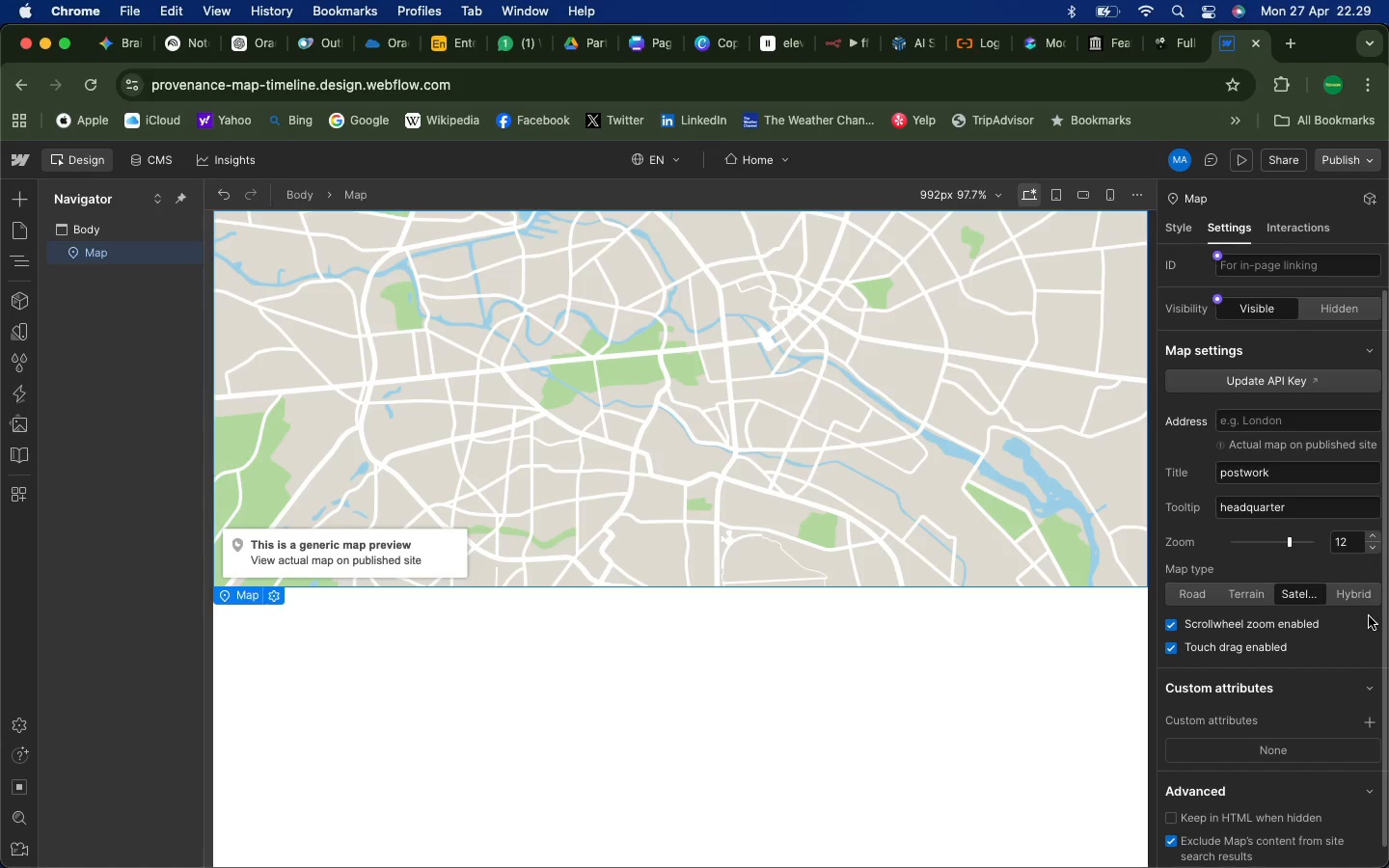 
wait(13.6)
 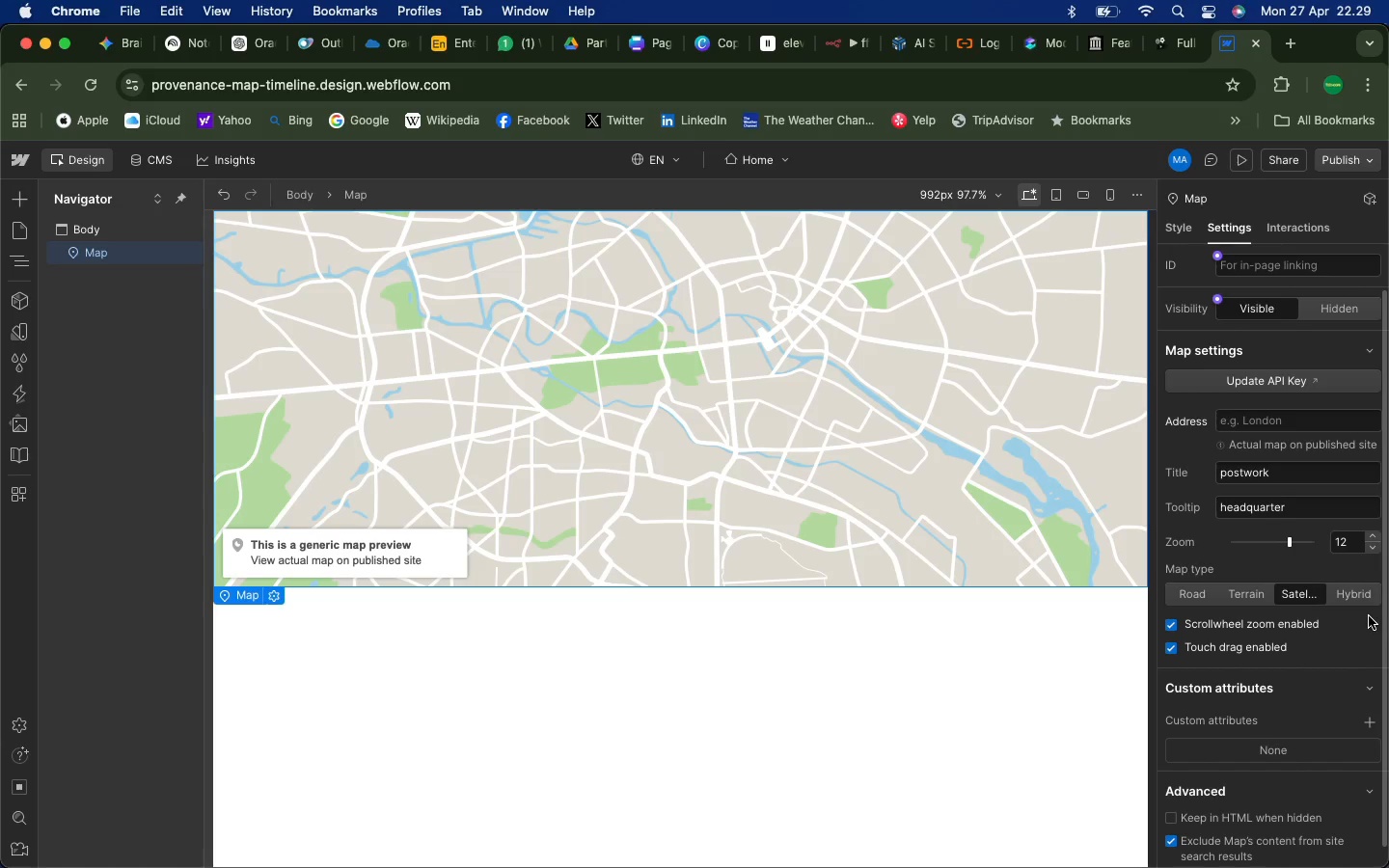 
left_click([1253, 444])
 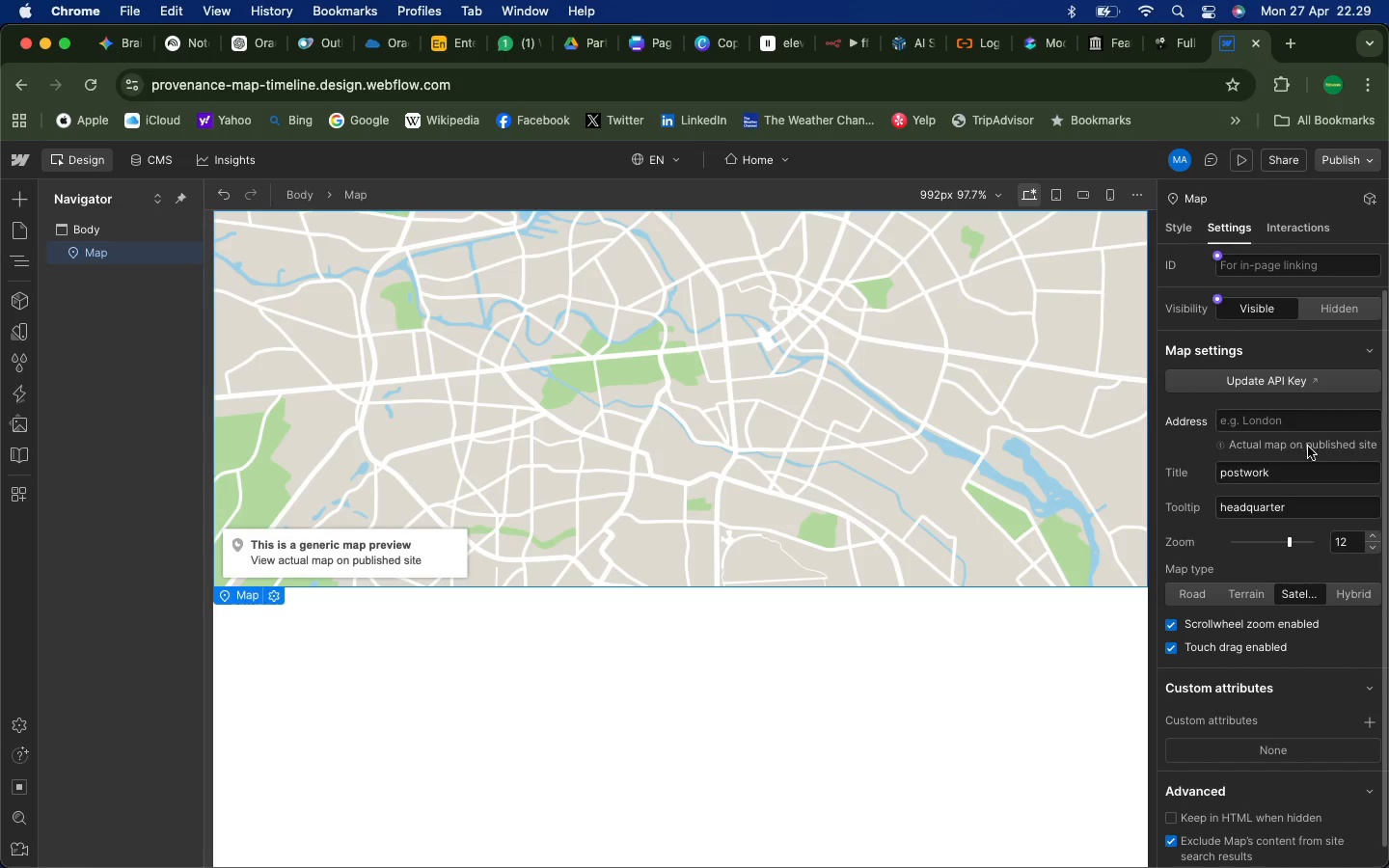 
left_click([1316, 447])
 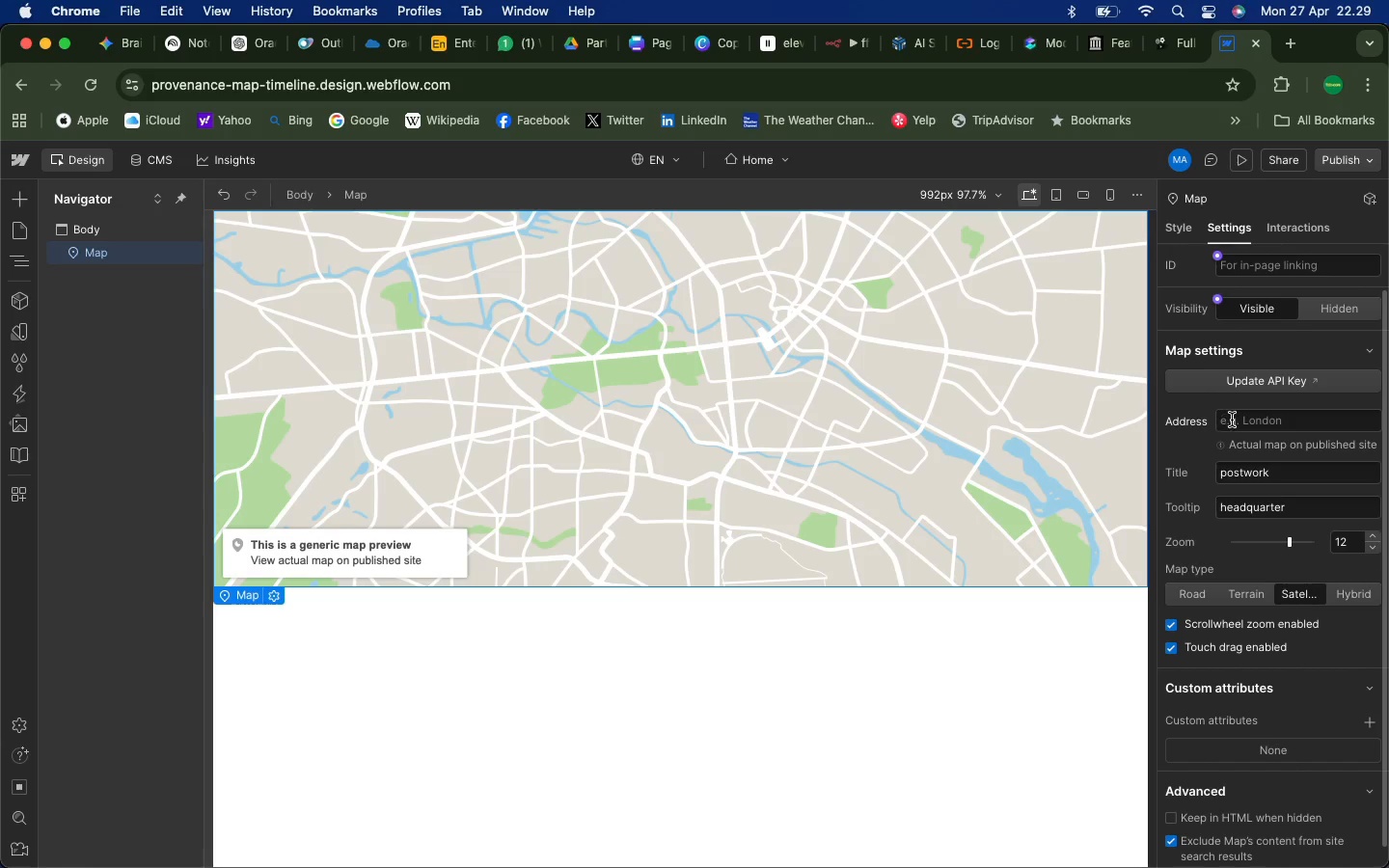 
left_click([1233, 420])
 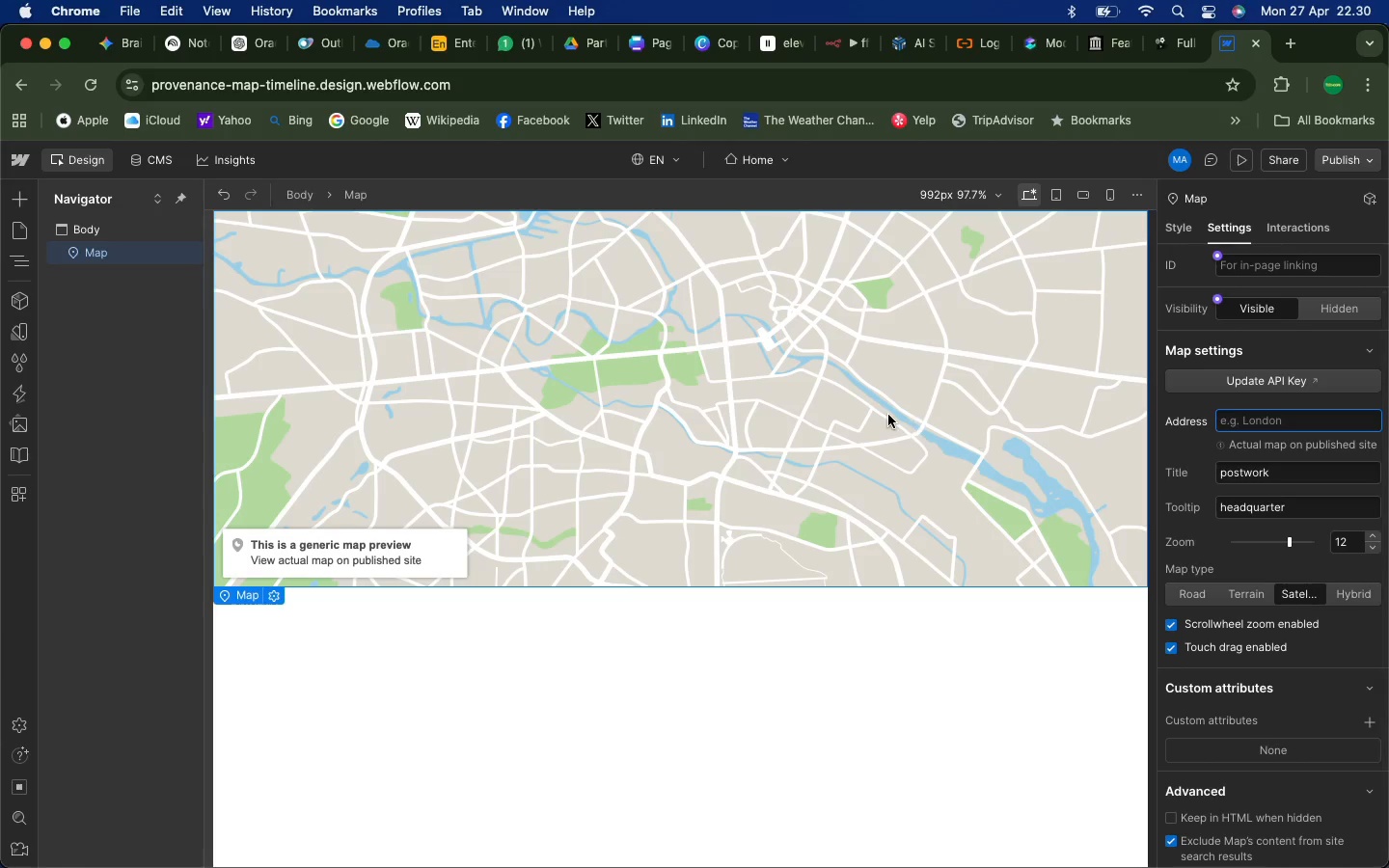 
left_click([864, 410])
 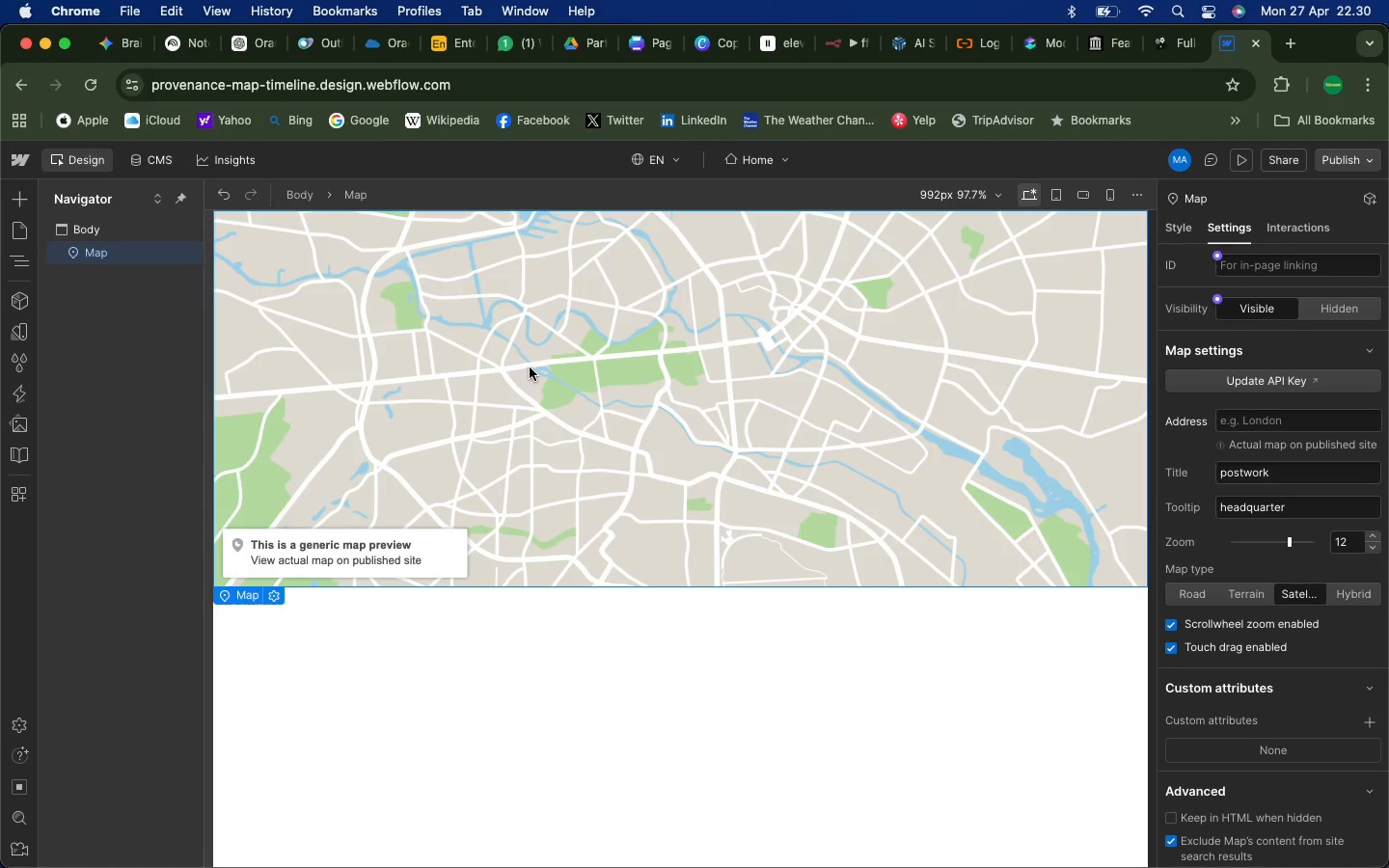 
left_click([435, 396])
 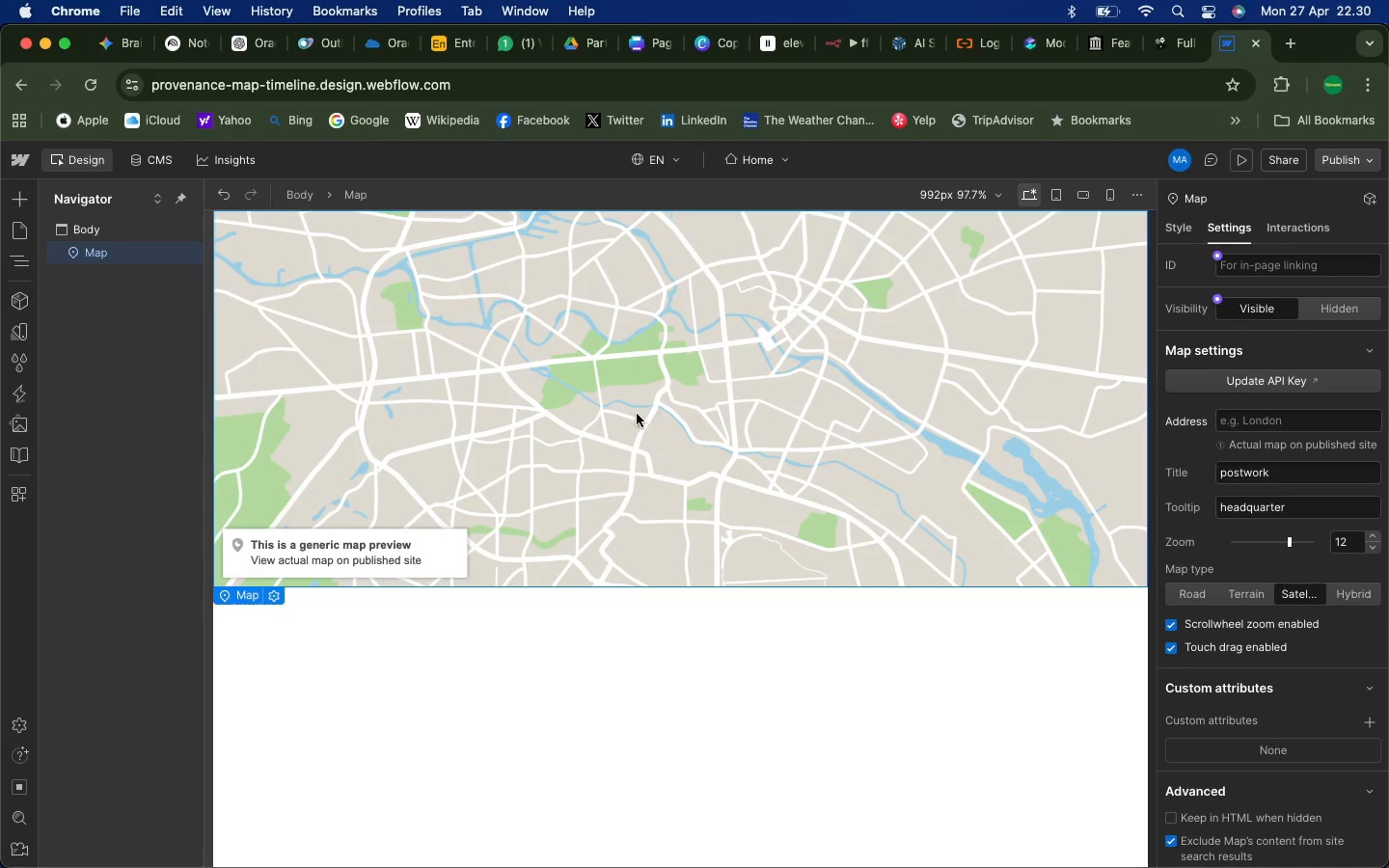 
left_click_drag(start_coordinate=[384, 339], to_coordinate=[652, 414])
 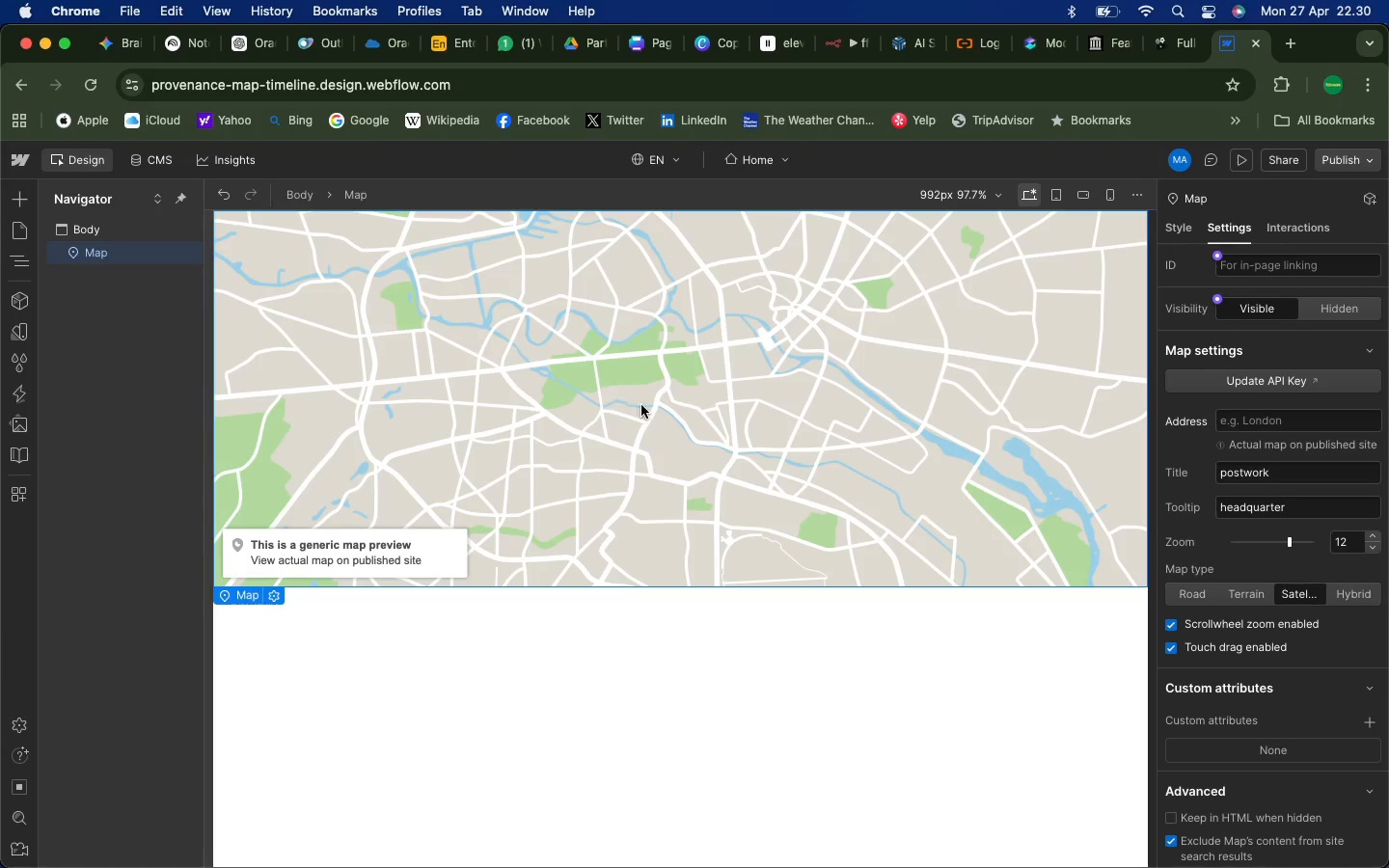 
left_click([590, 401])
 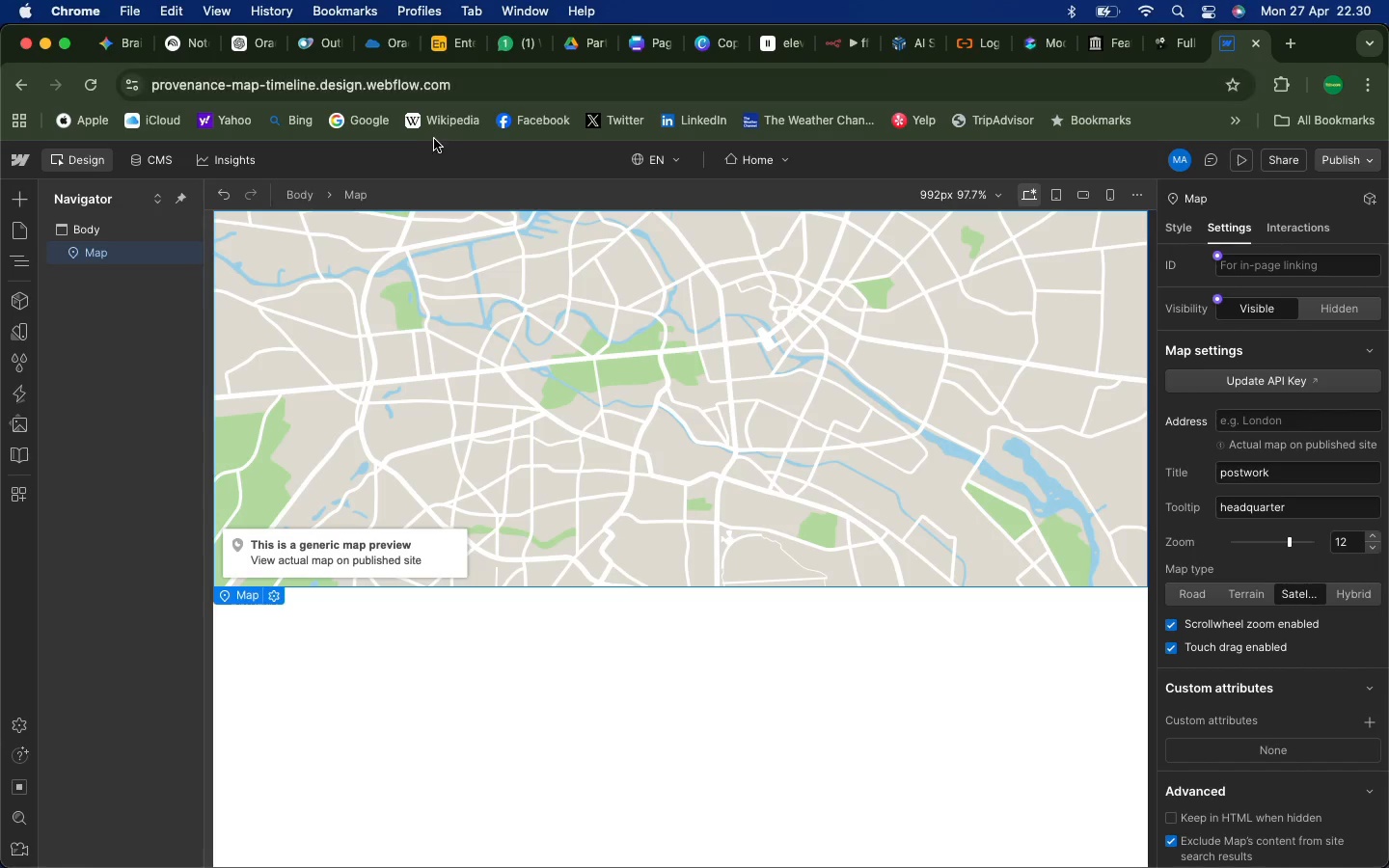 
wait(24.5)
 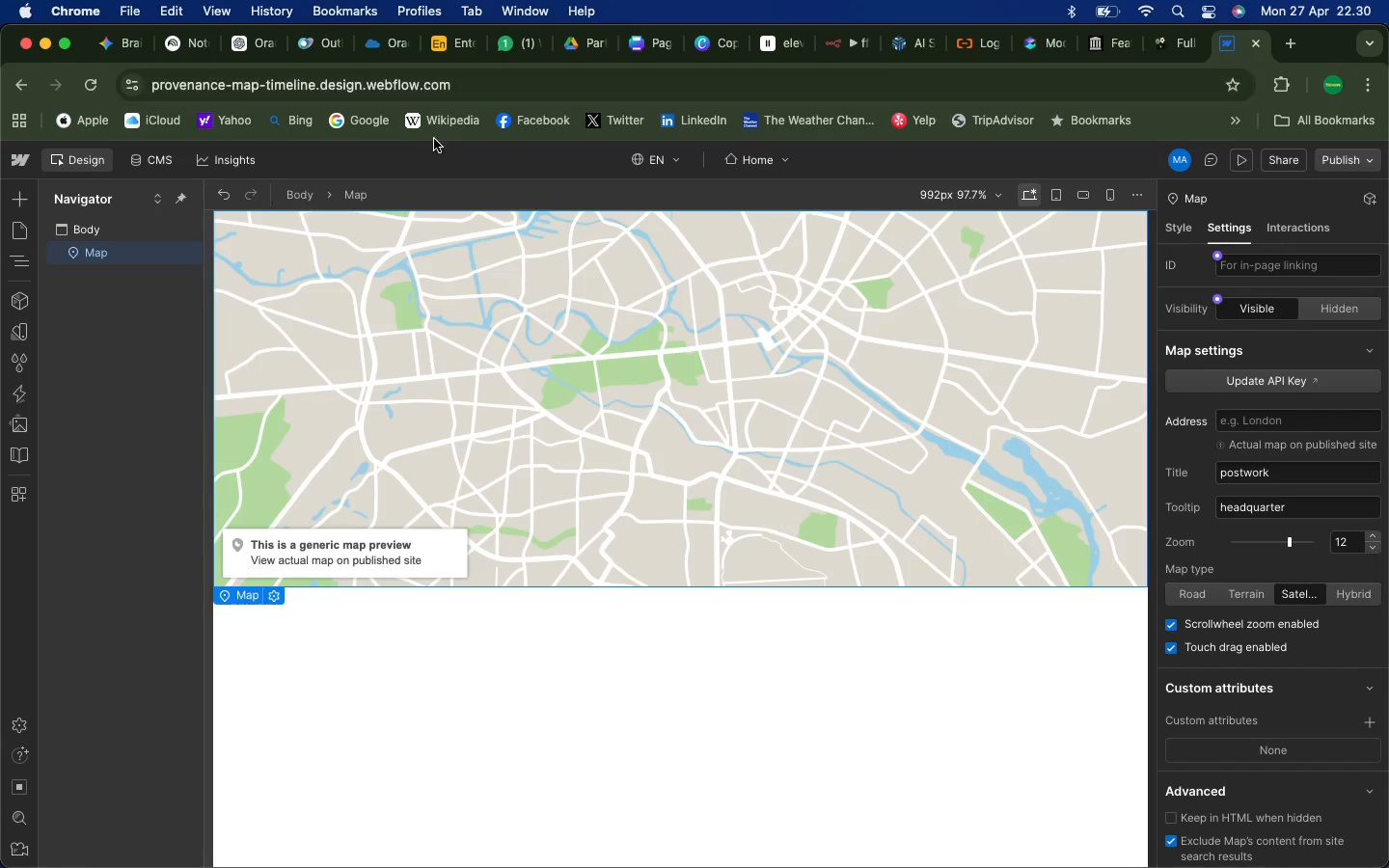 
left_click([1266, 420])
 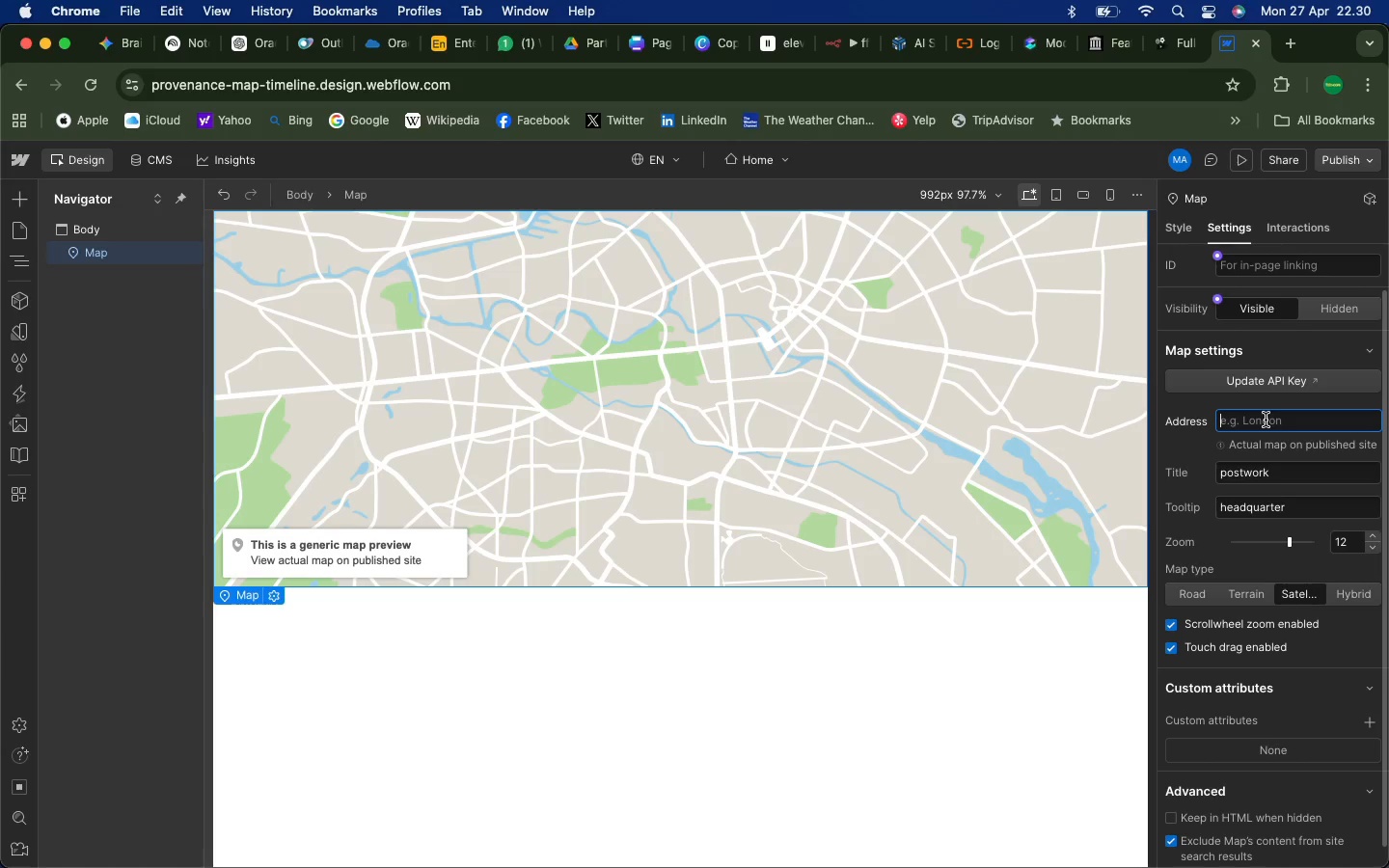 
type(london)
 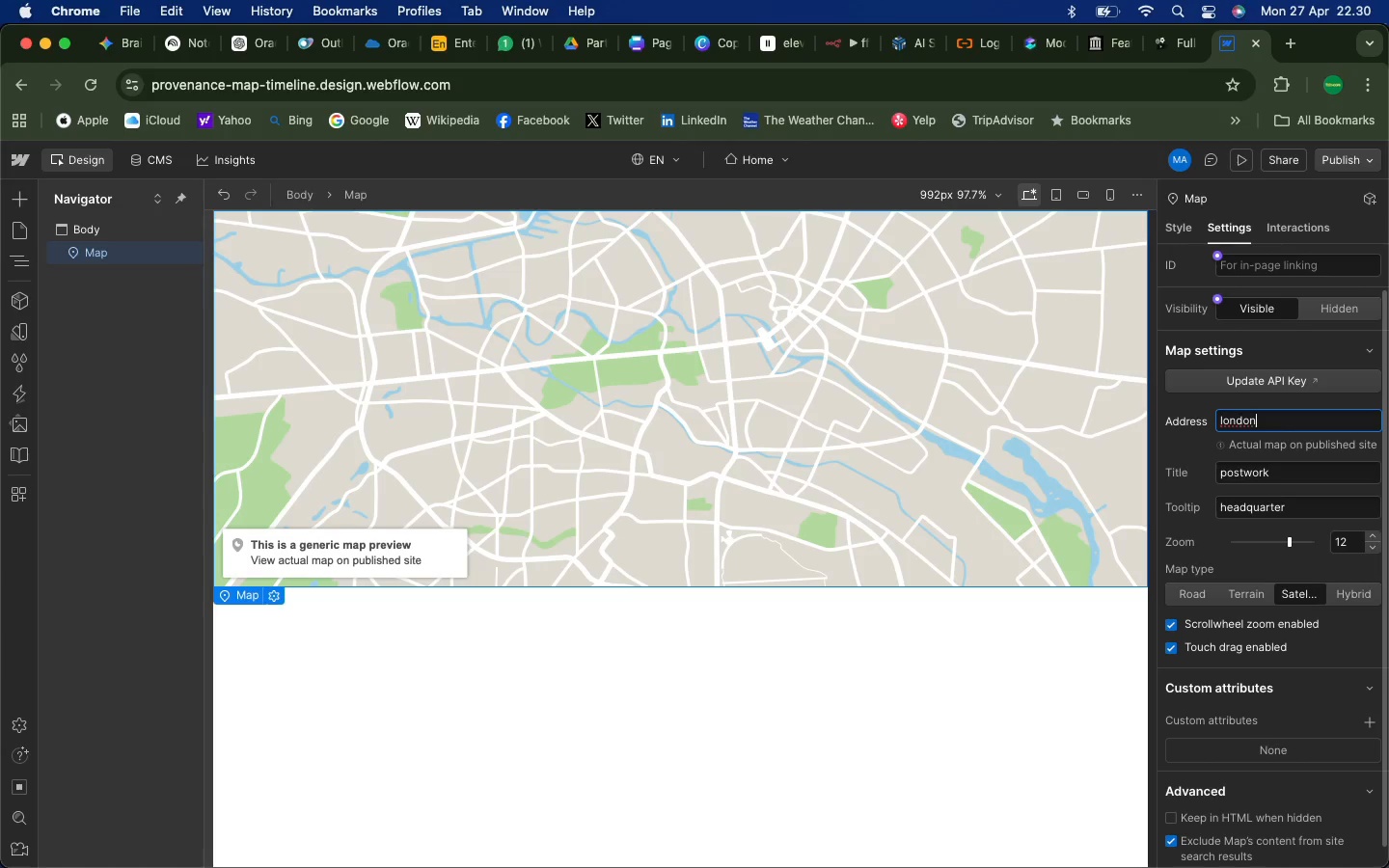 
key(Enter)
 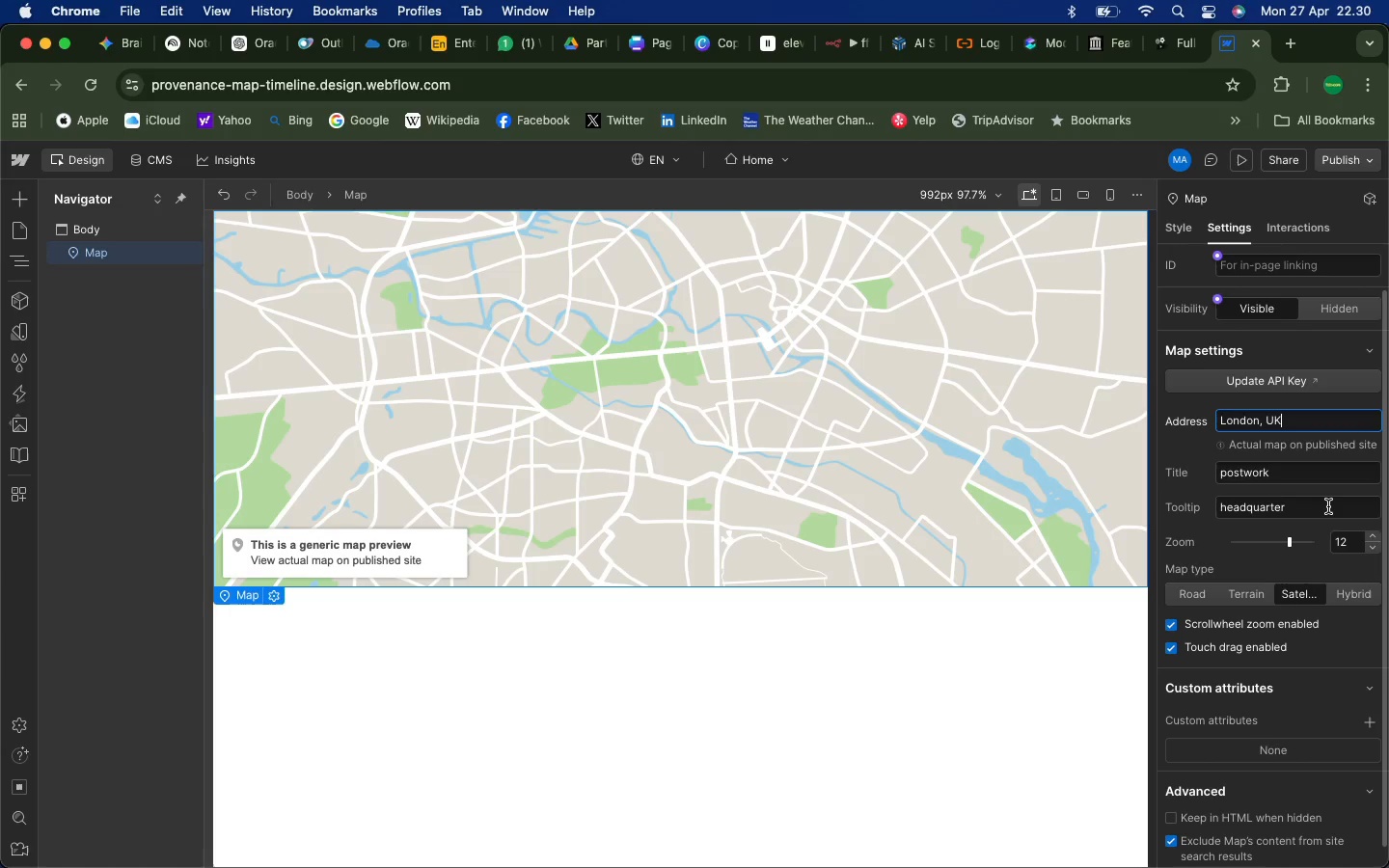 
wait(8.91)
 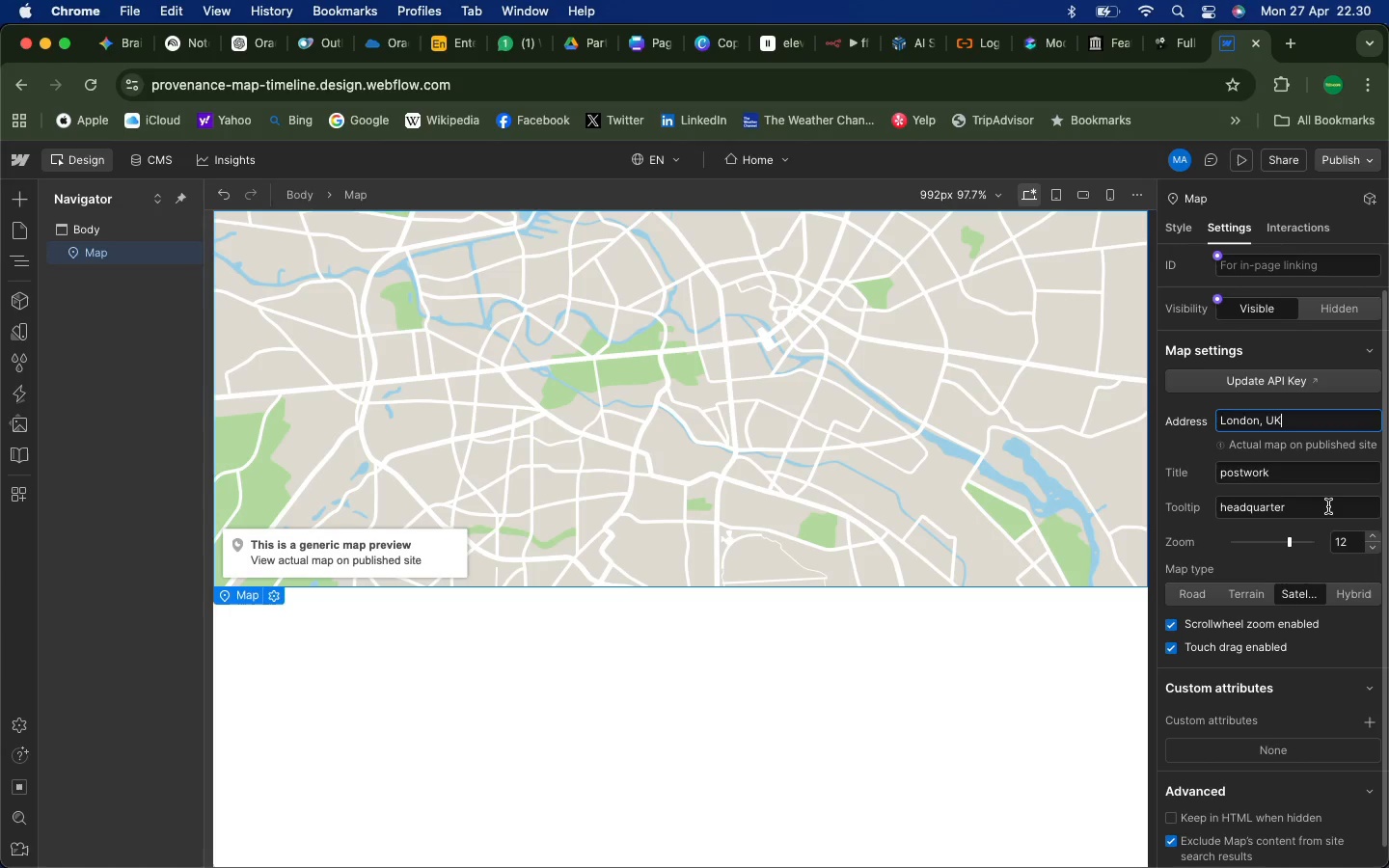 
left_click_drag(start_coordinate=[1290, 419], to_coordinate=[1169, 414])
 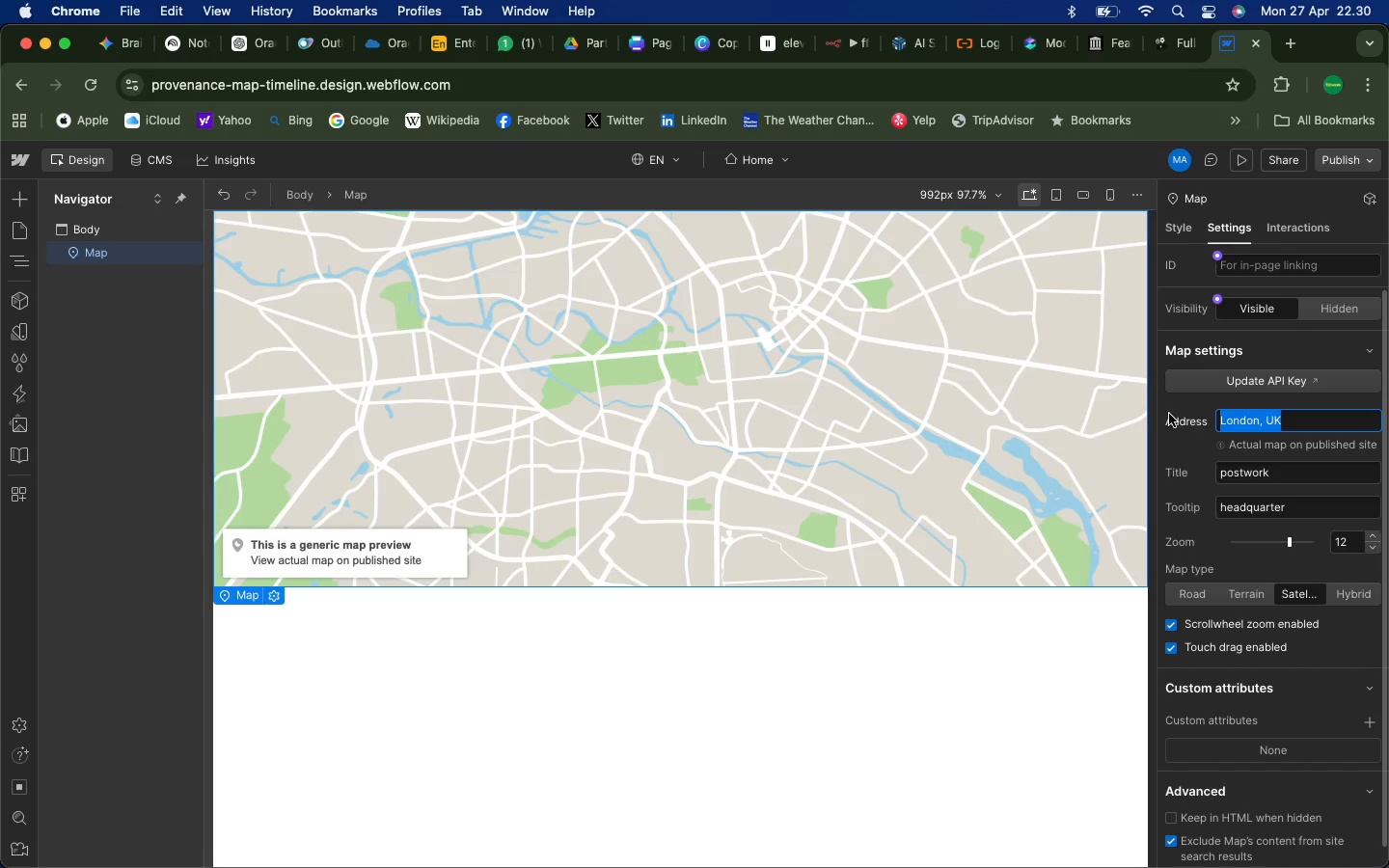 
type(usa)
 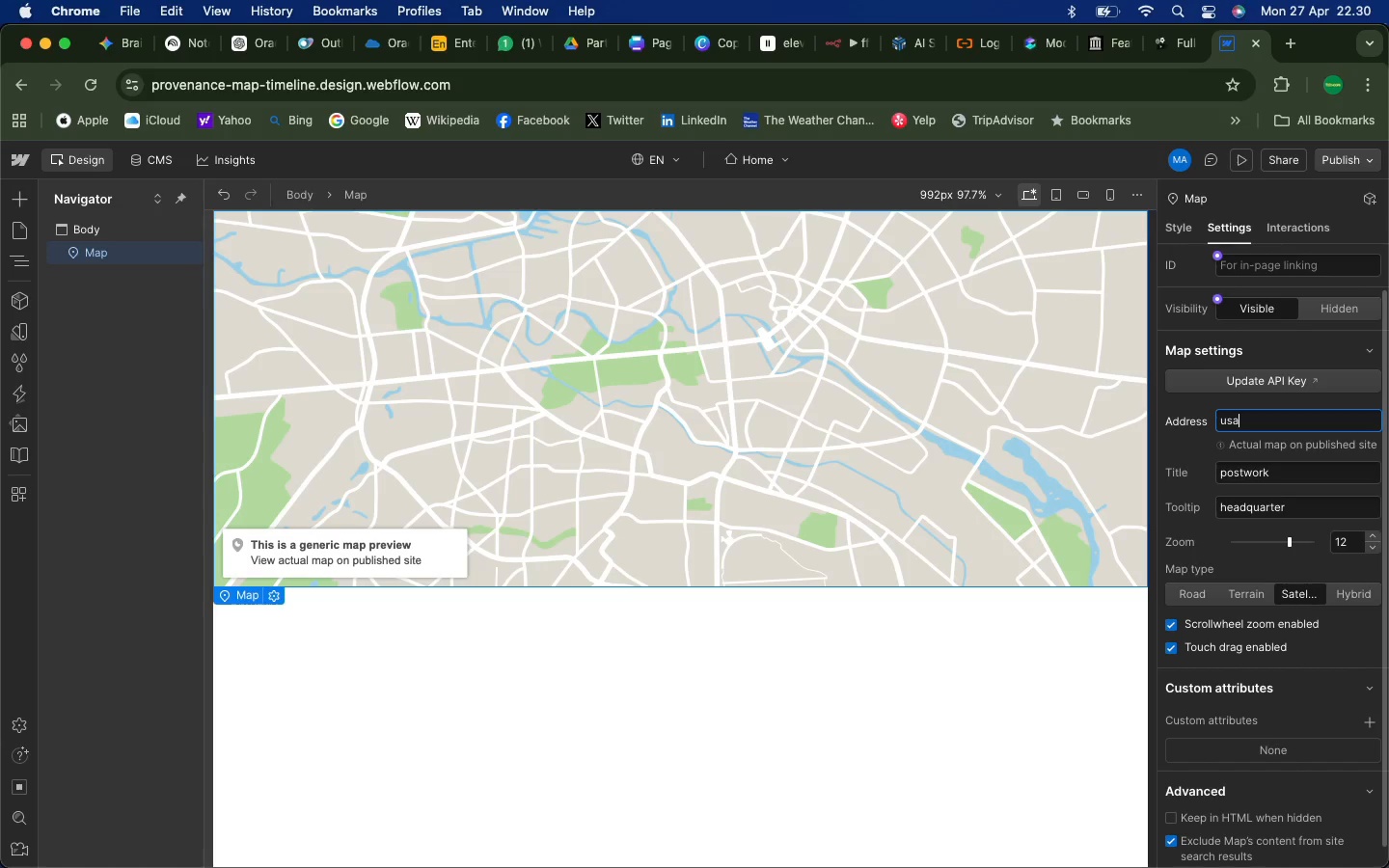 
key(Enter)
 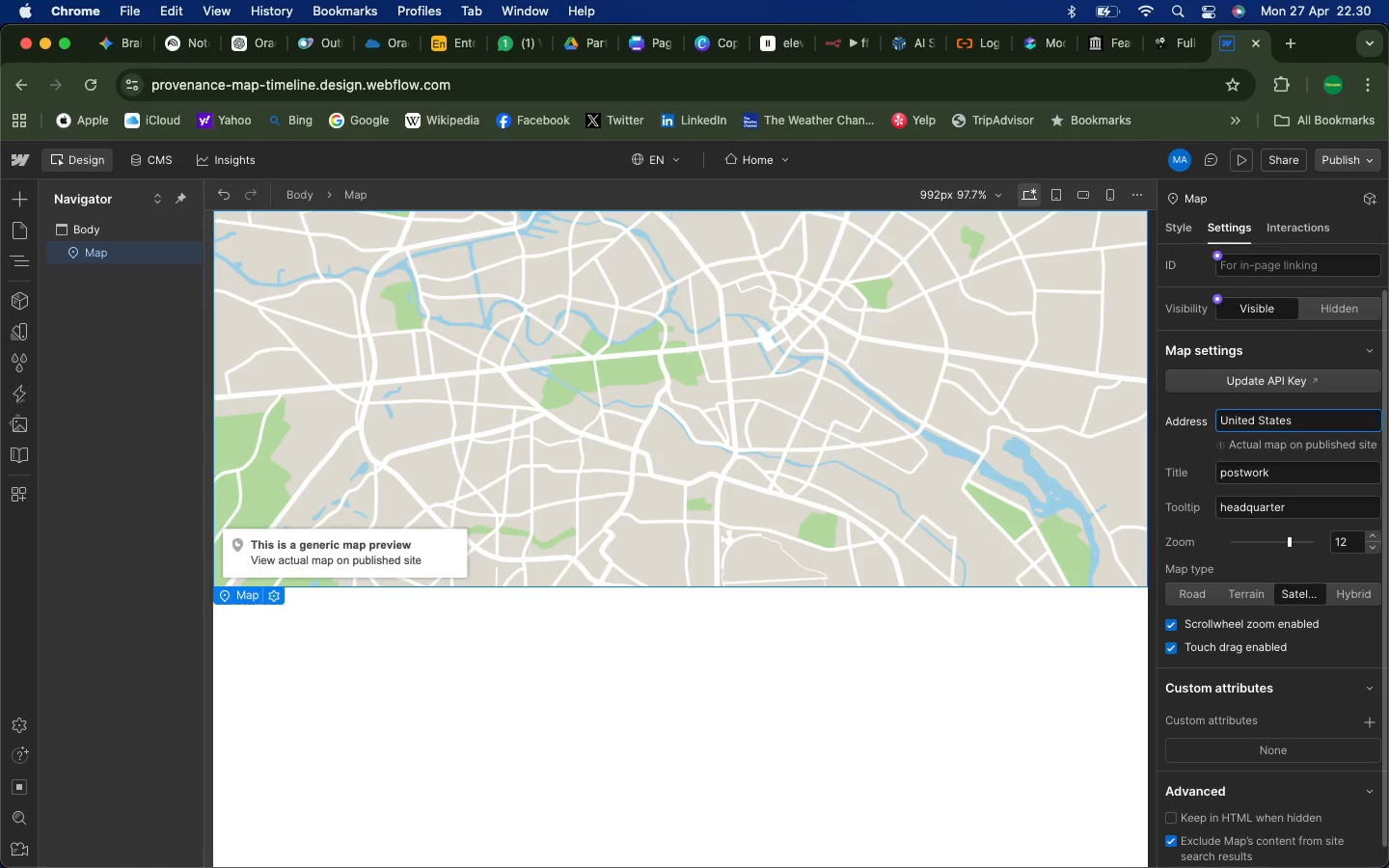 
wait(8.43)
 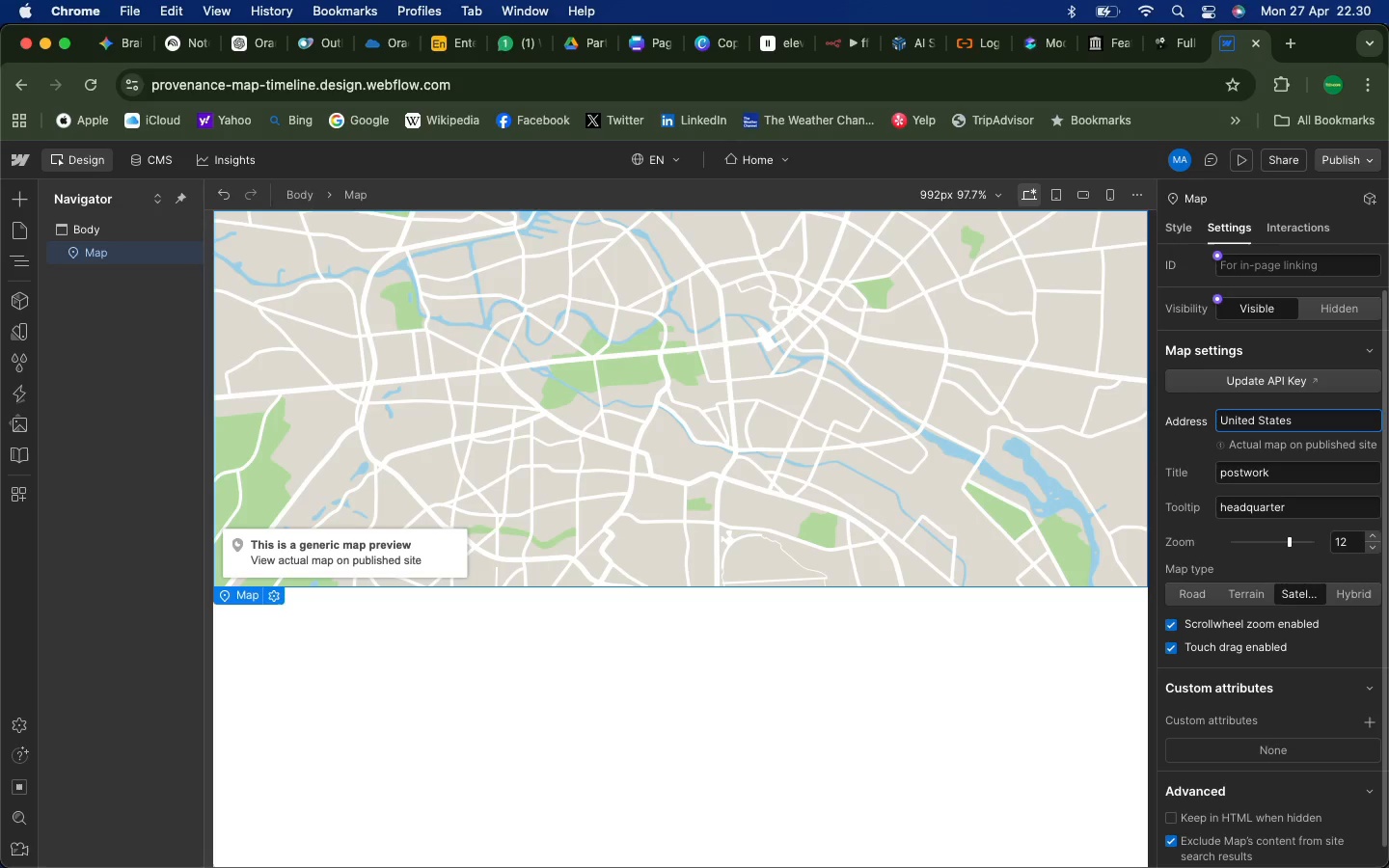 
left_click_drag(start_coordinate=[1287, 476], to_coordinate=[1190, 469])
 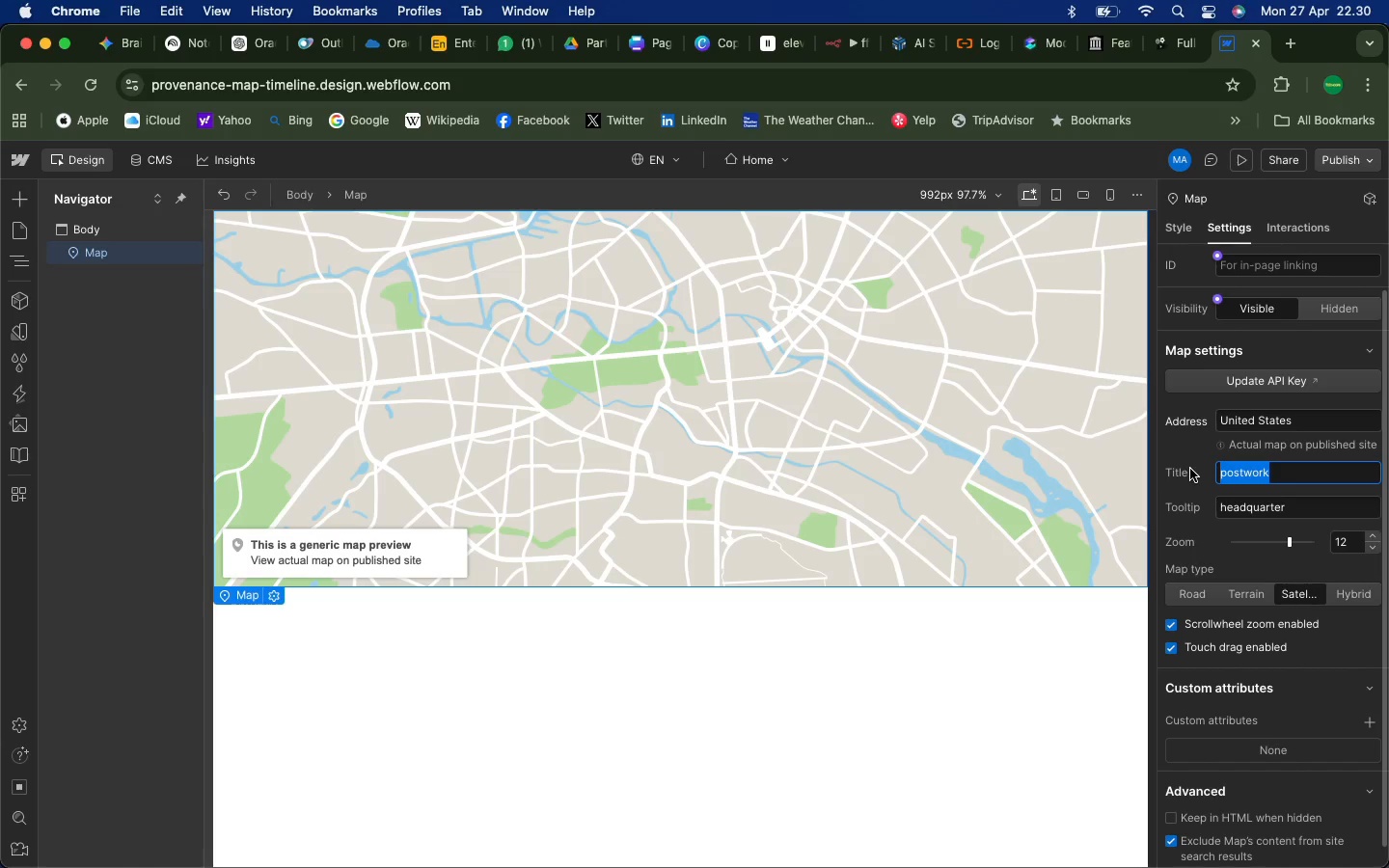 
type(apple)
 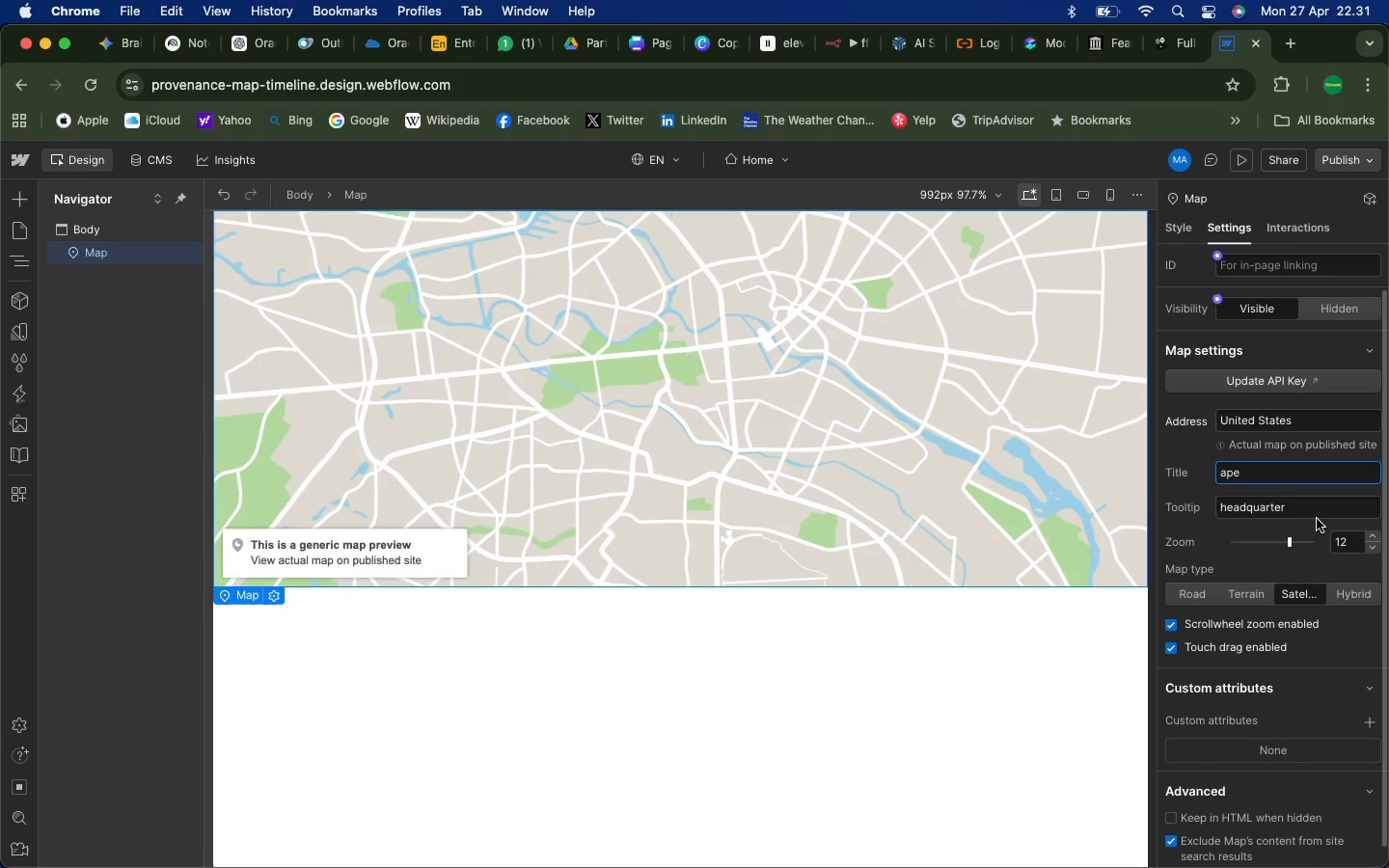 
key(Backspace)
type(ple)
 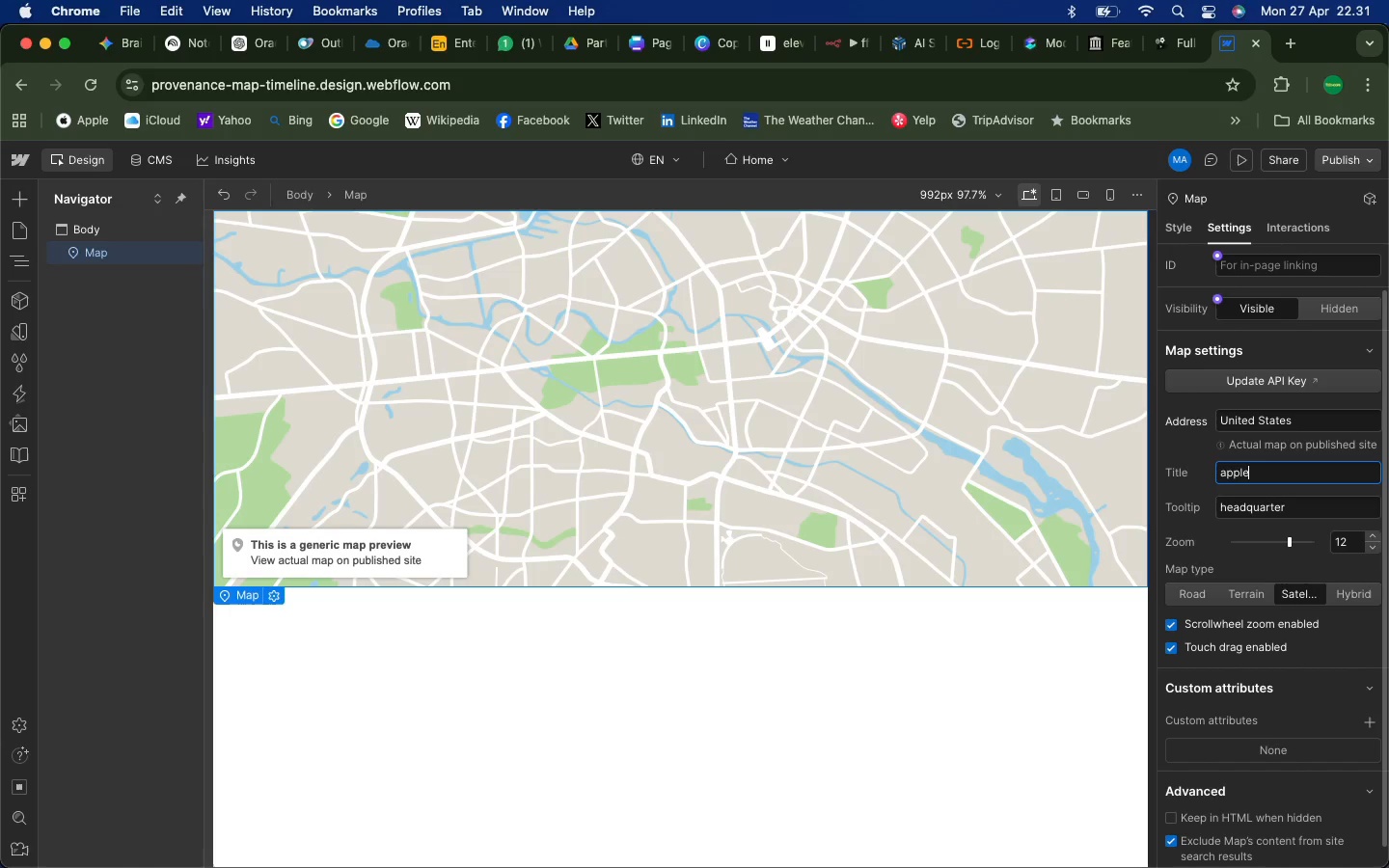 
key(Enter)
 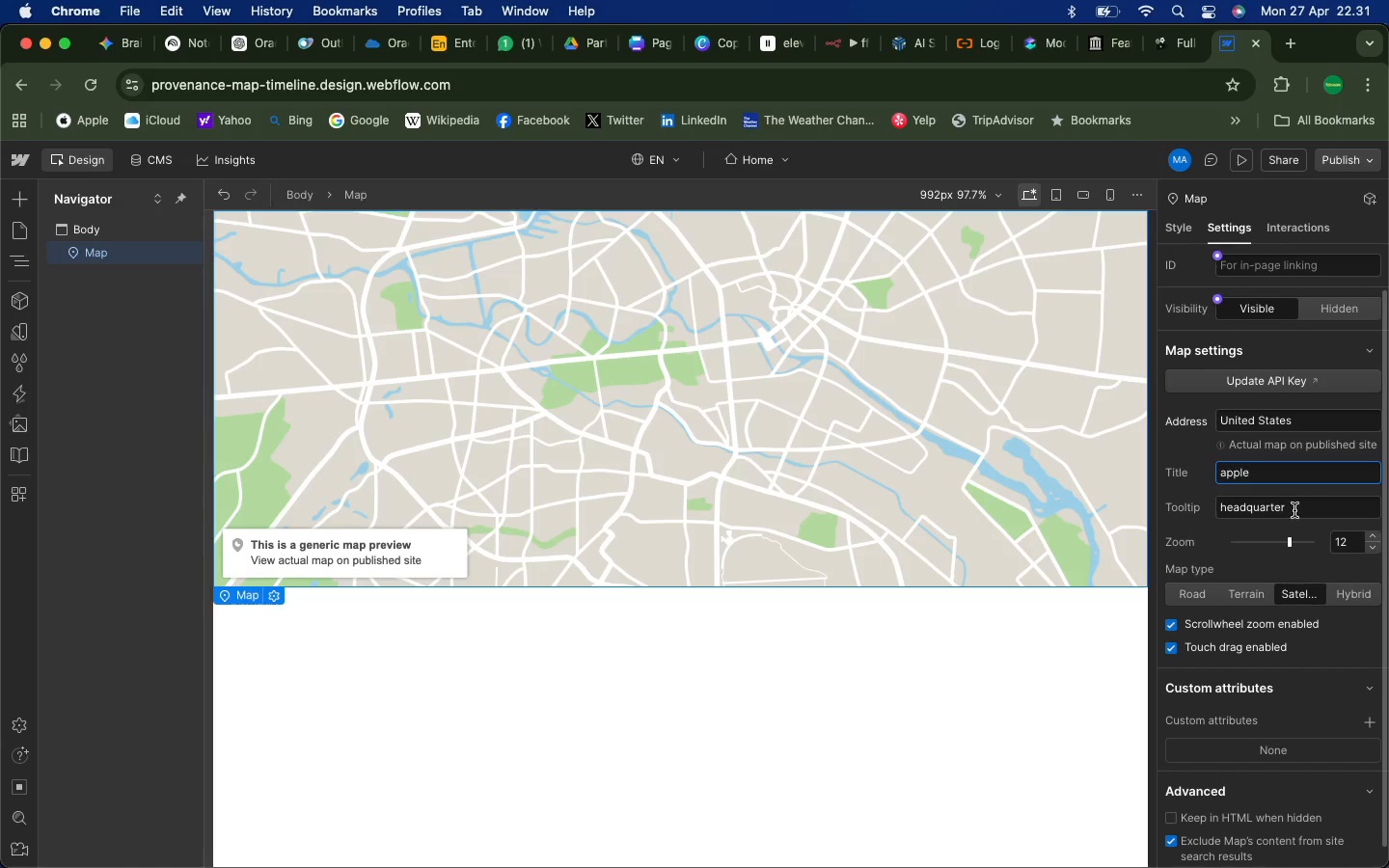 
wait(5.11)
 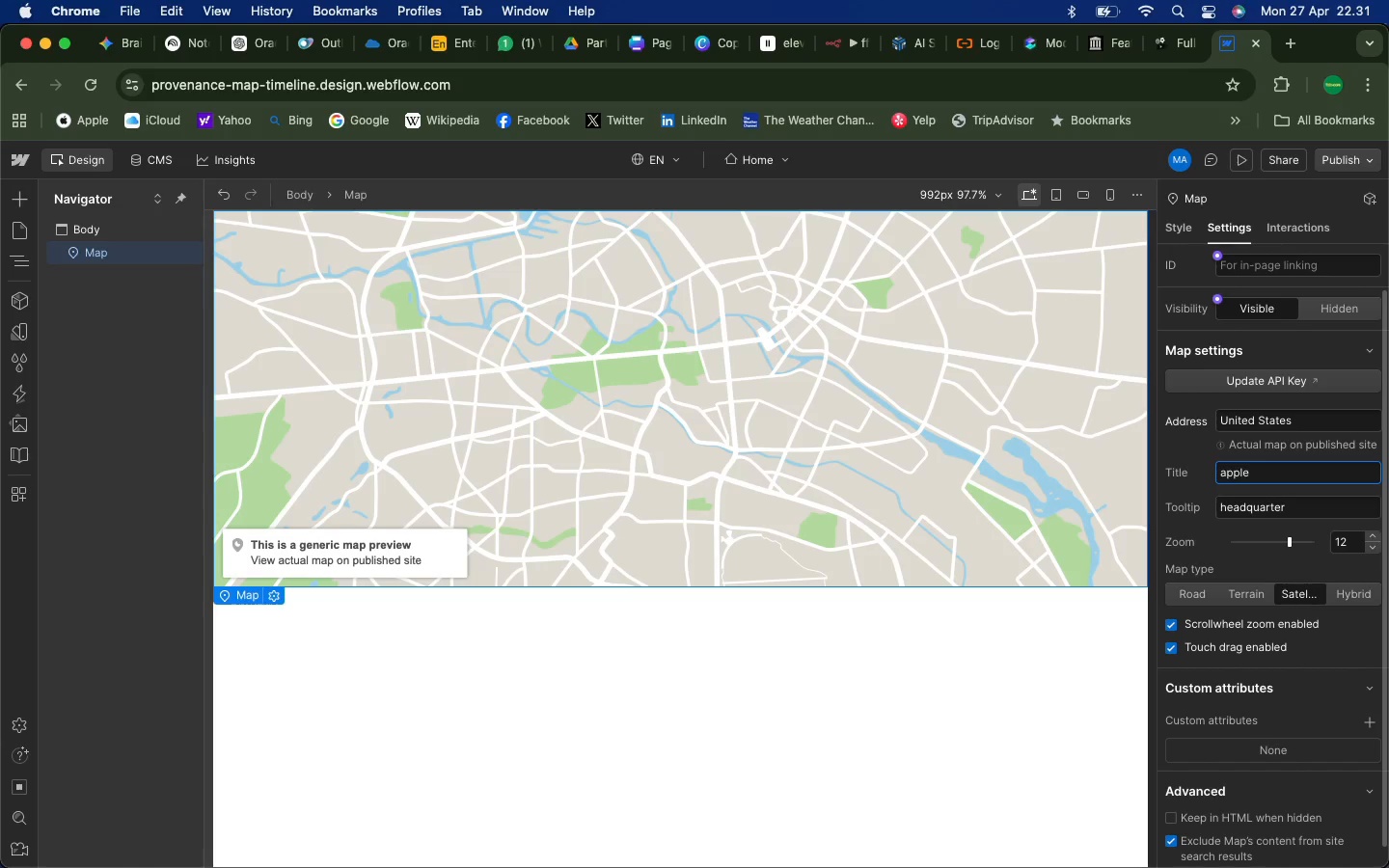 
scroll: coordinate [1278, 785], scroll_direction: down, amount: 5.0
 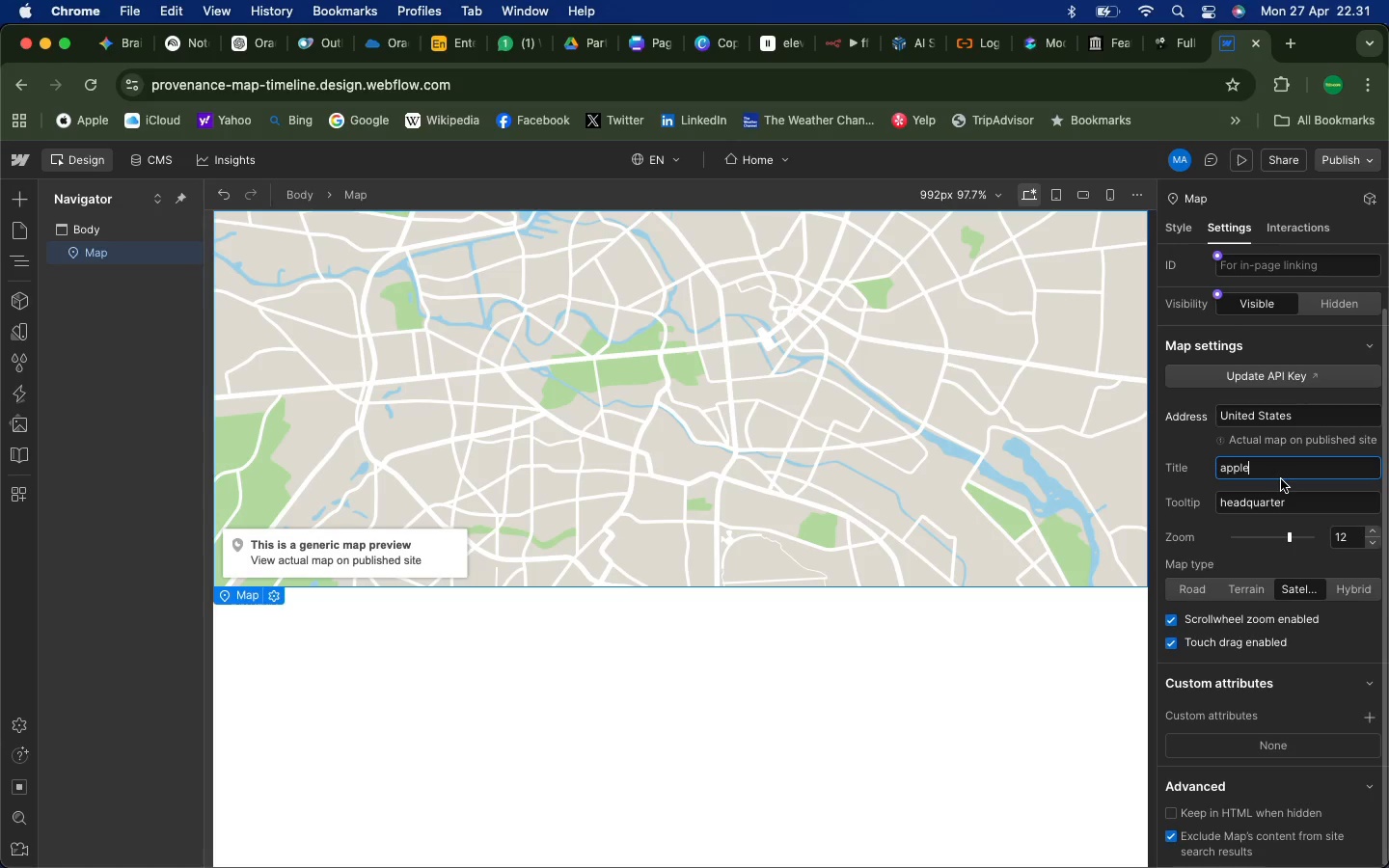 
left_click([1307, 507])
 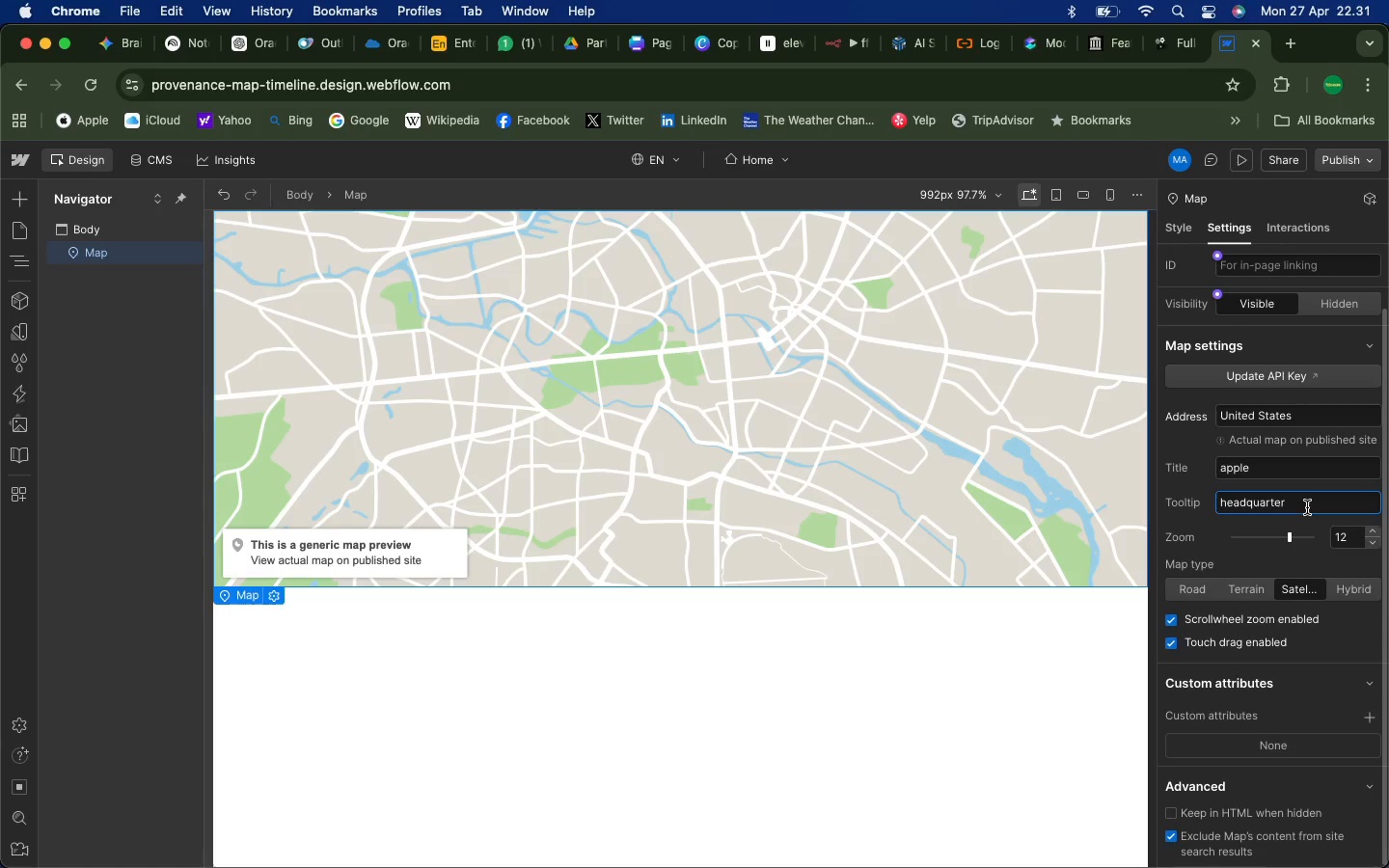 
key(Enter)
 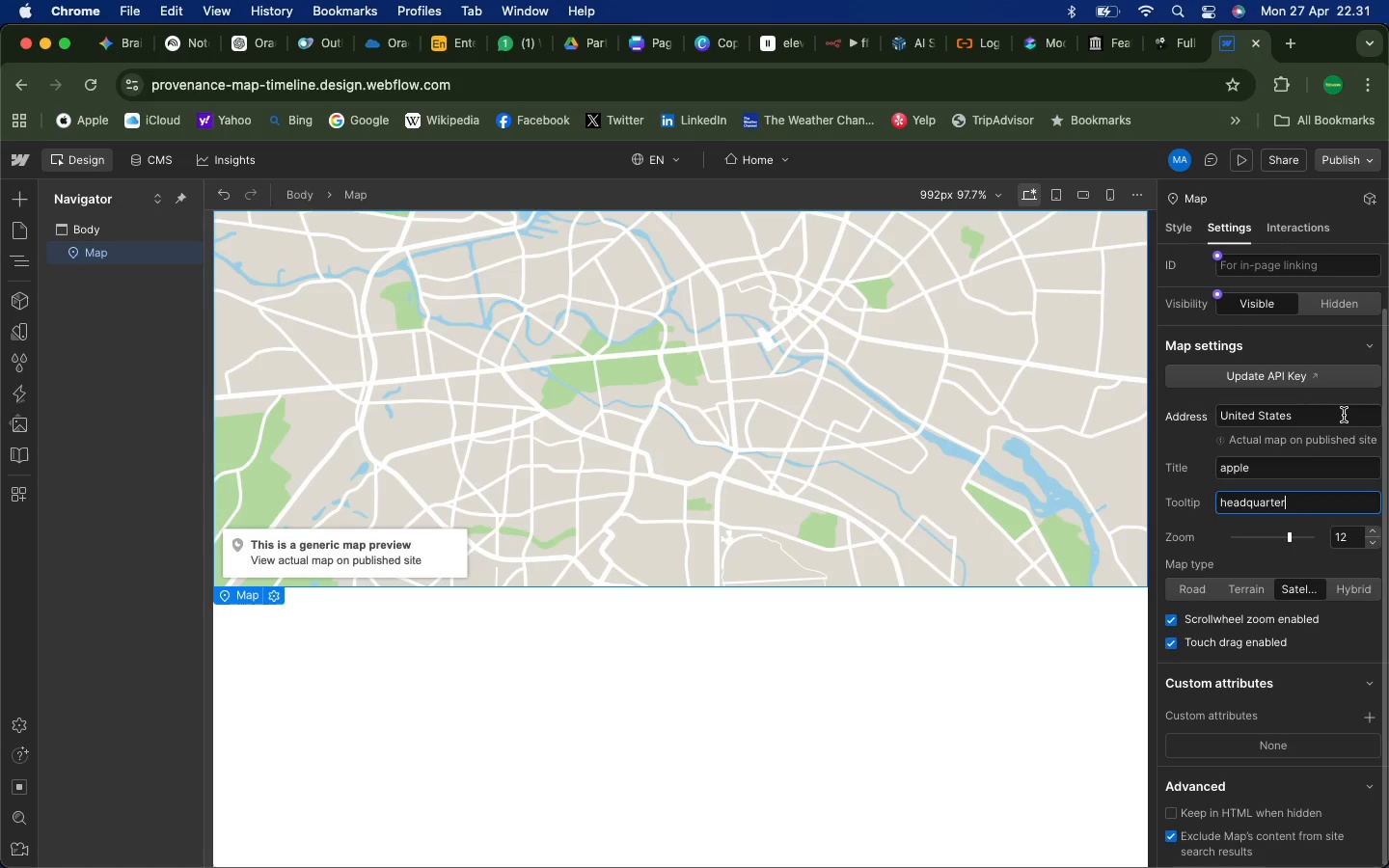 
left_click([1316, 375])
 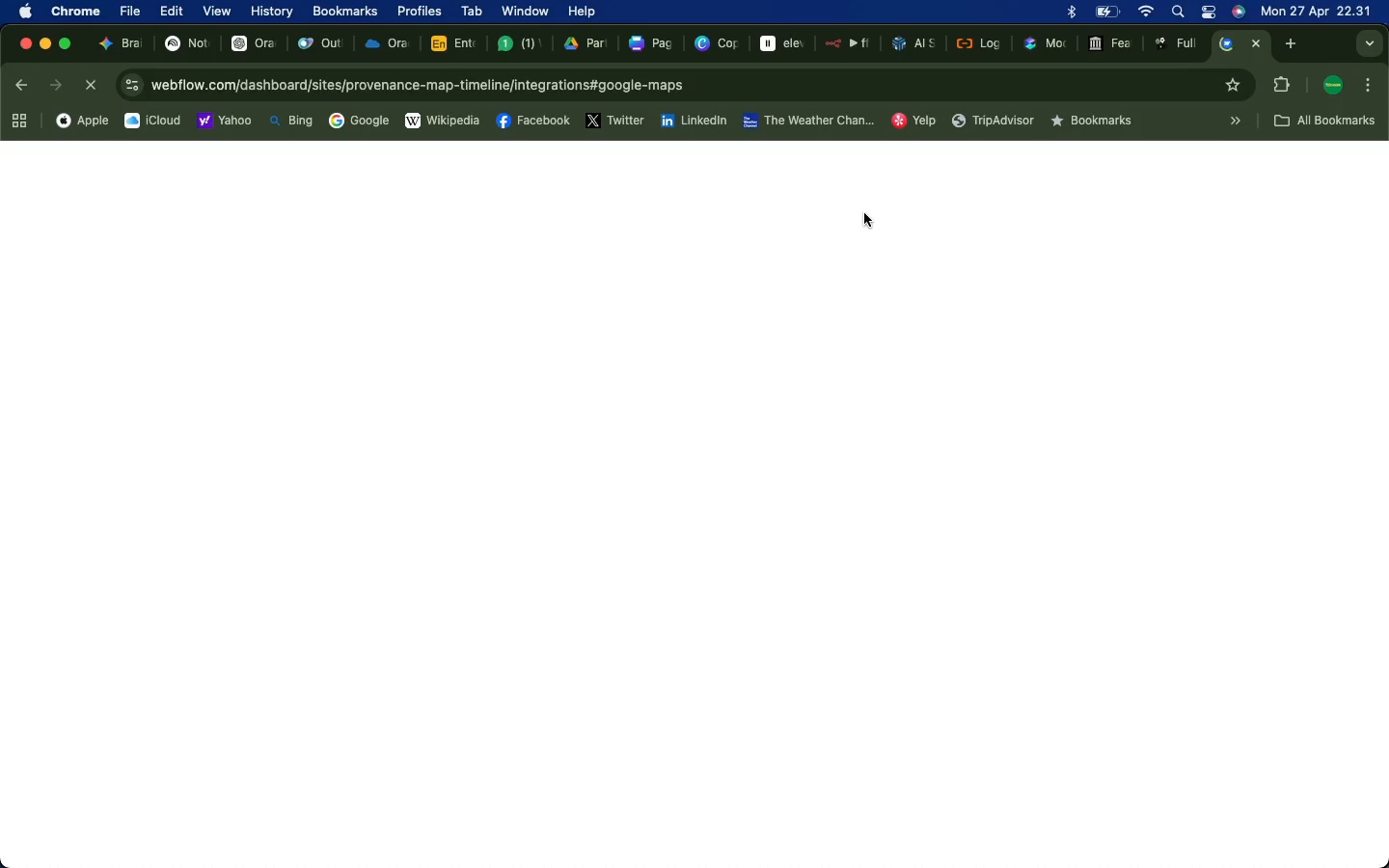 
mouse_move([1212, 63])
 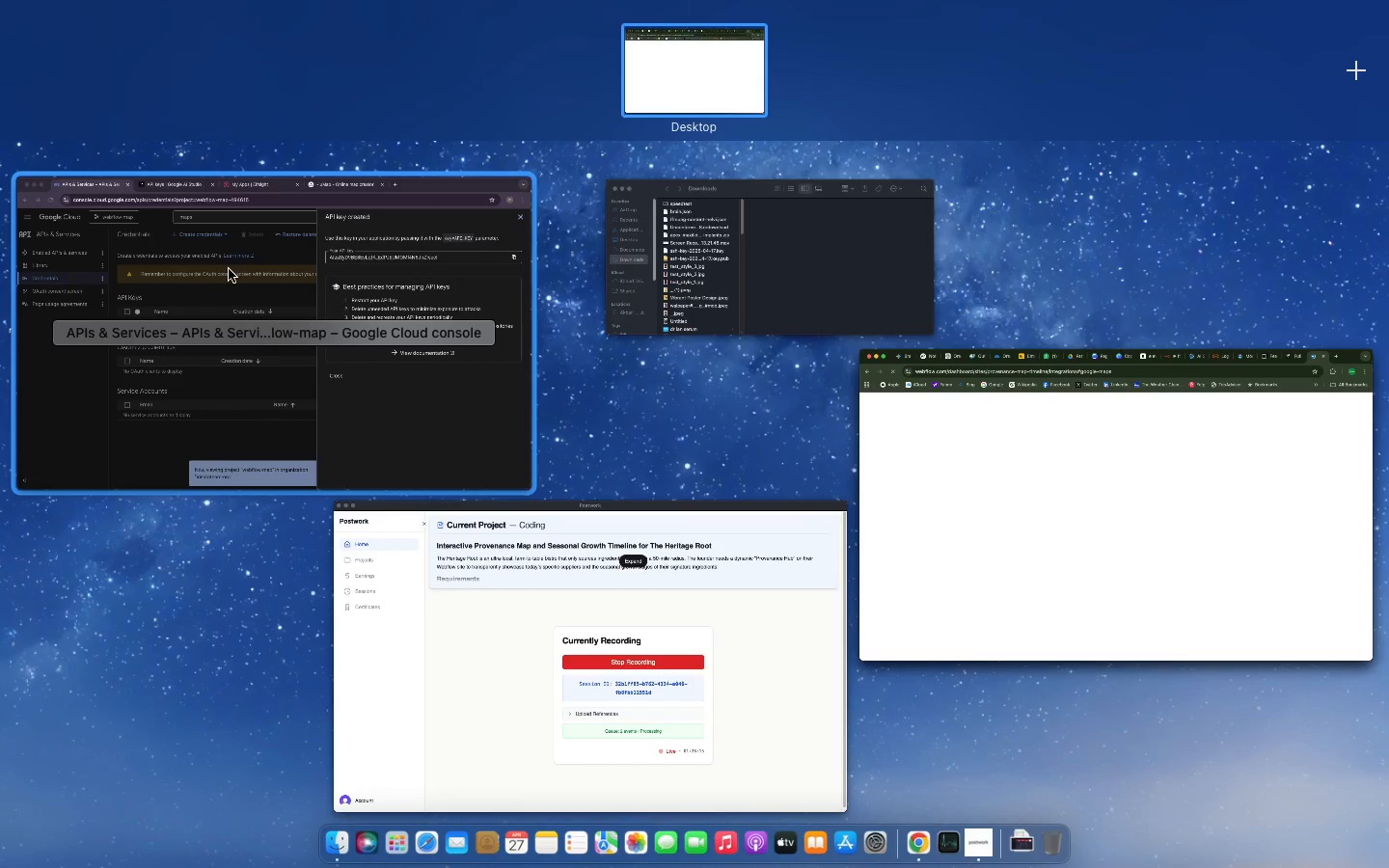 
wait(6.88)
 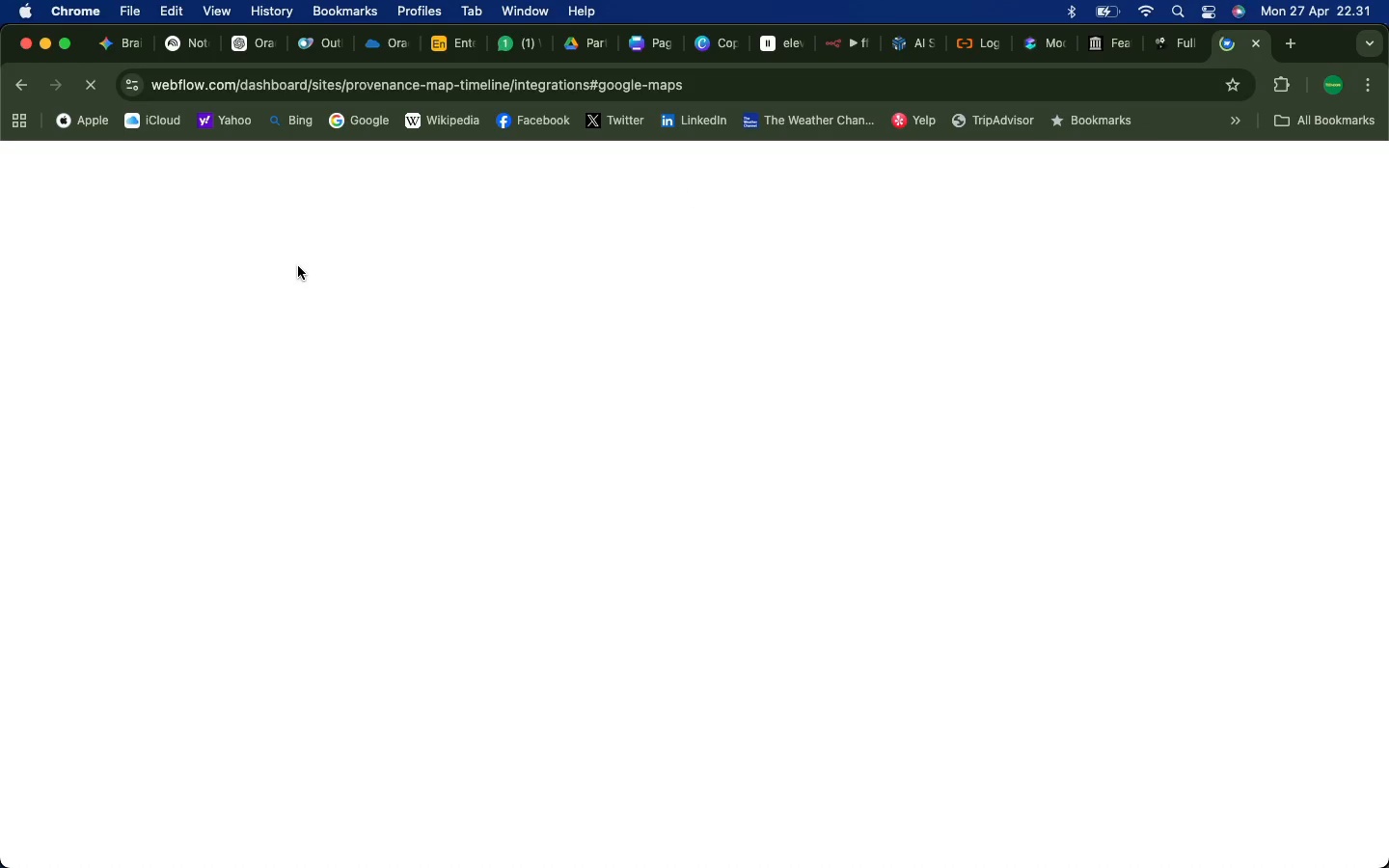 
left_click([1048, 507])
 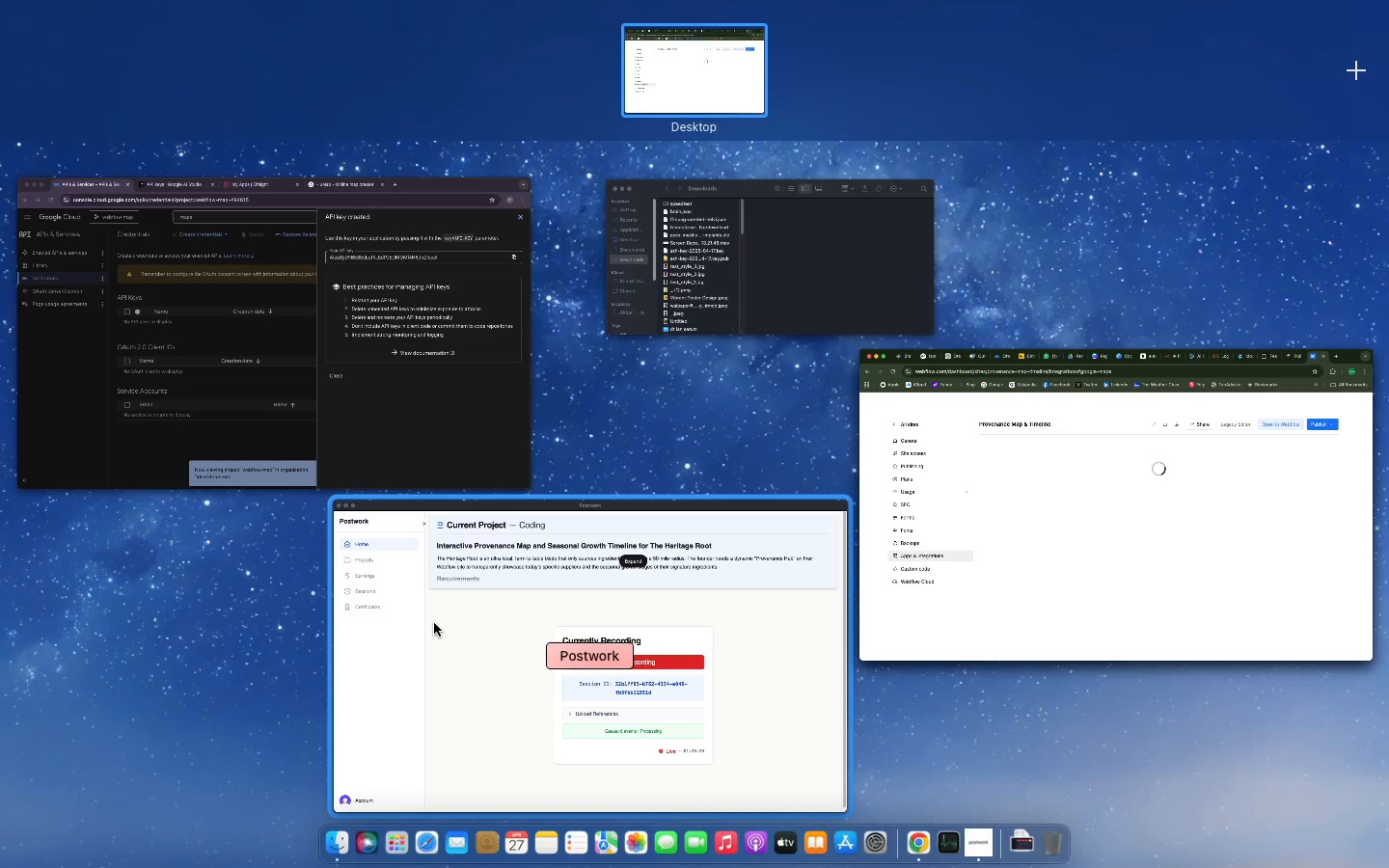 
left_click([422, 395])
 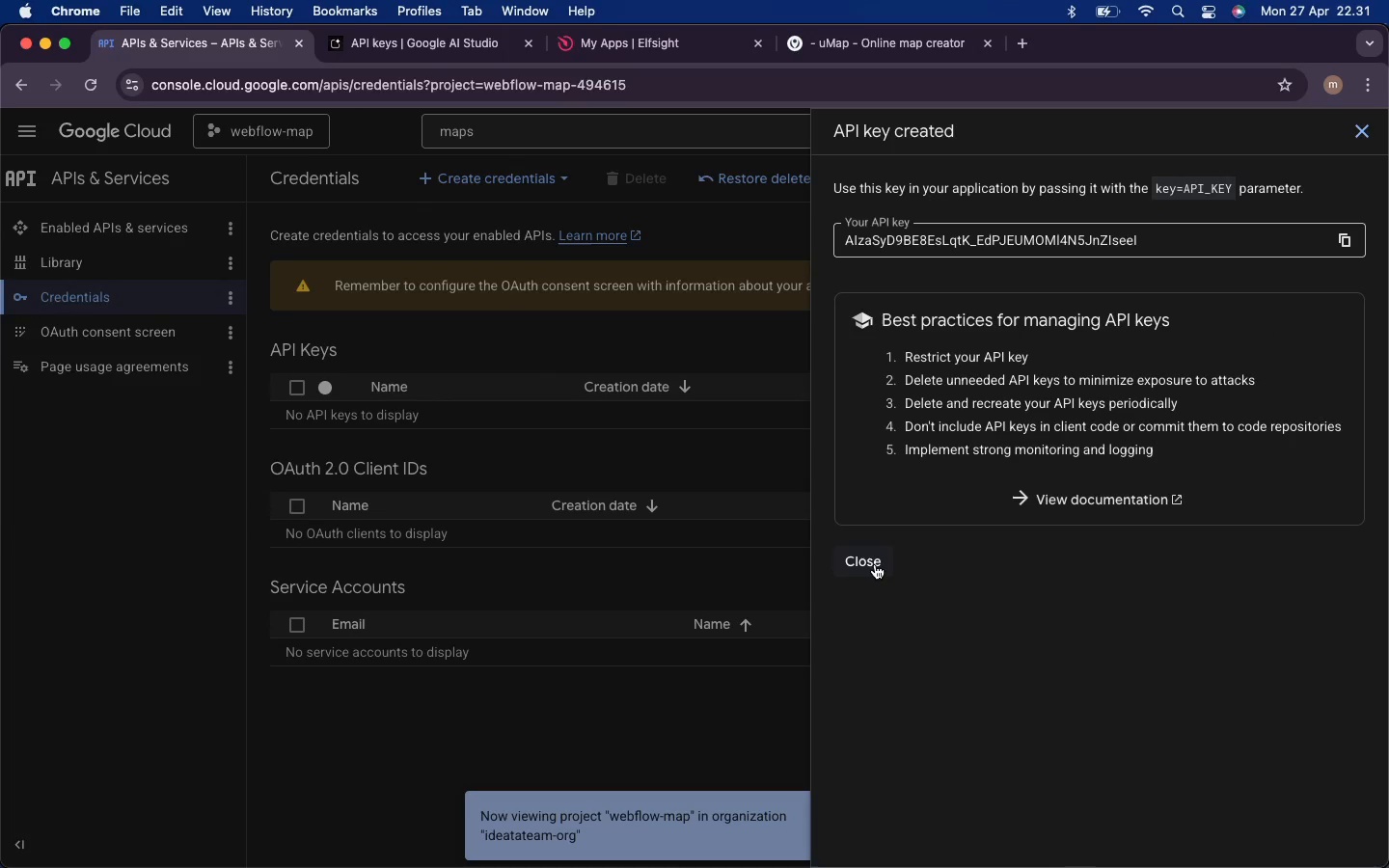 
wait(6.09)
 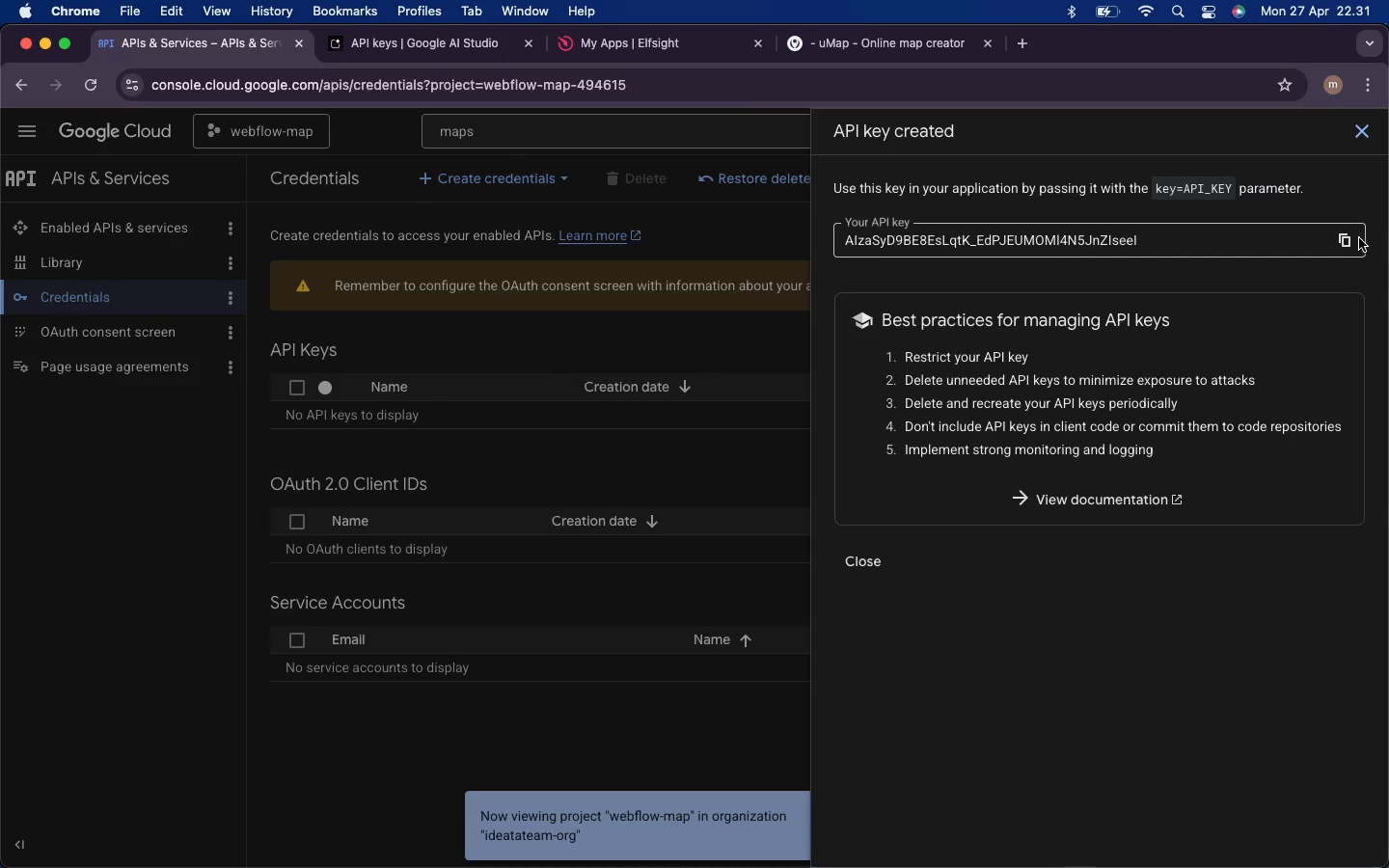 
left_click([875, 564])
 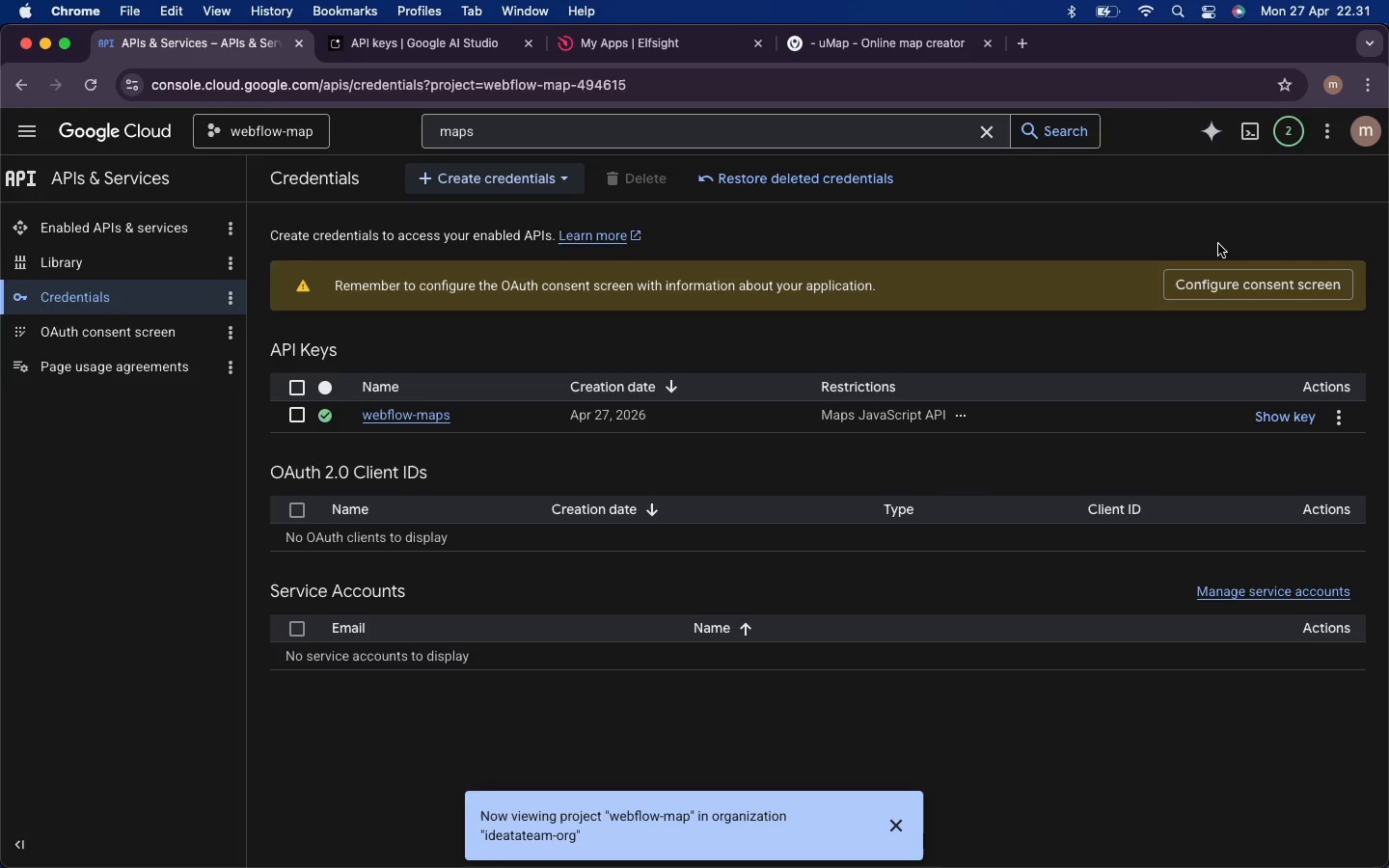 
wait(13.89)
 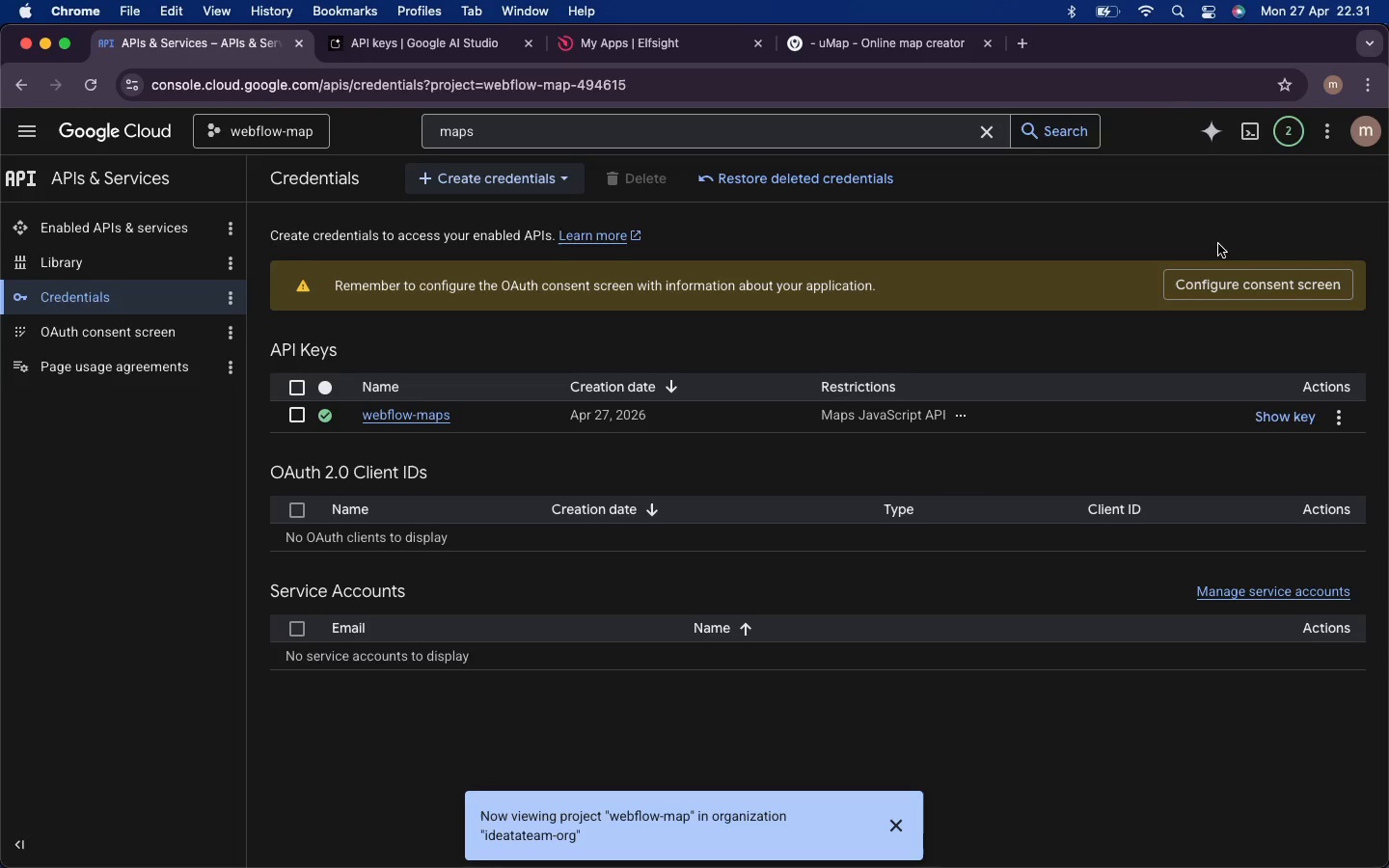 
left_click([1215, 290])
 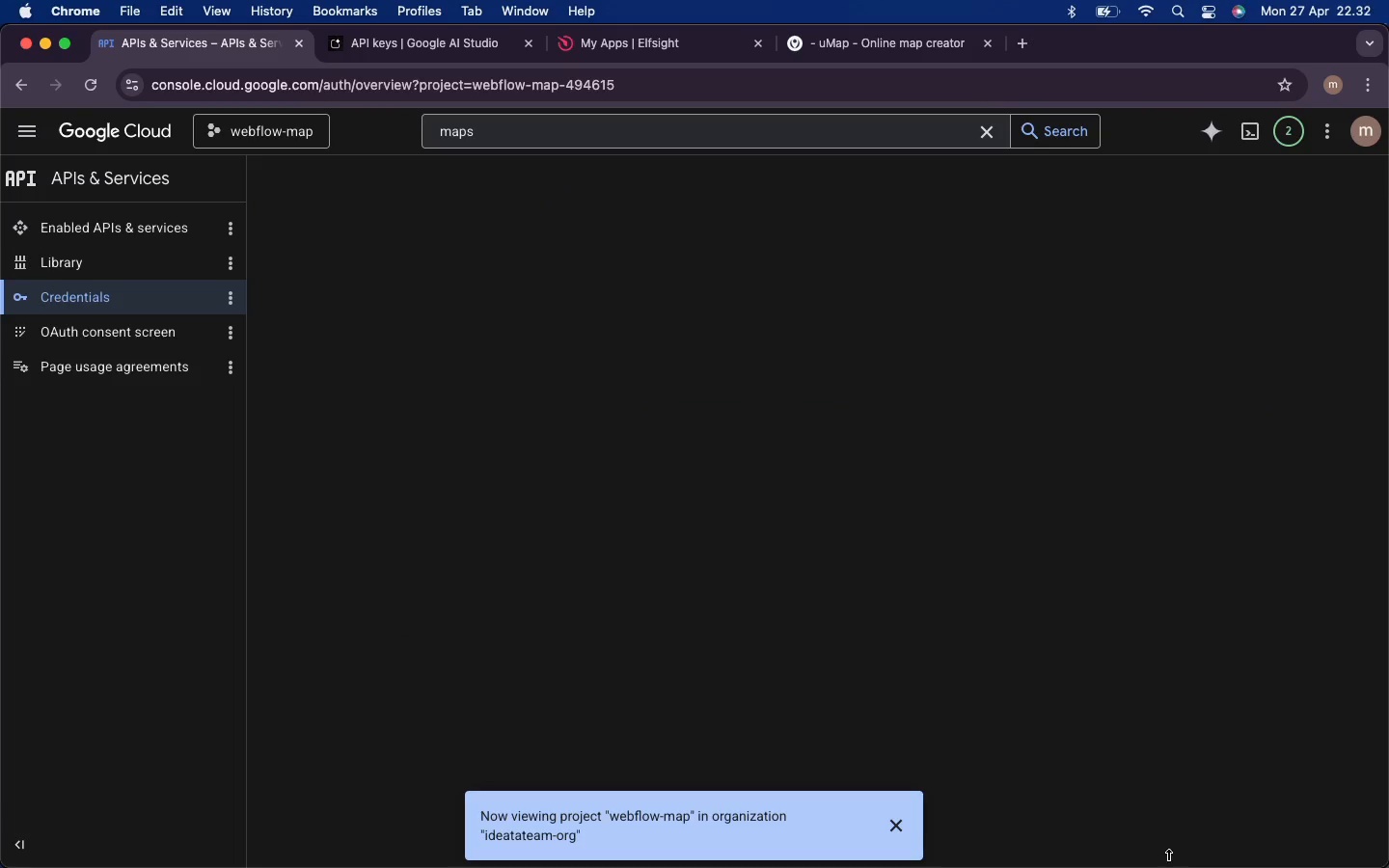 
wait(7.88)
 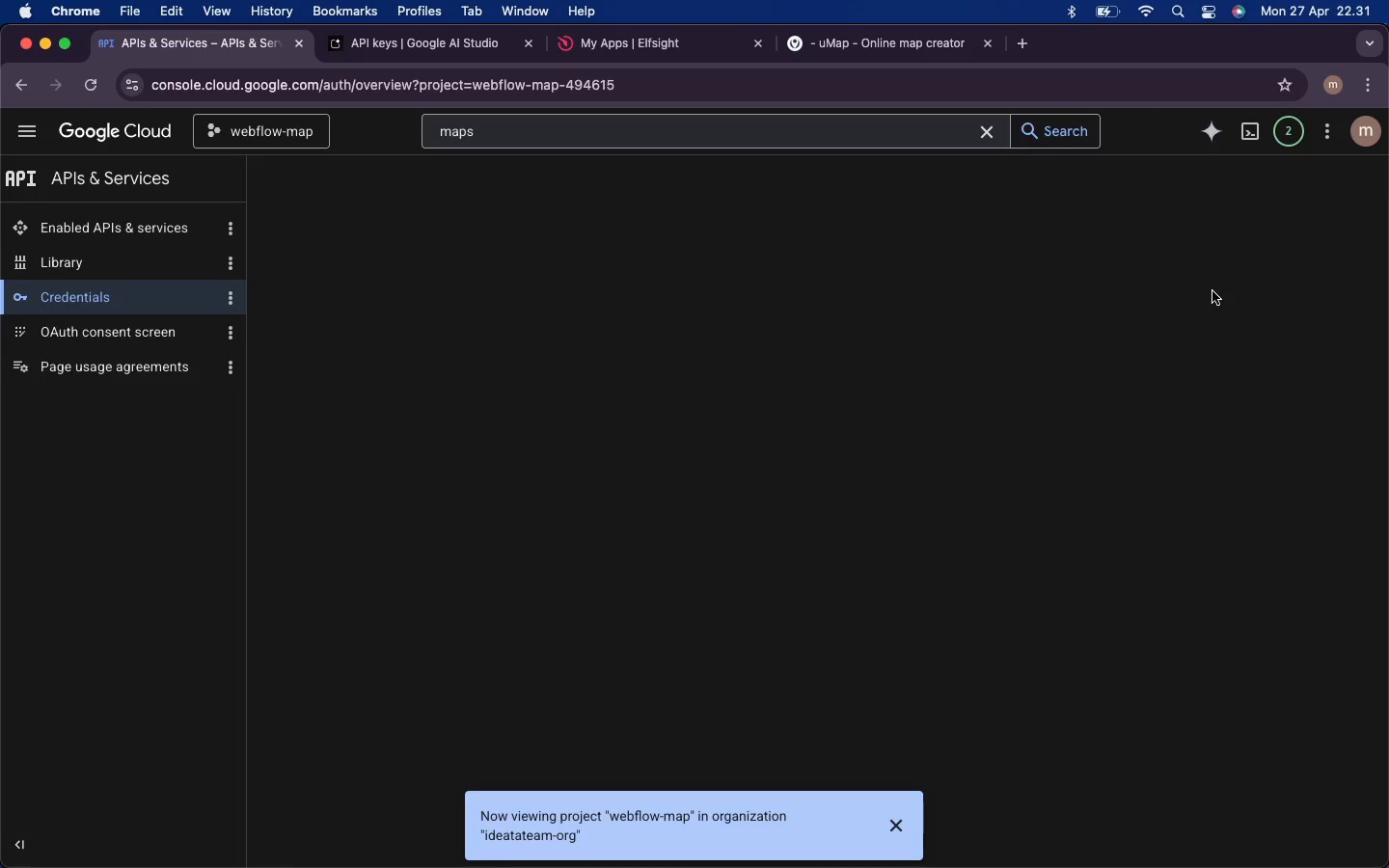 
left_click([455, 704])
 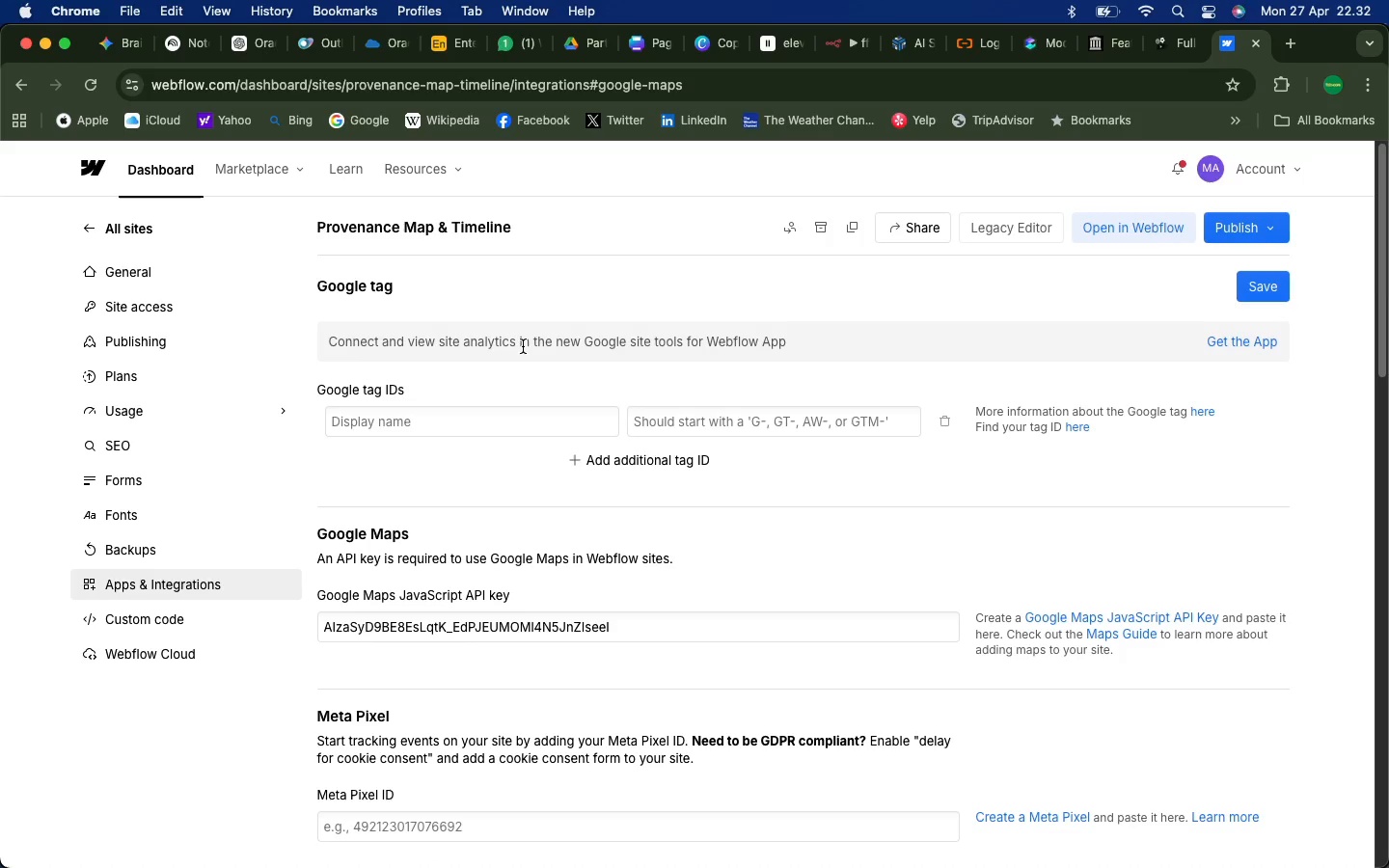 
wait(14.7)
 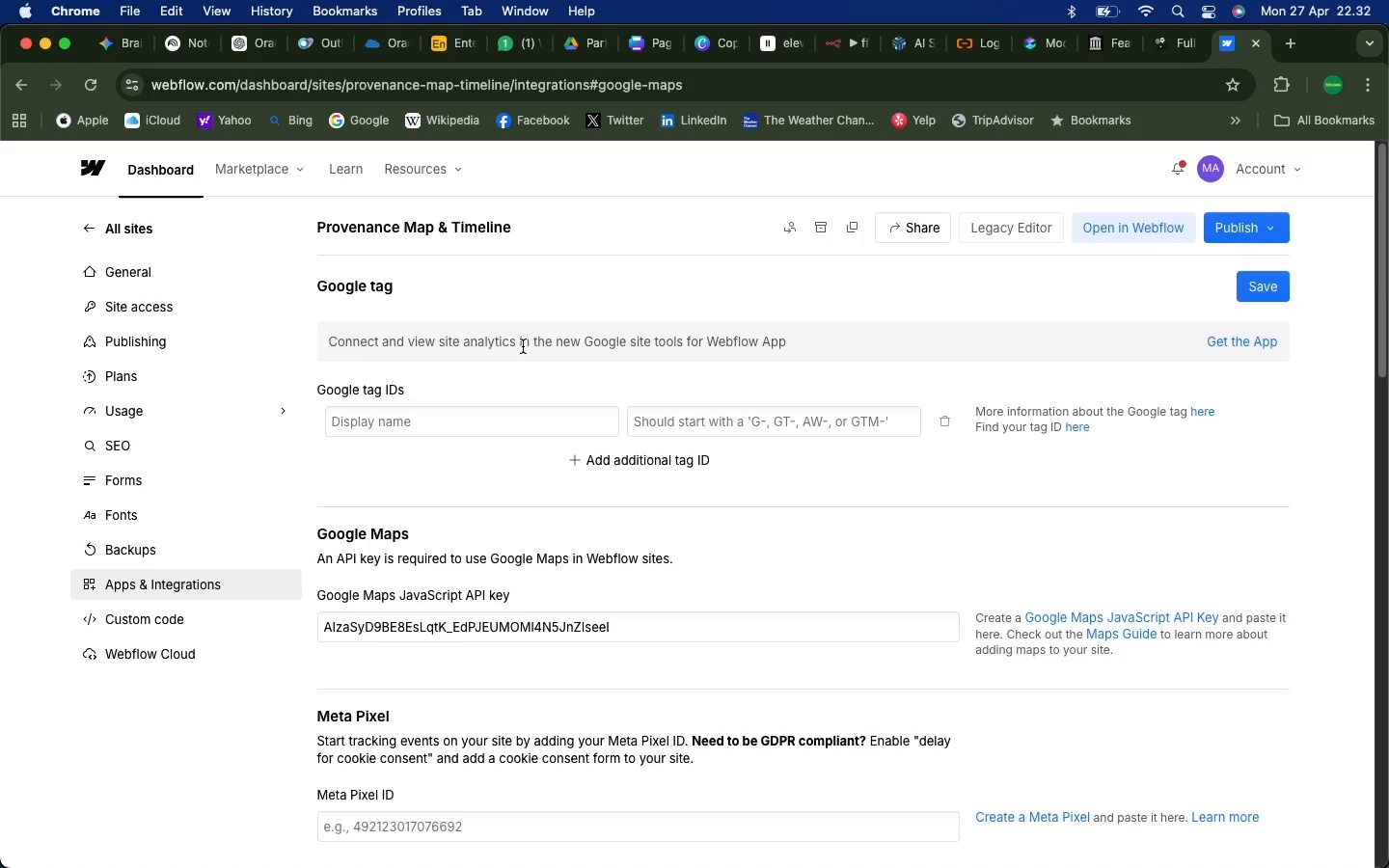 
scroll: coordinate [627, 443], scroll_direction: down, amount: 31.0
 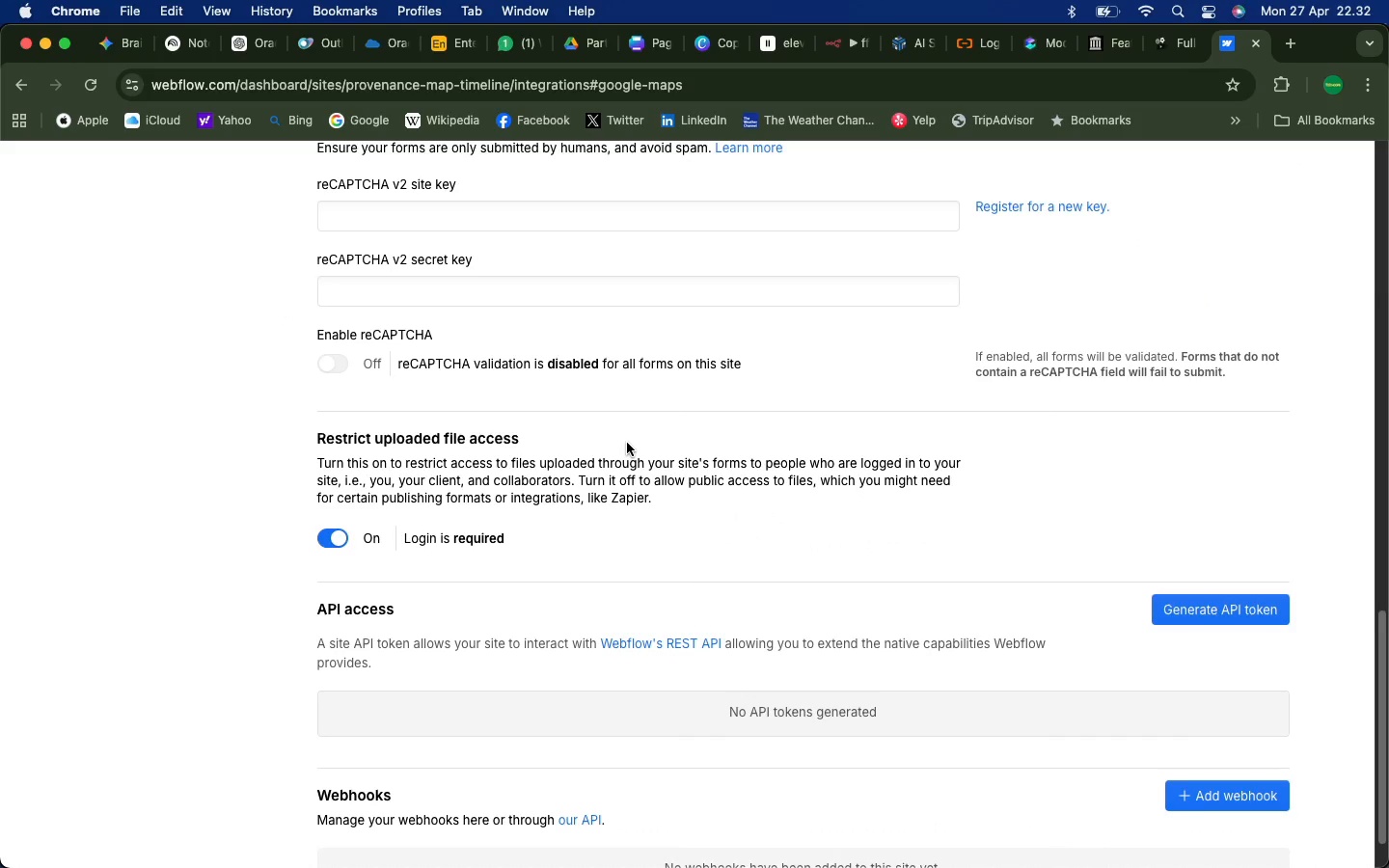 
scroll: coordinate [627, 451], scroll_direction: up, amount: 42.0
 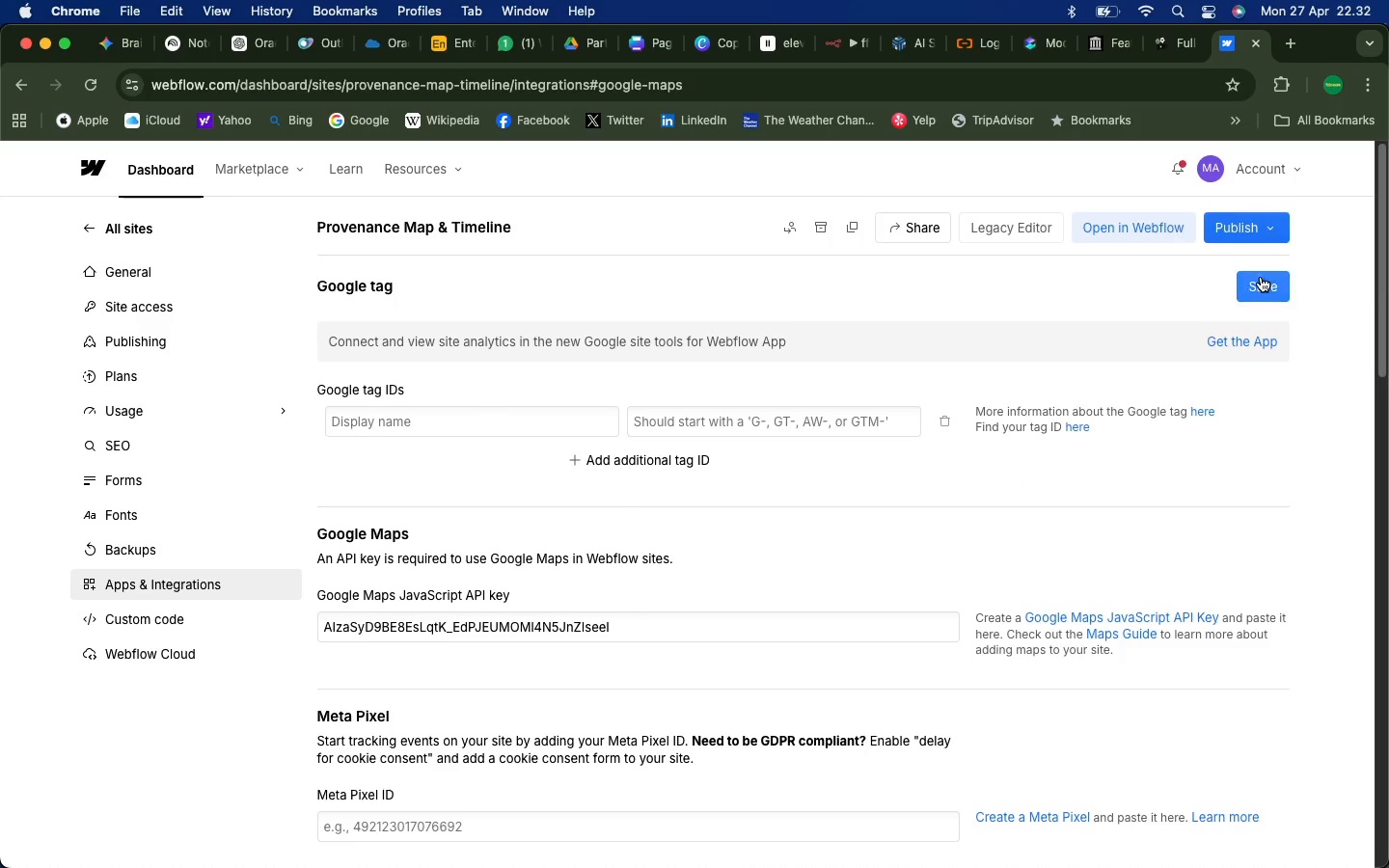 
left_click([1261, 285])
 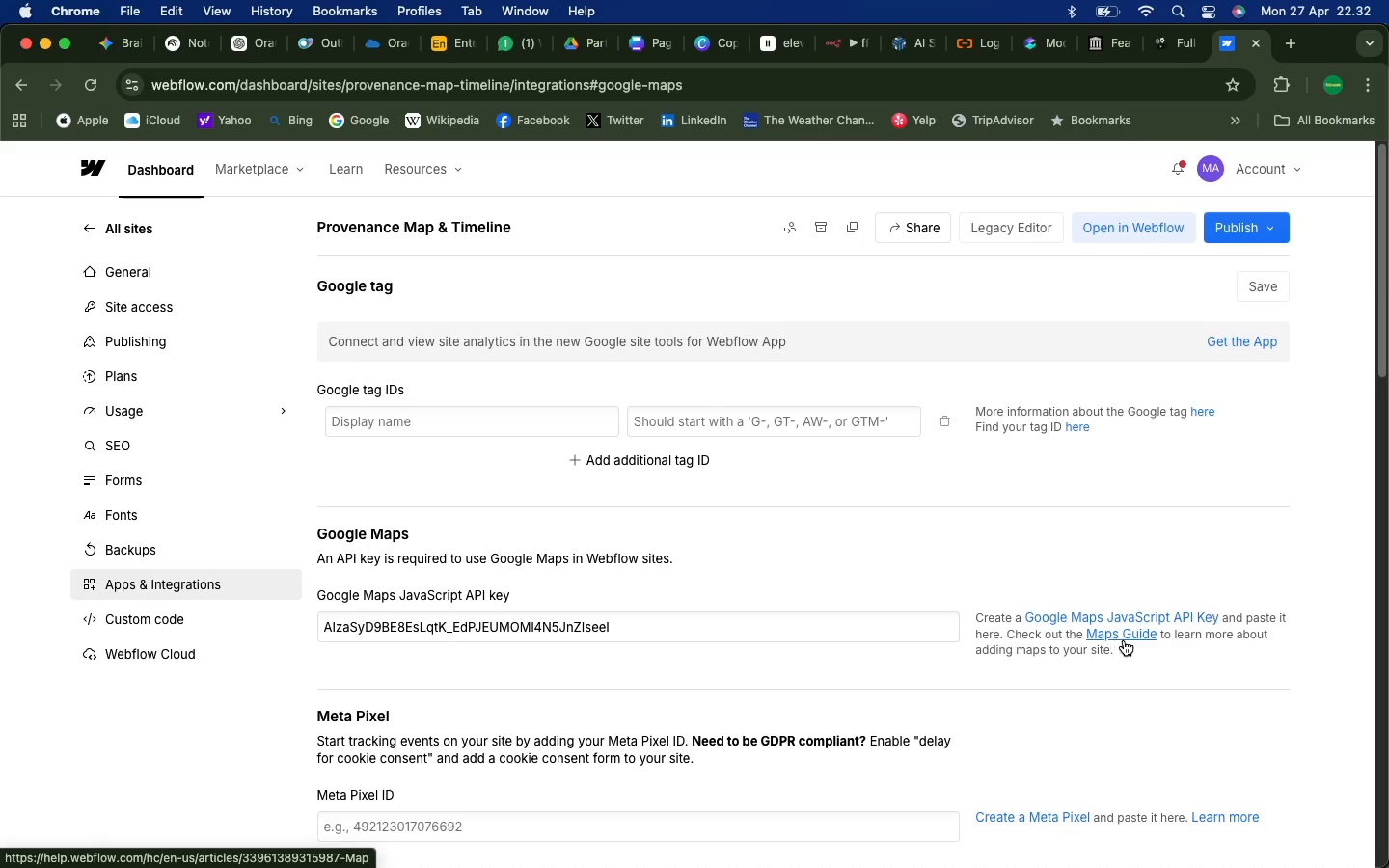 
wait(13.8)
 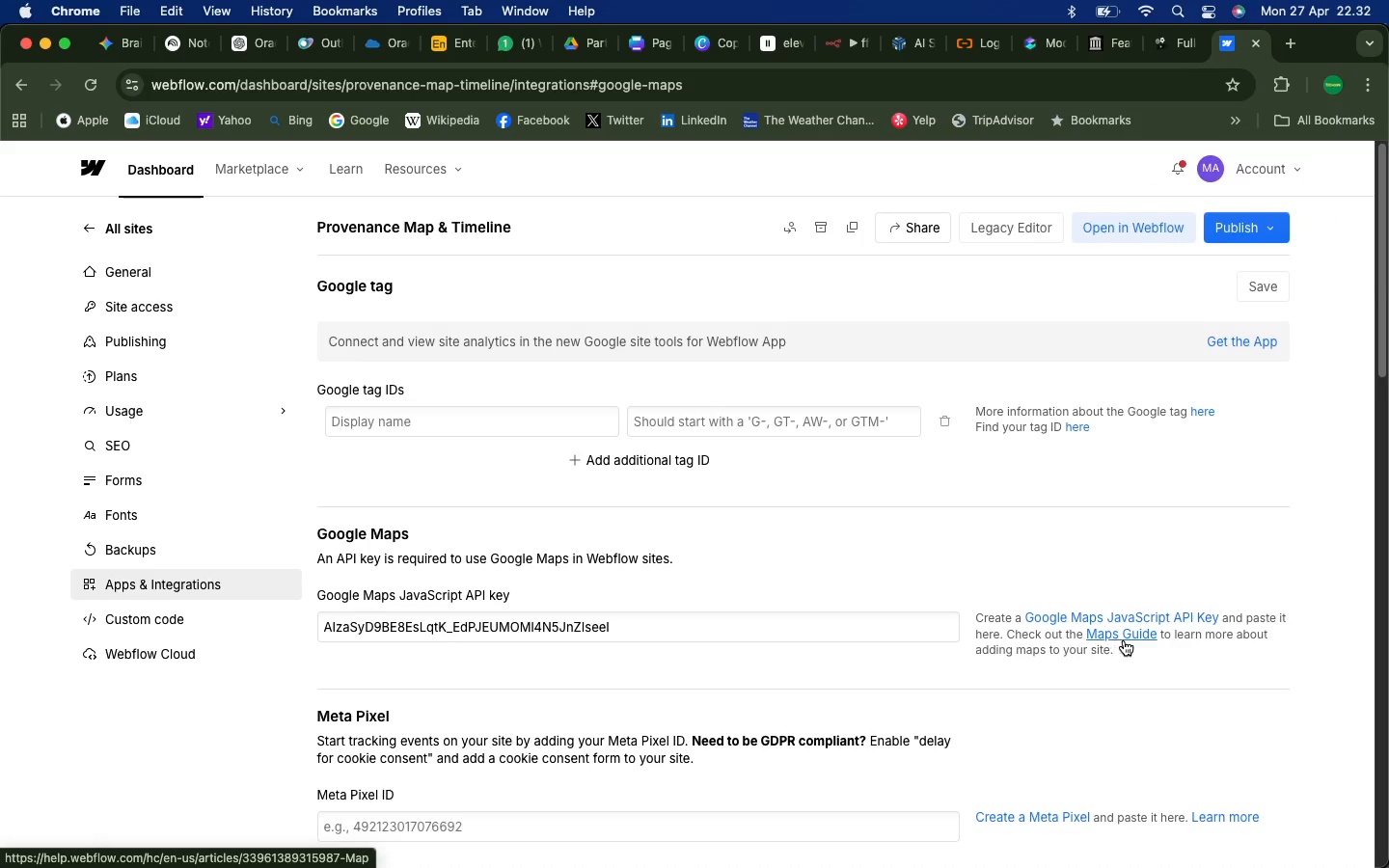 
left_click([567, 741])
 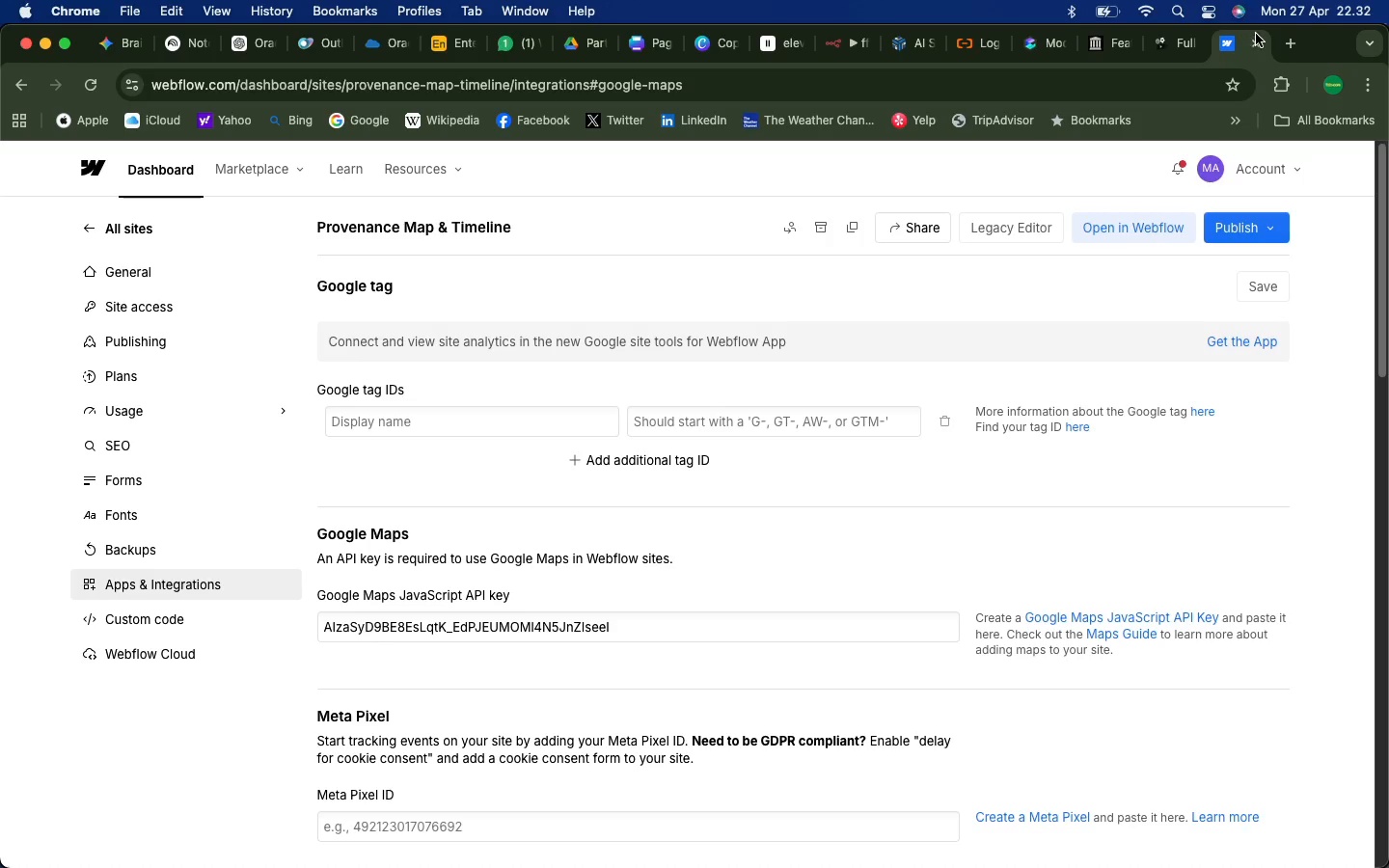 
left_click([141, 228])
 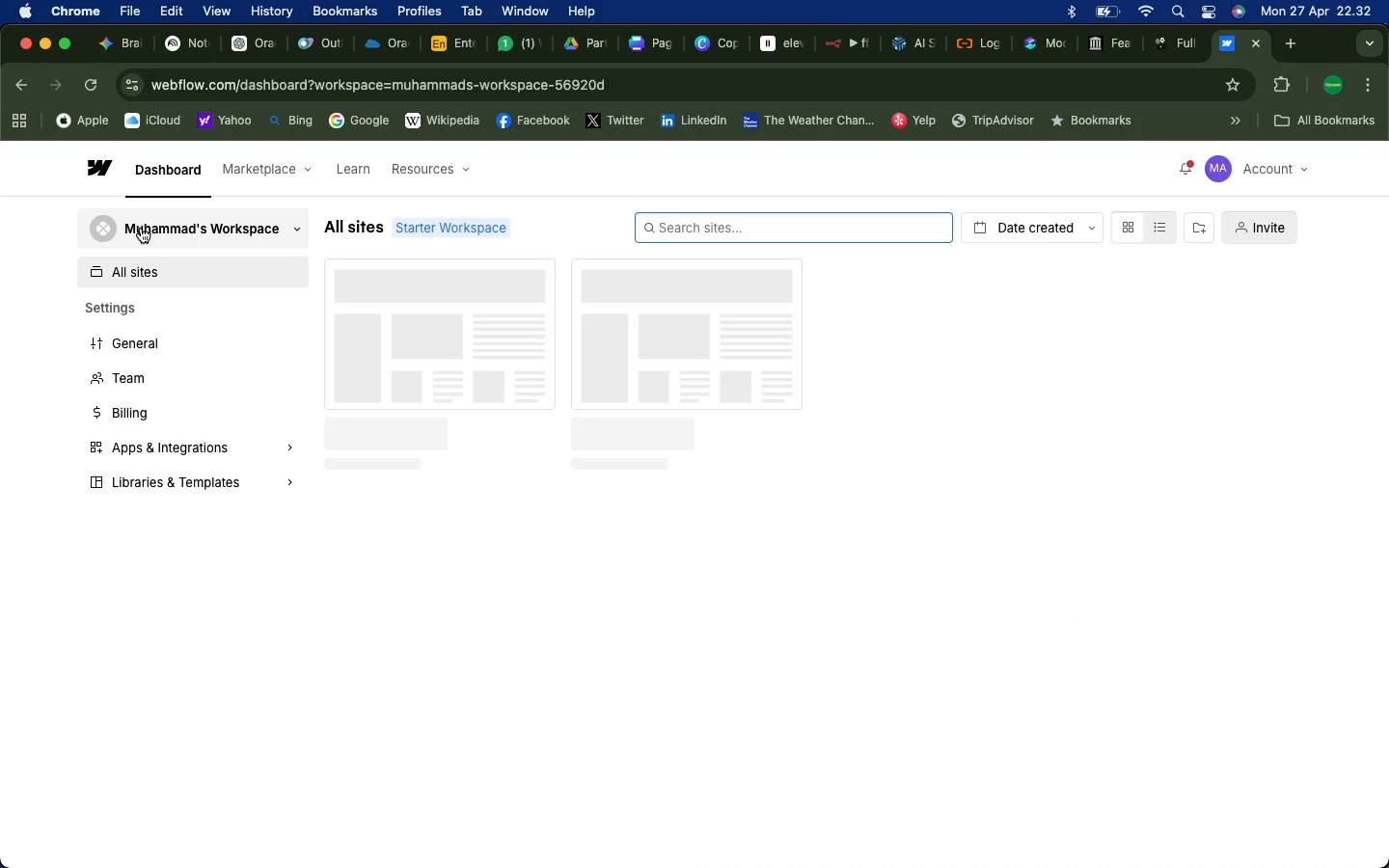 
wait(10.1)
 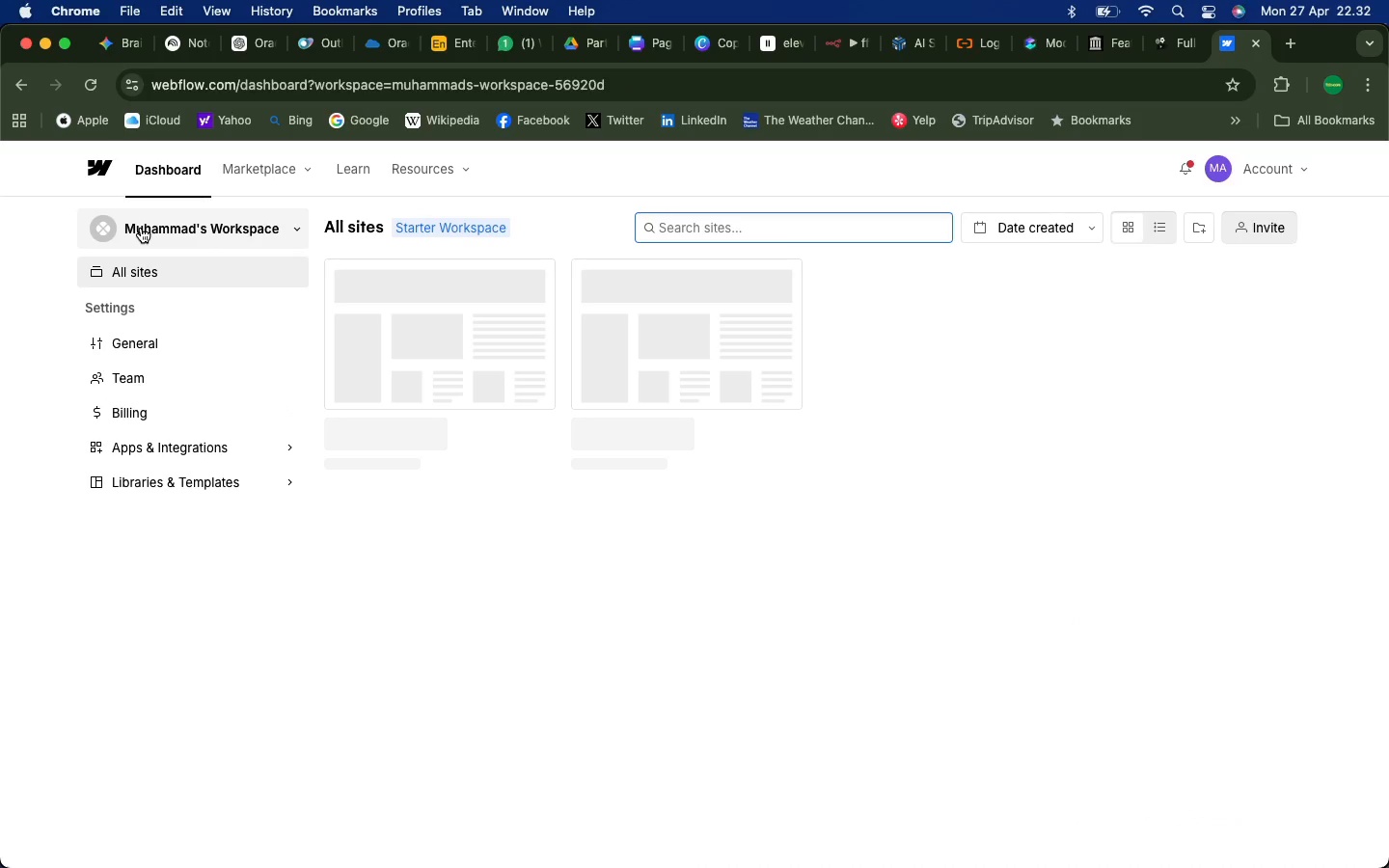 
left_click([438, 341])
 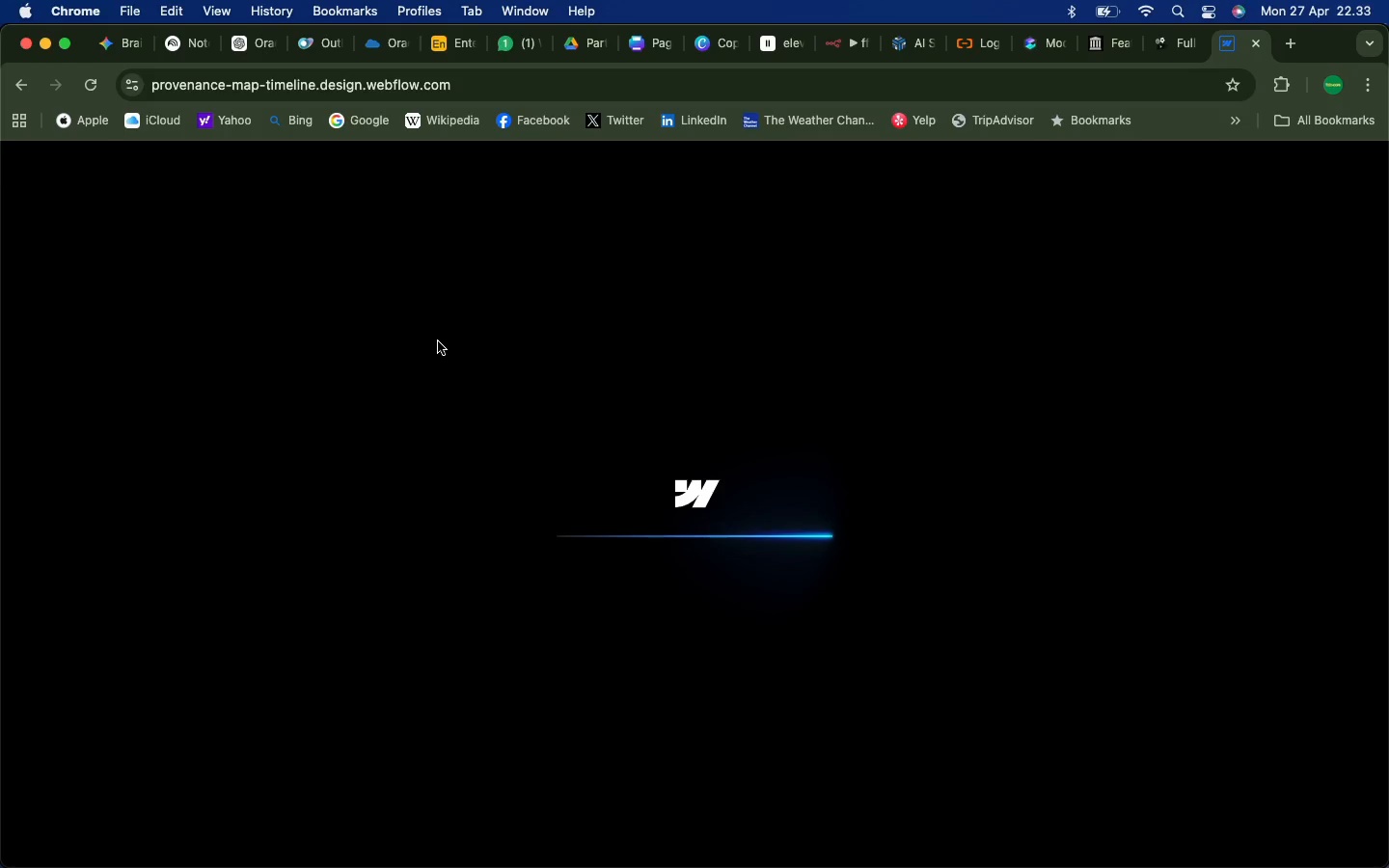 
wait(36.6)
 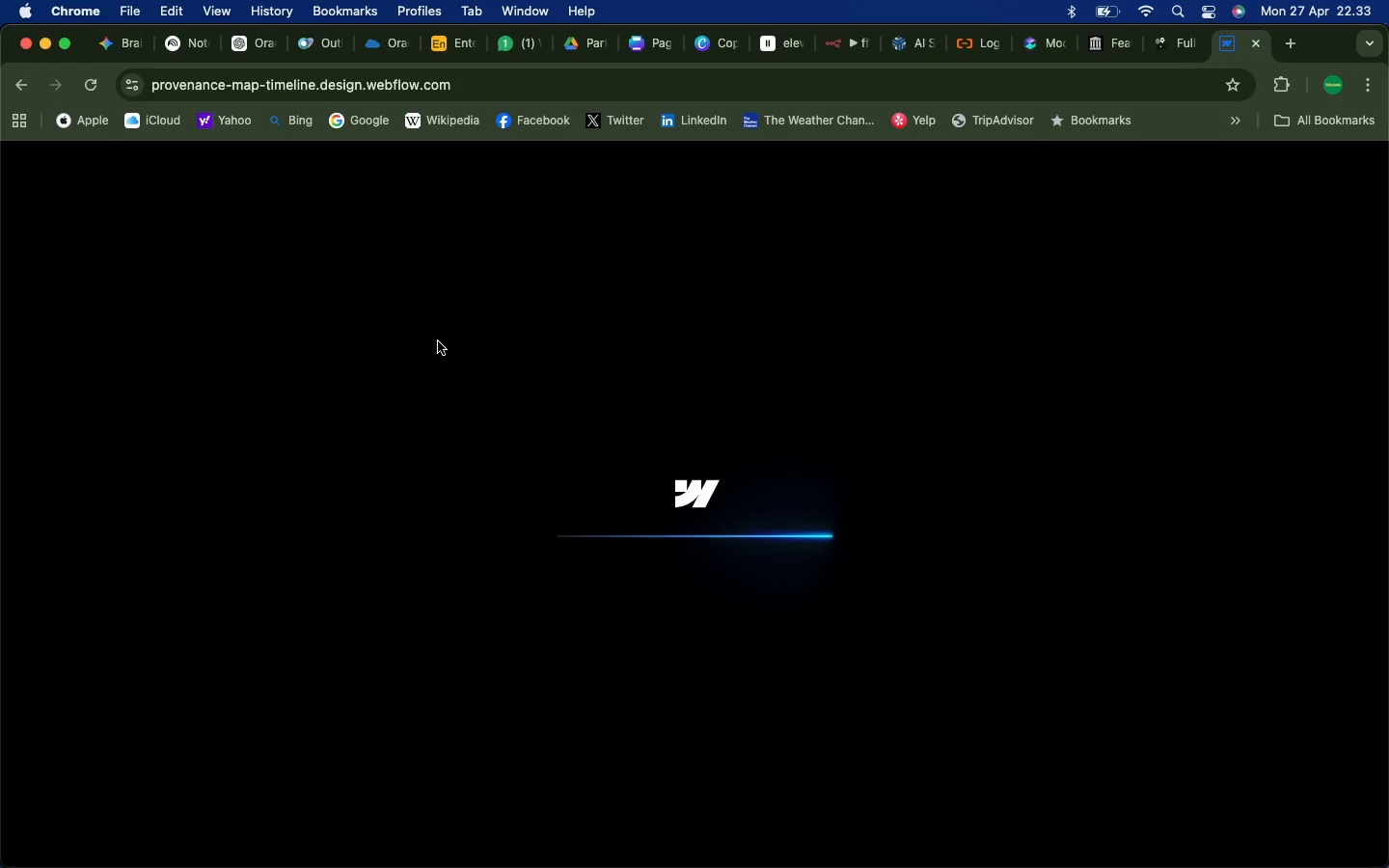 
left_click([605, 342])
 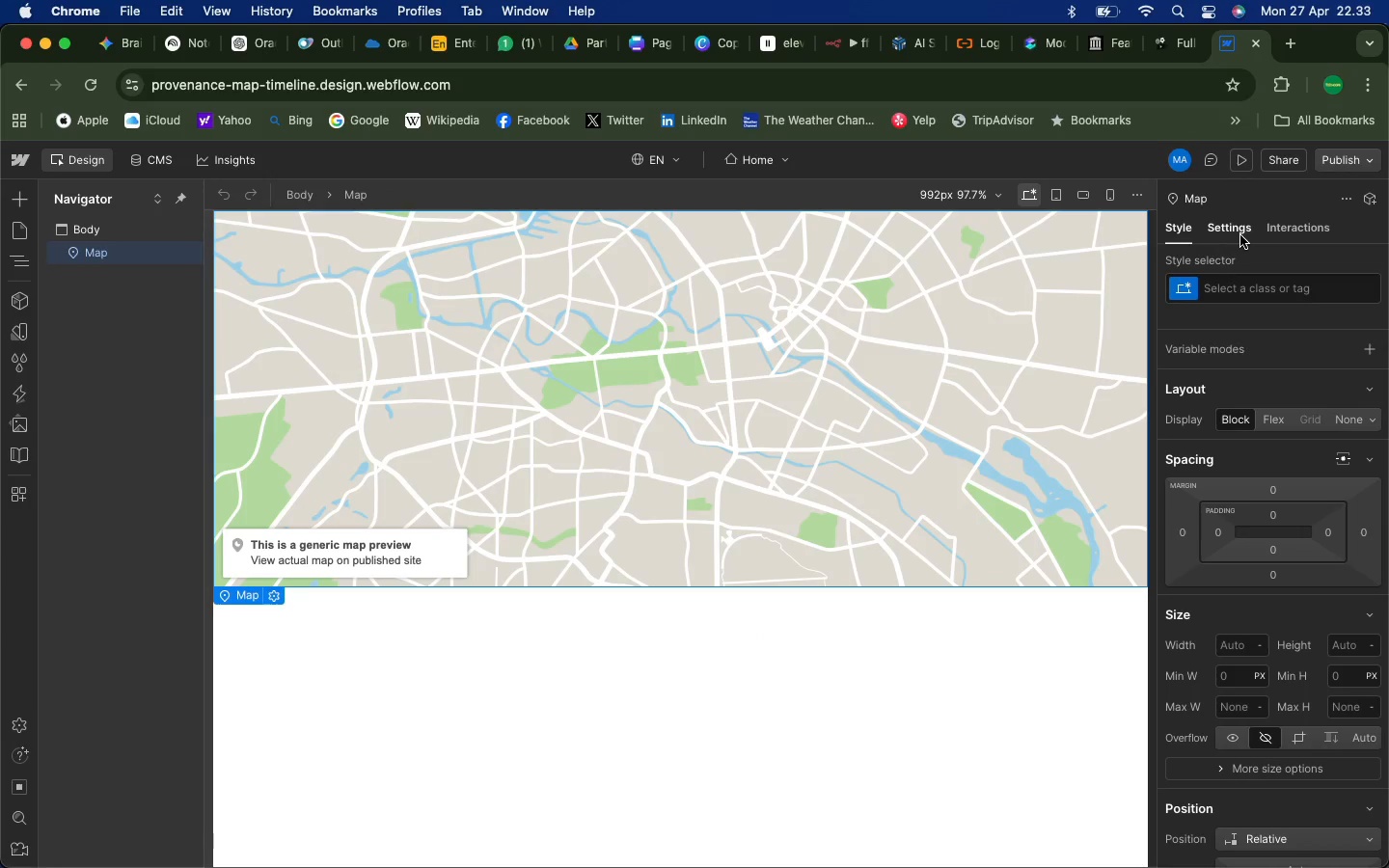 
left_click([1240, 235])
 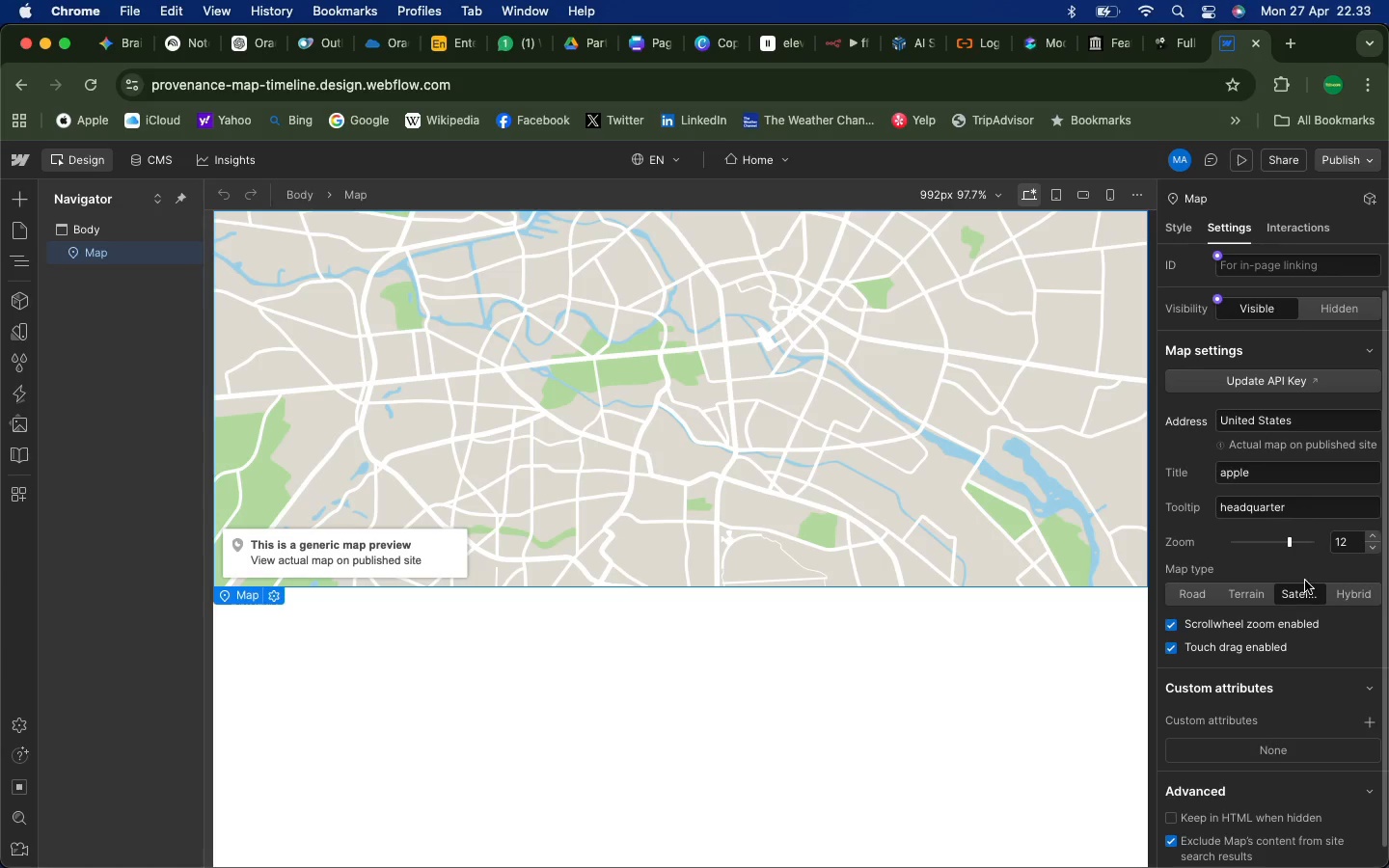 
wait(9.96)
 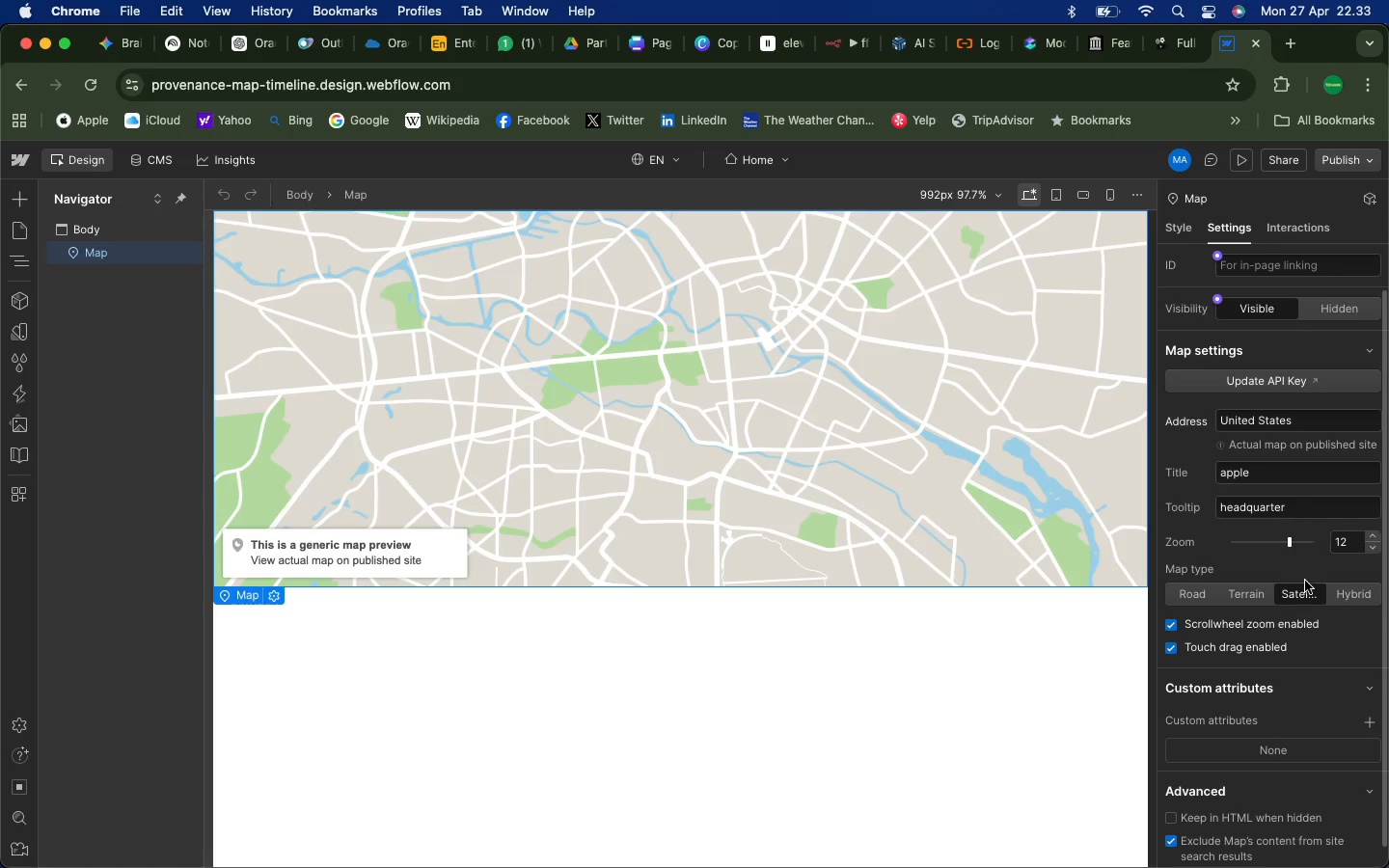 
left_click([1314, 229])
 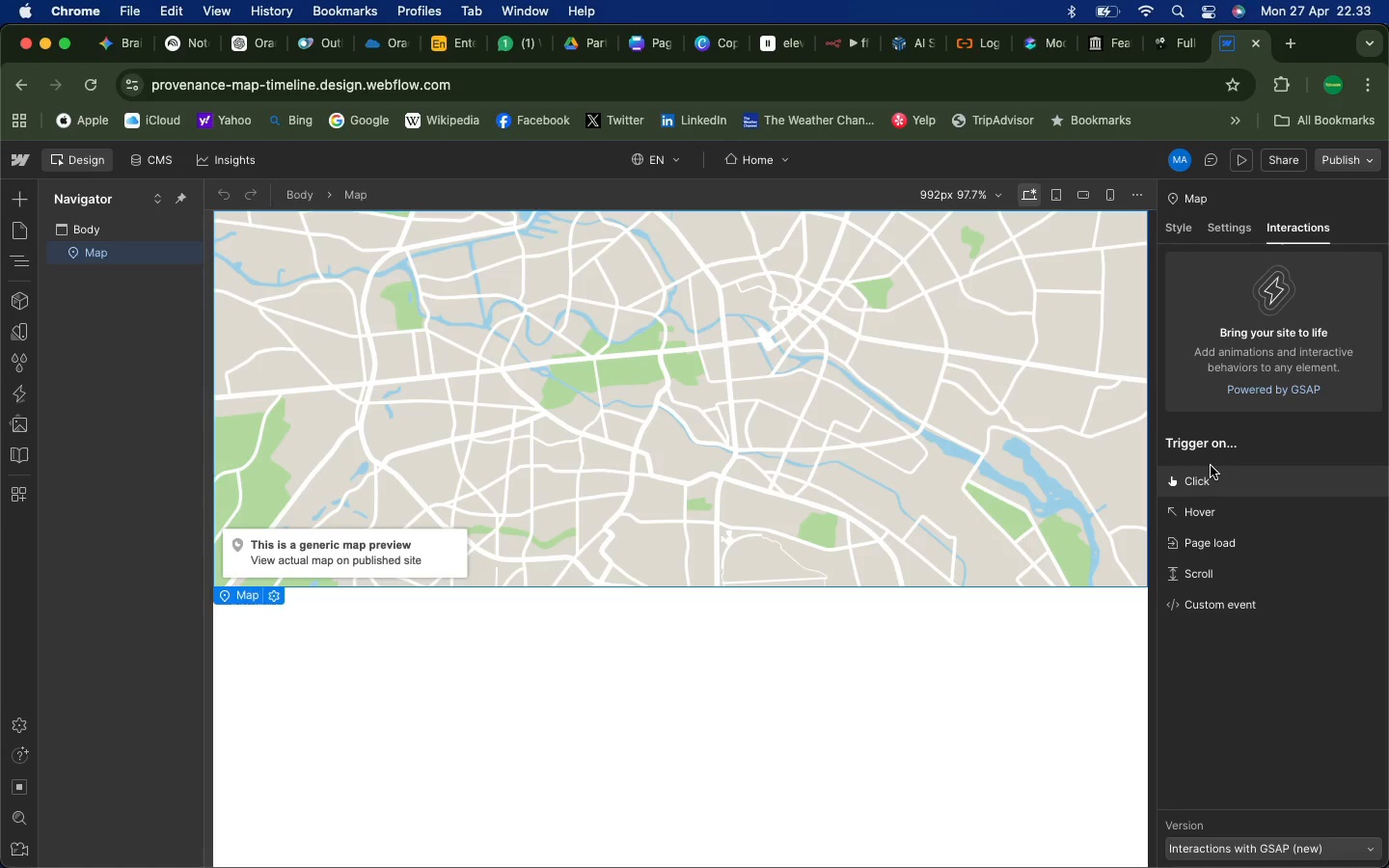 
wait(6.07)
 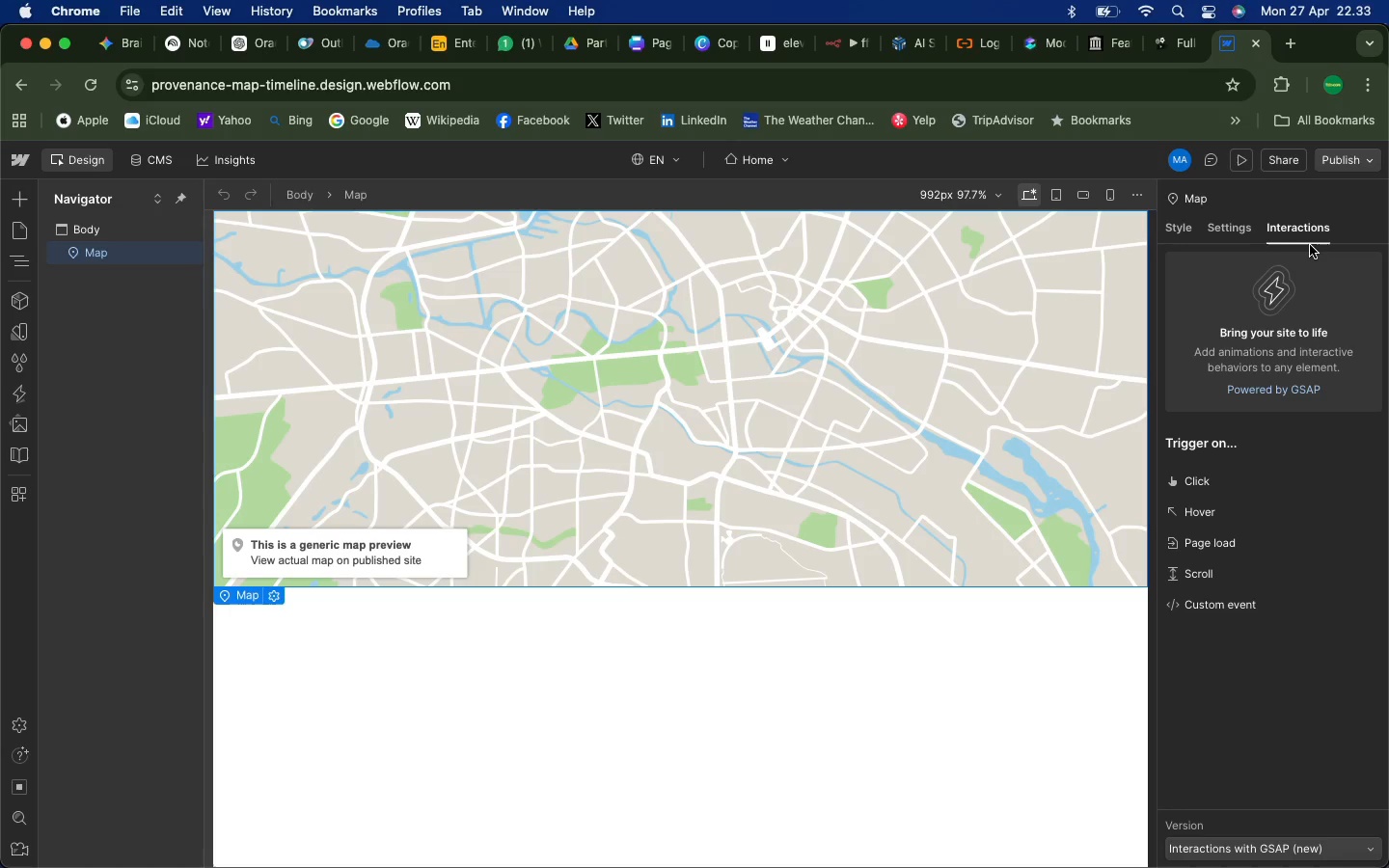 
left_click([1258, 850])
 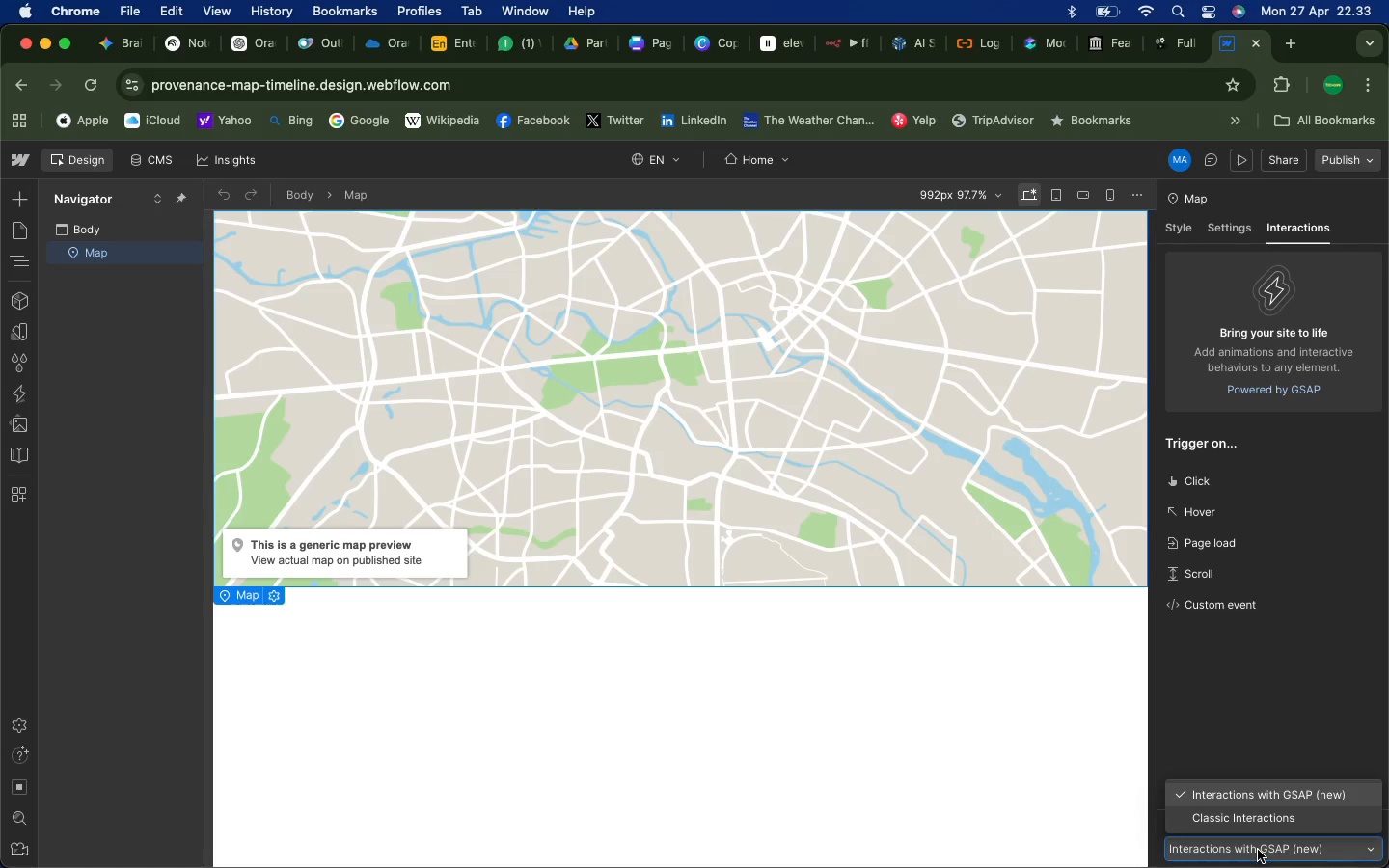 
left_click([1258, 850])
 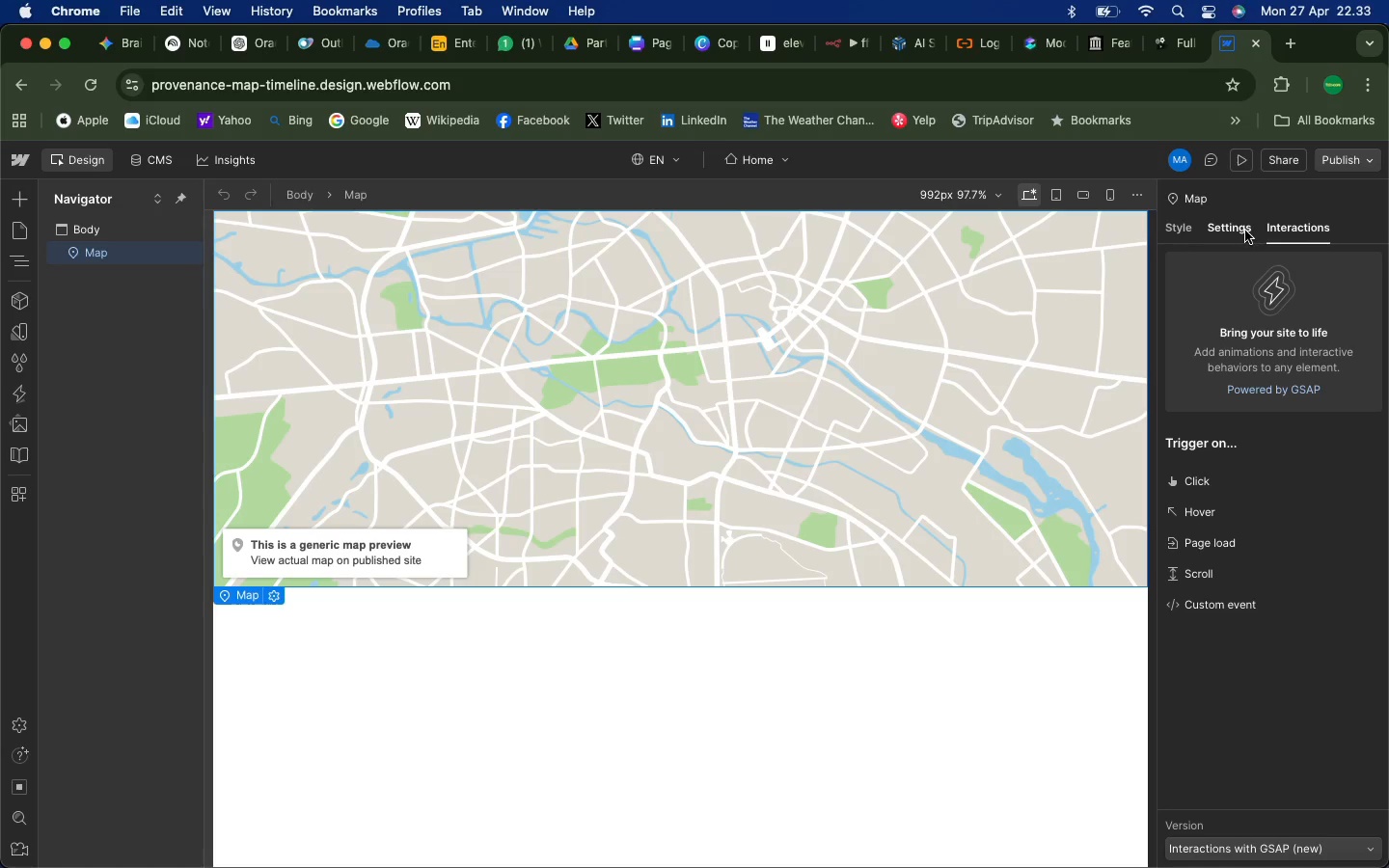 
left_click([1240, 230])
 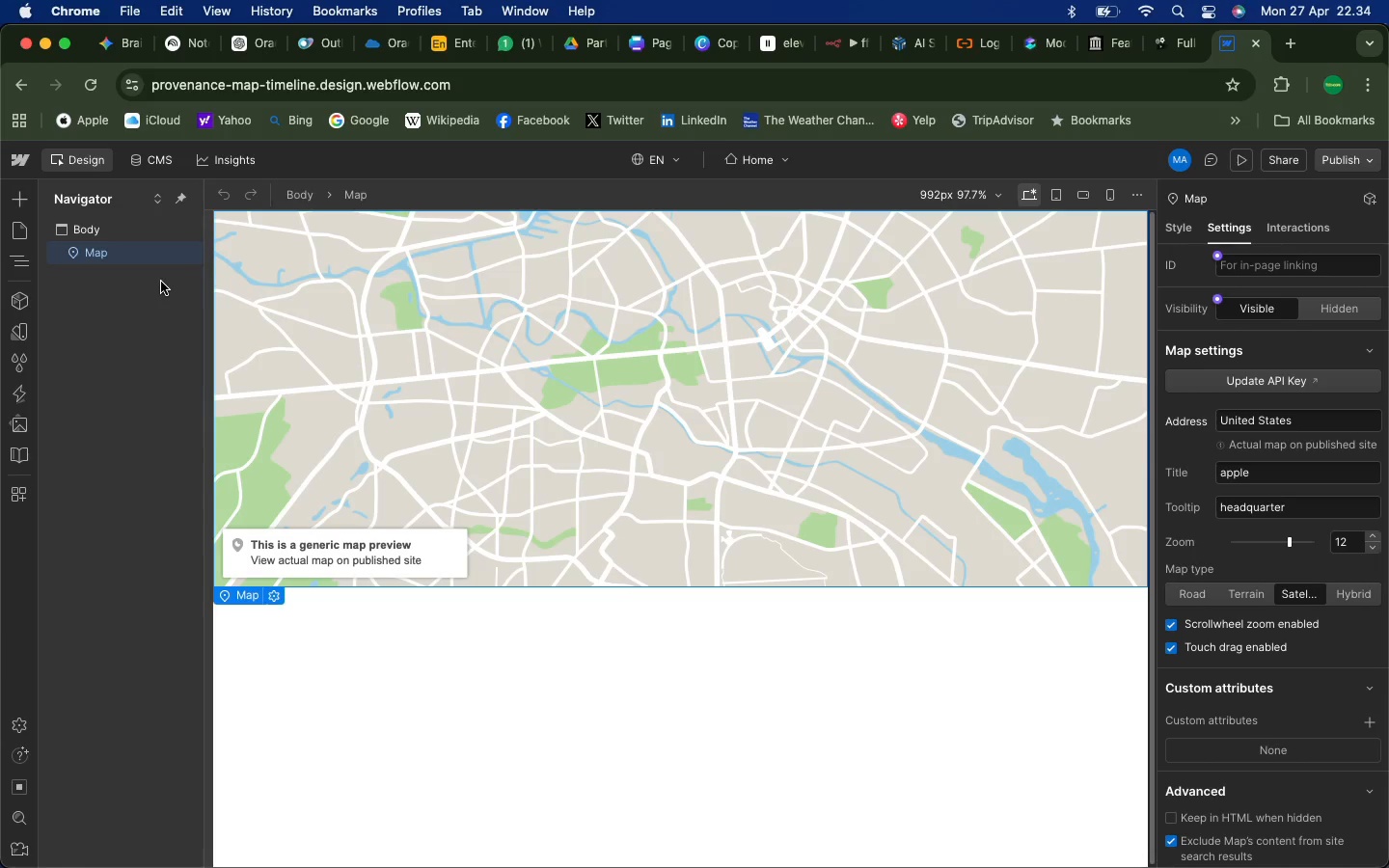 
wait(10.86)
 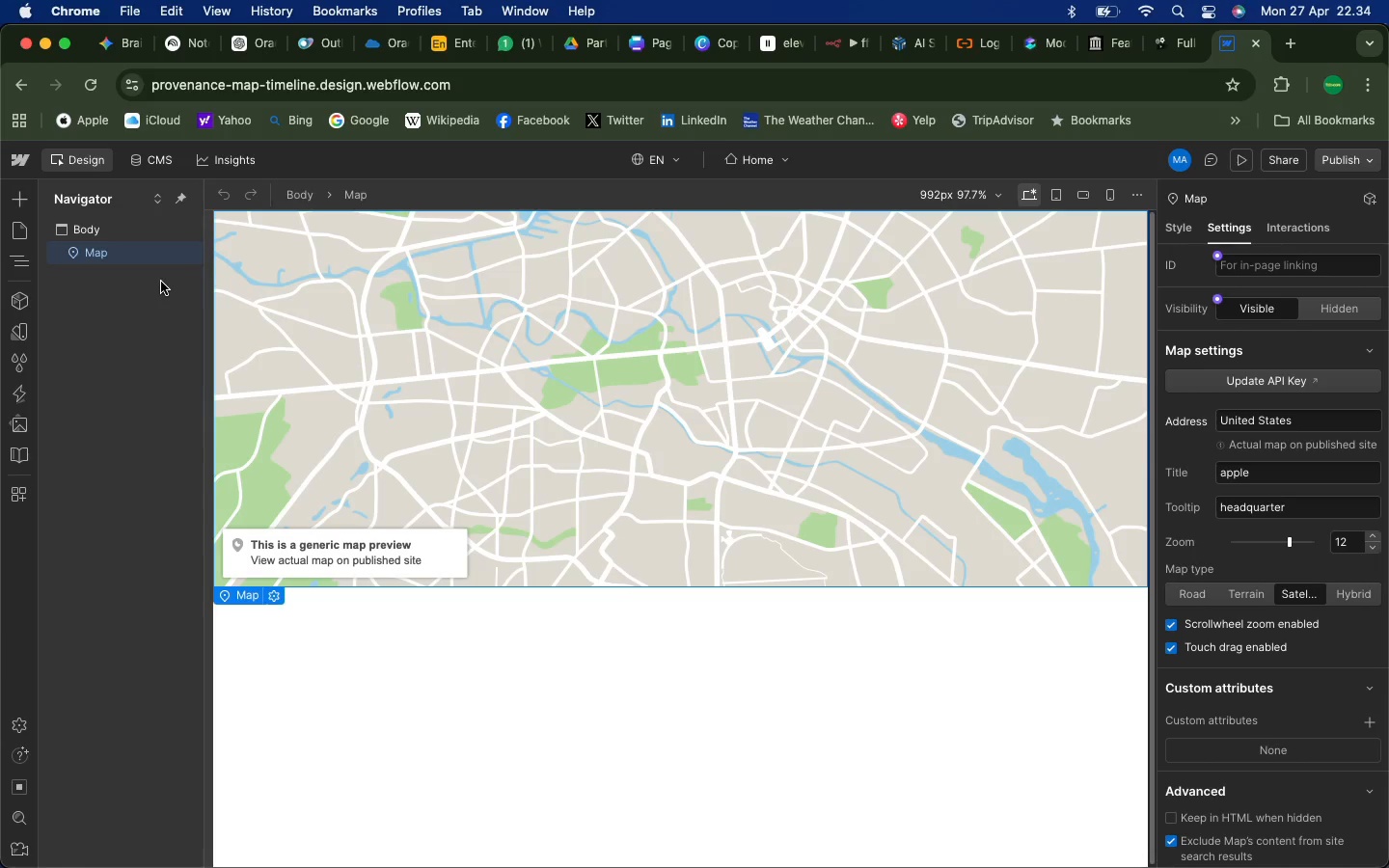 
left_click([465, 401])
 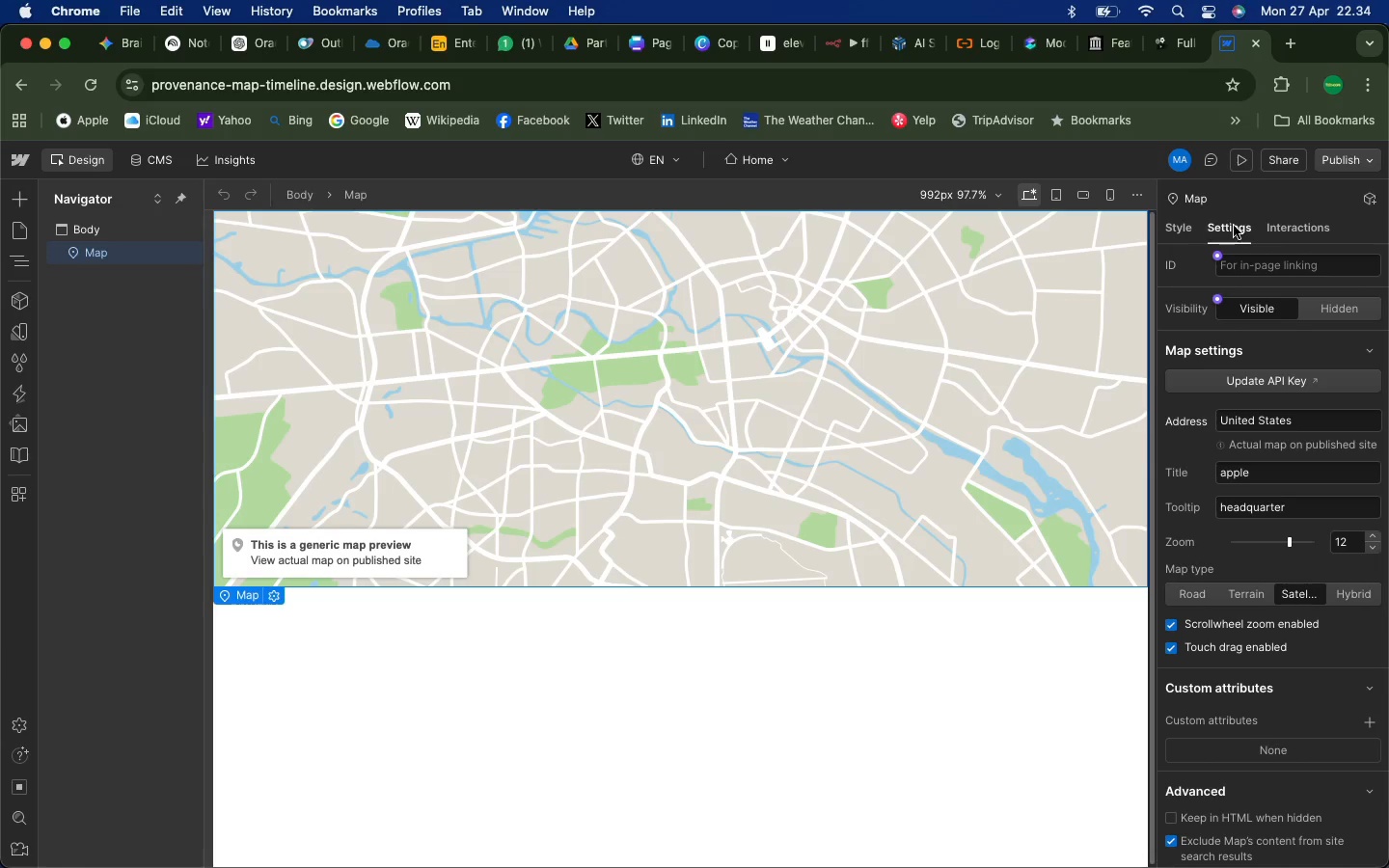 
wait(14.52)
 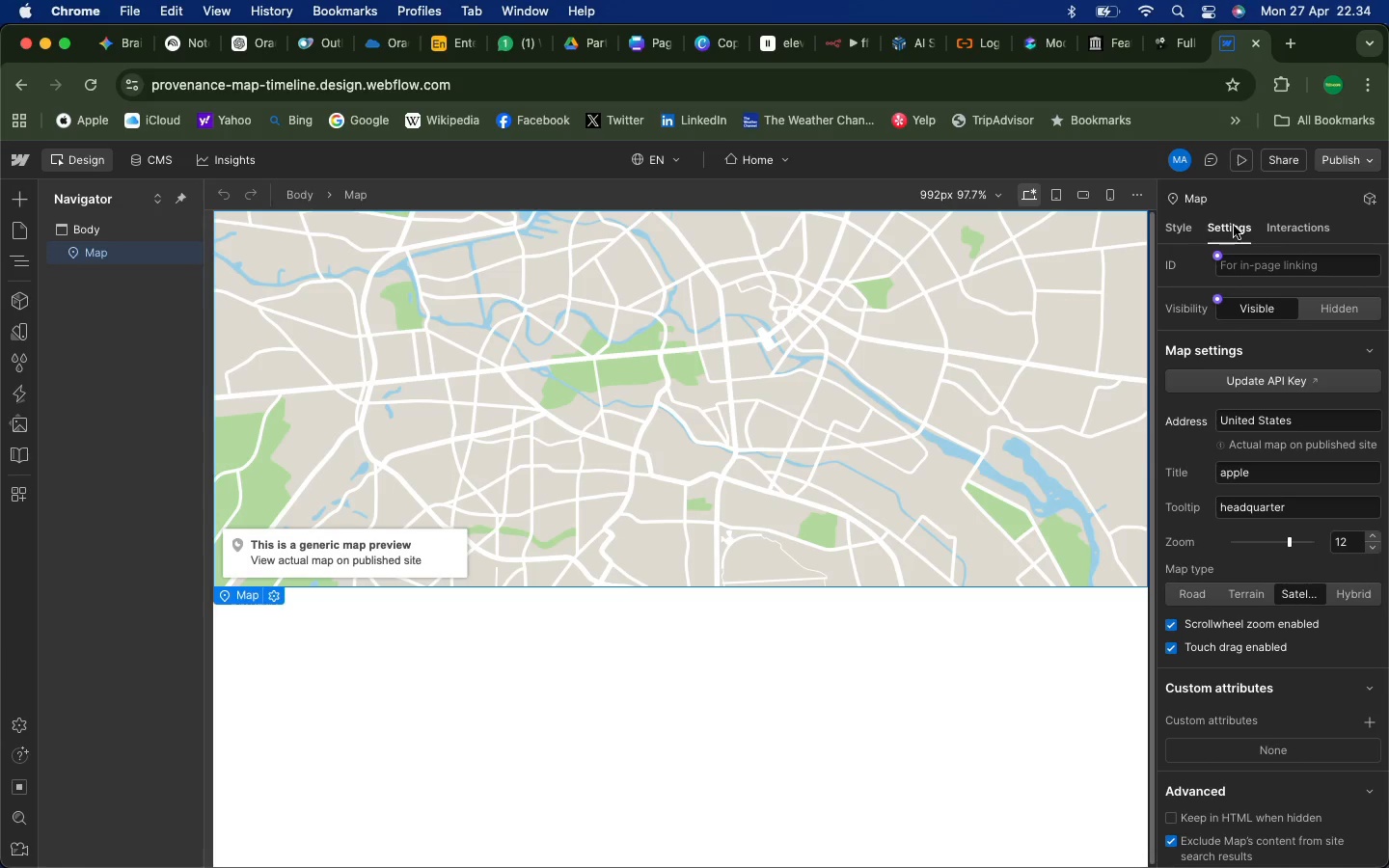 
left_click([1235, 263])
 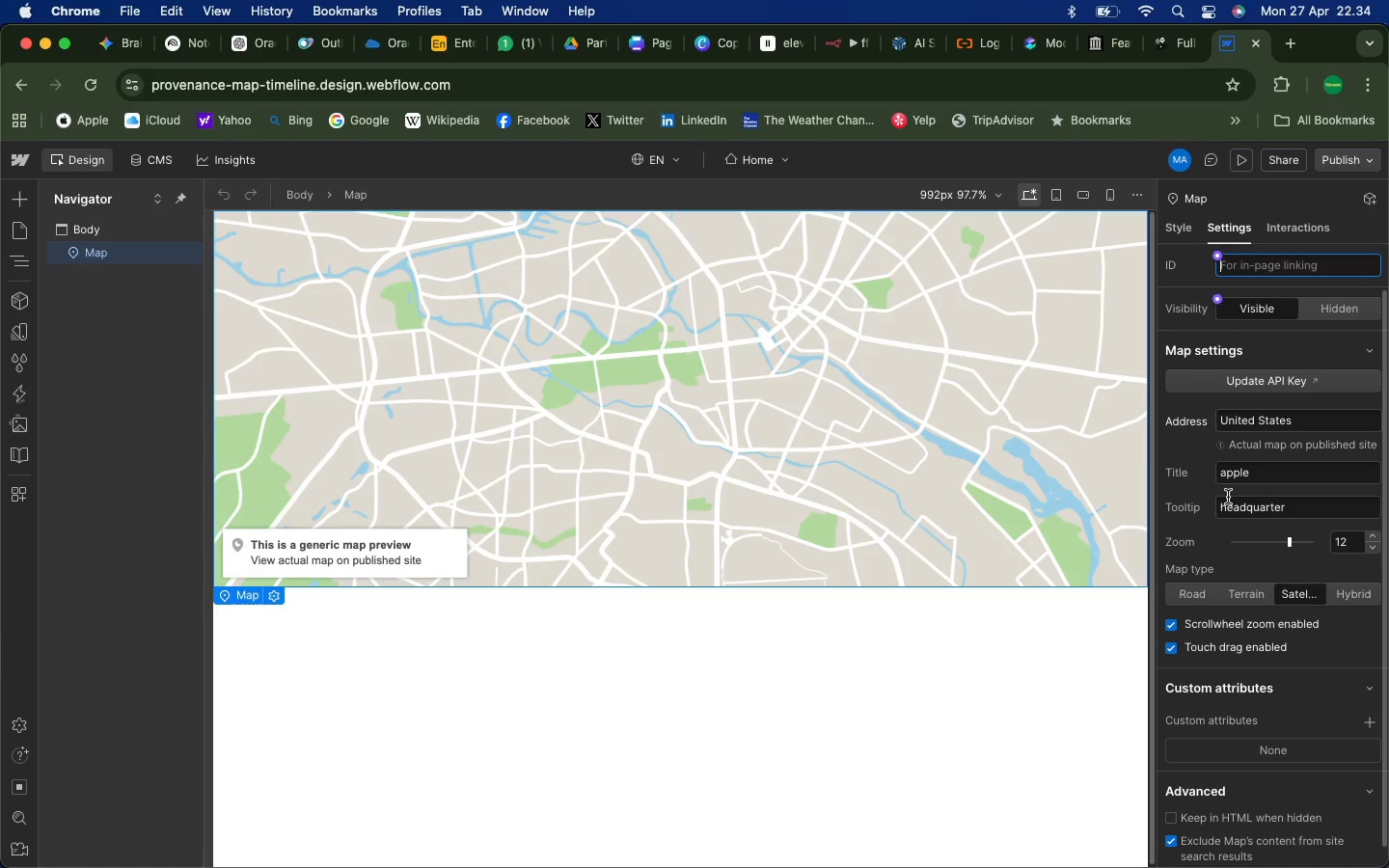 
left_click_drag(start_coordinate=[1293, 549], to_coordinate=[1281, 549])
 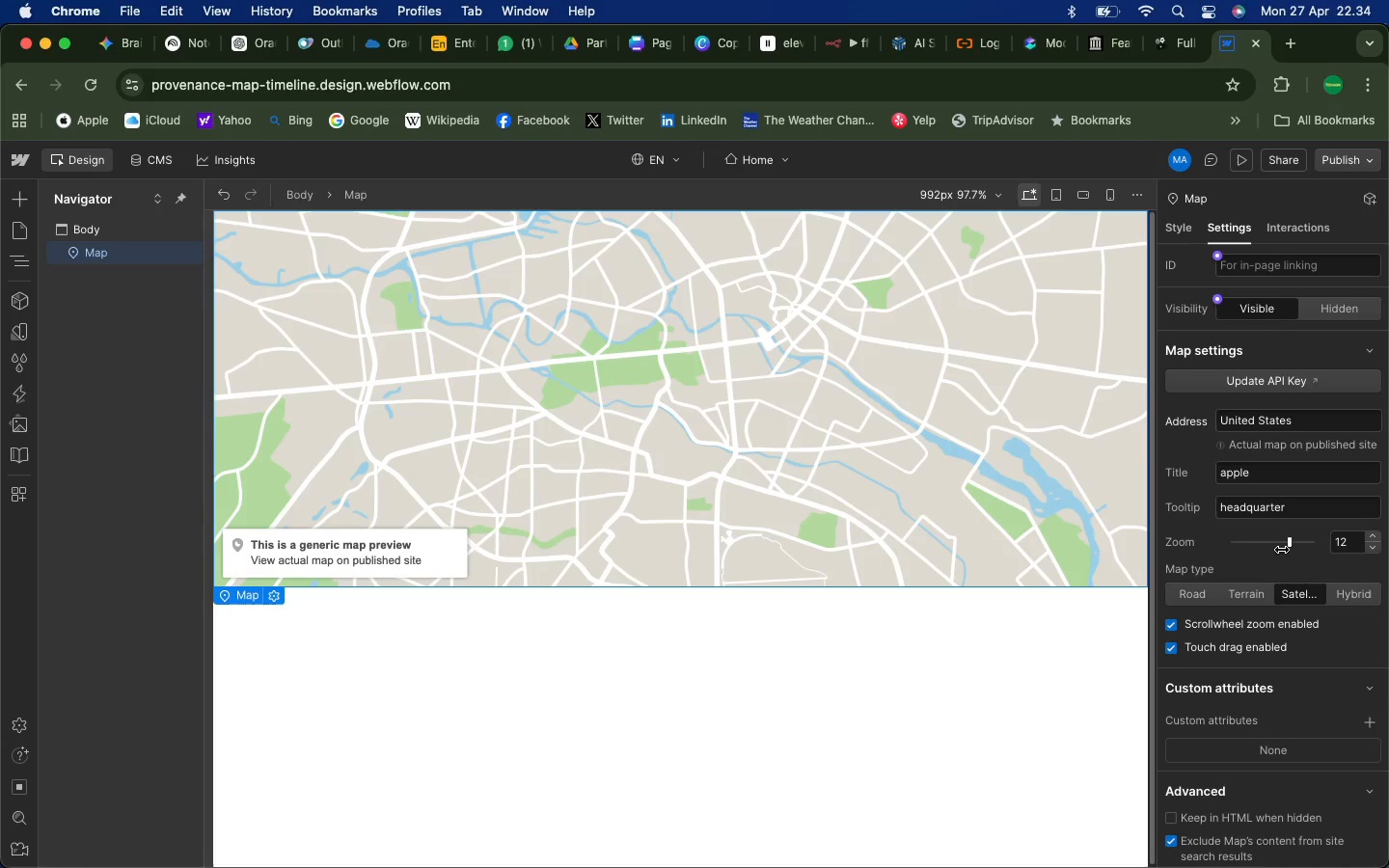 
left_click_drag(start_coordinate=[1288, 543], to_coordinate=[1251, 545])
 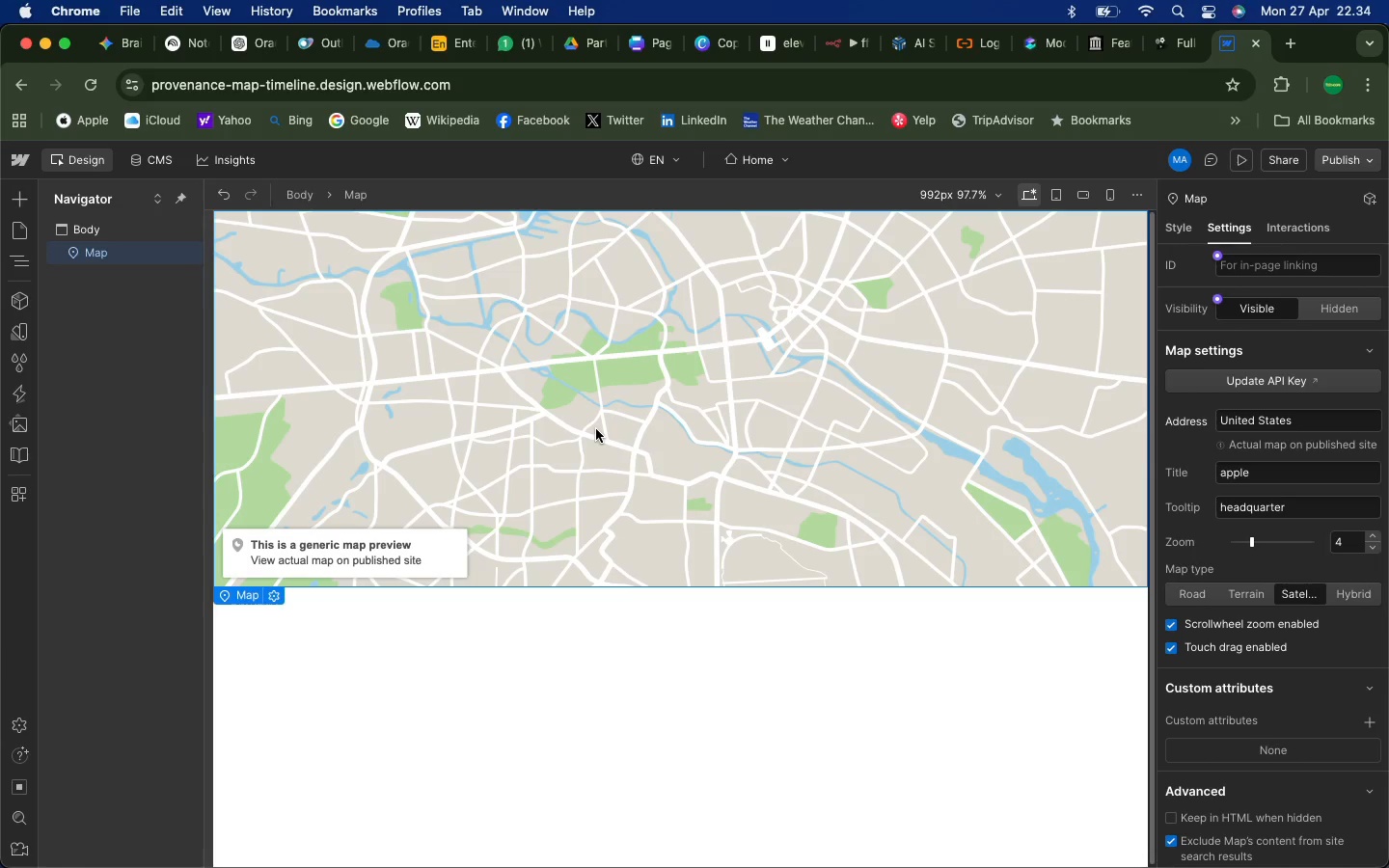 
left_click([614, 455])
 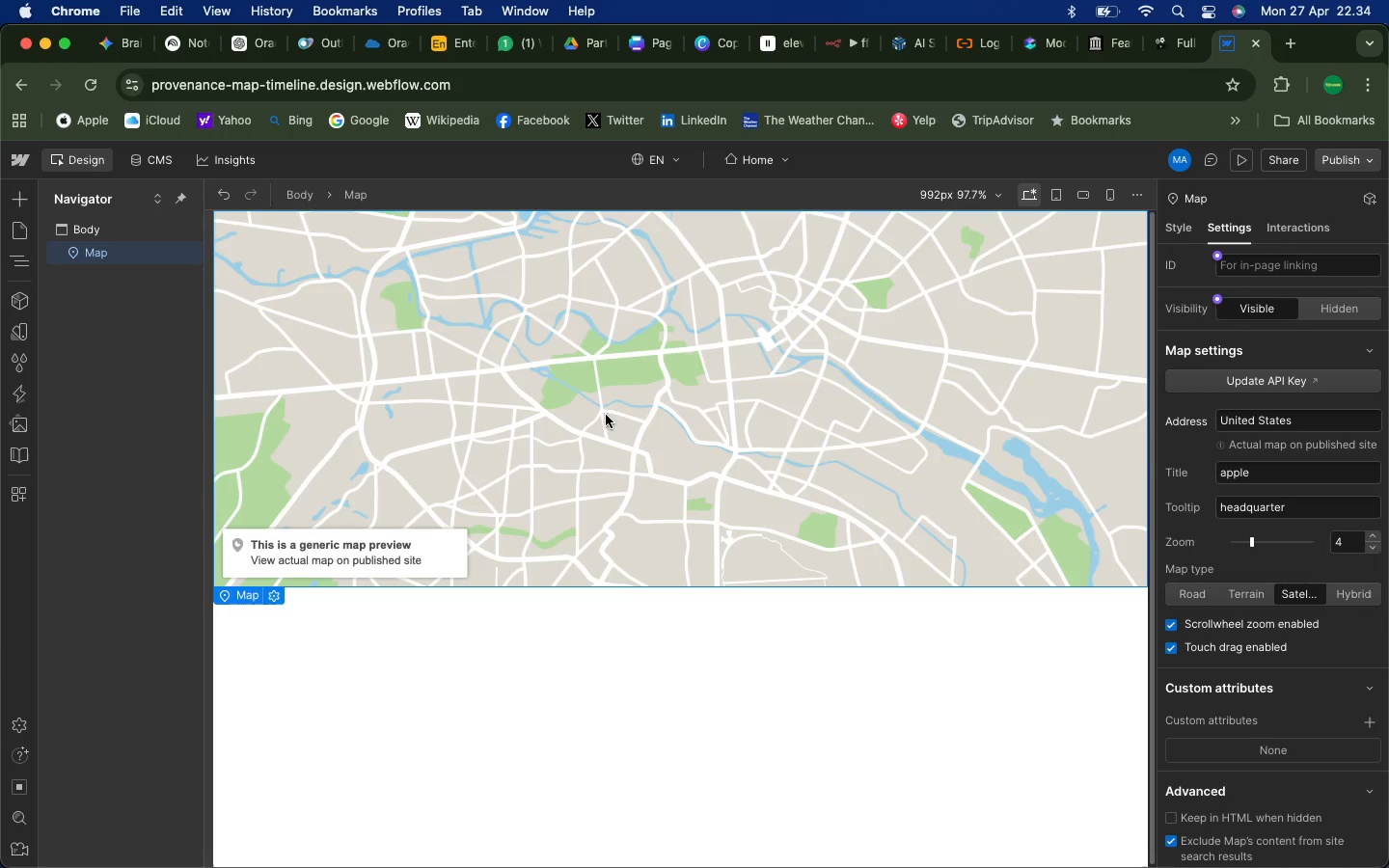 
left_click_drag(start_coordinate=[535, 374], to_coordinate=[542, 485])
 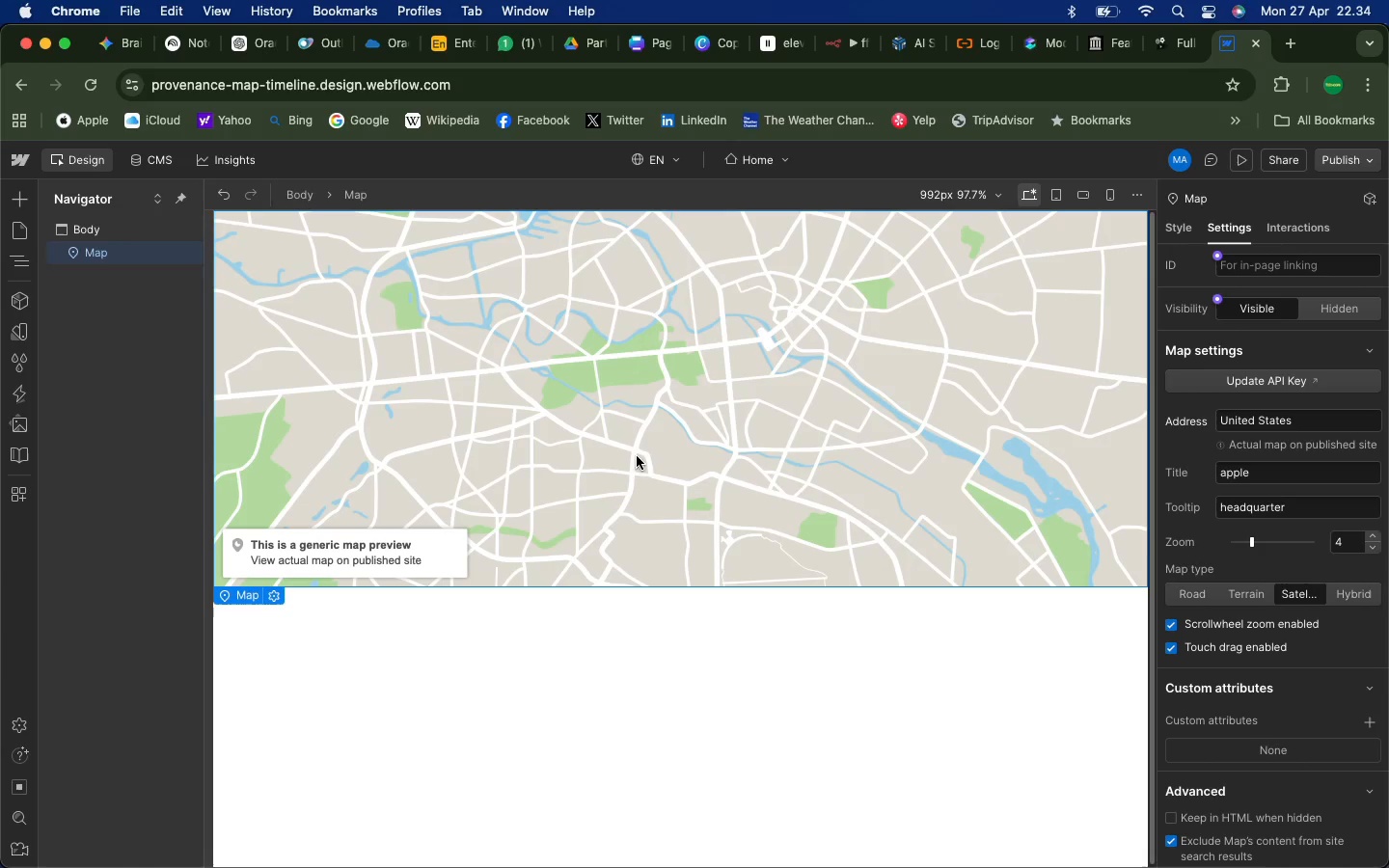 
left_click([643, 455])
 